 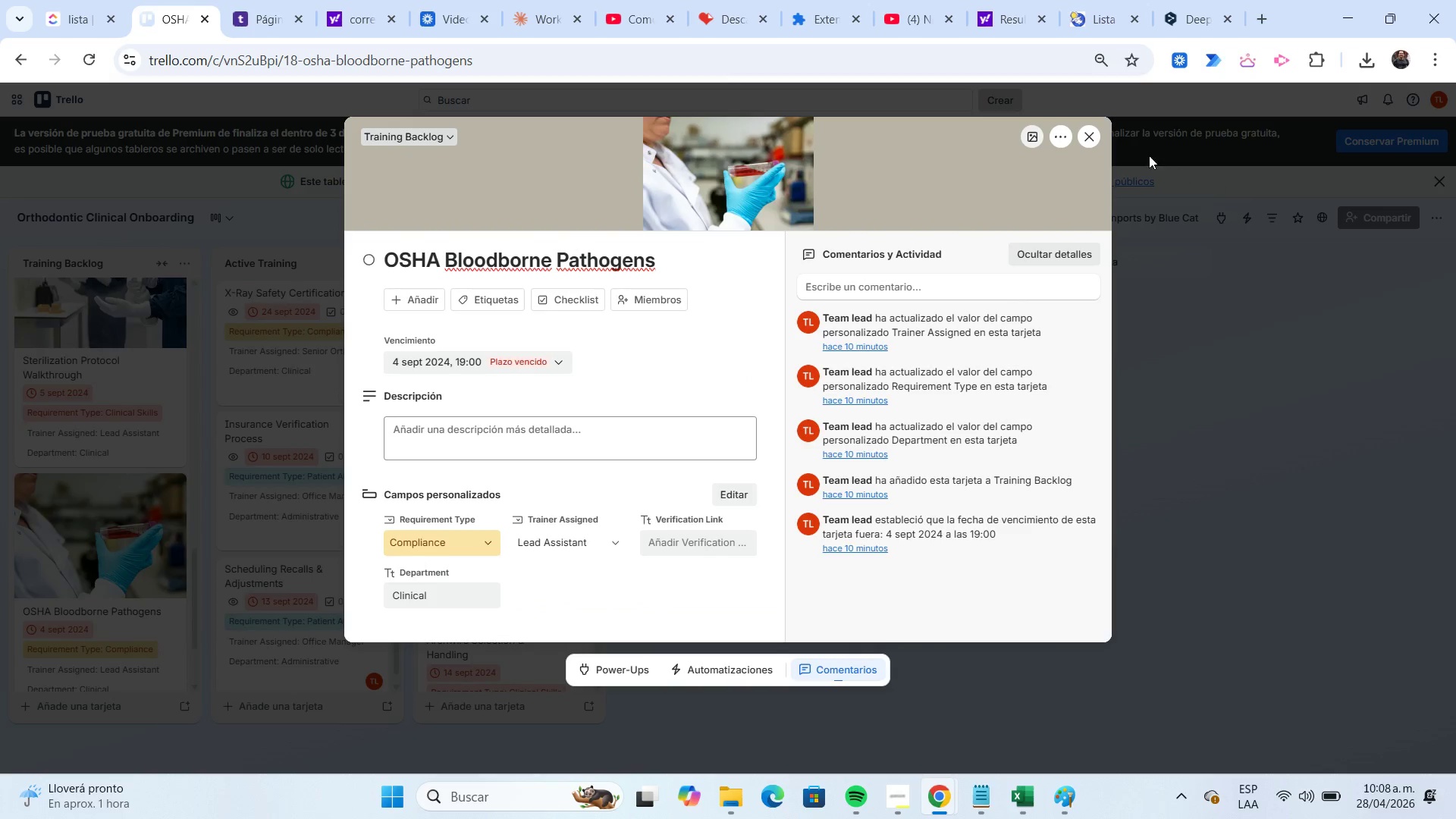 
left_click([1095, 142])
 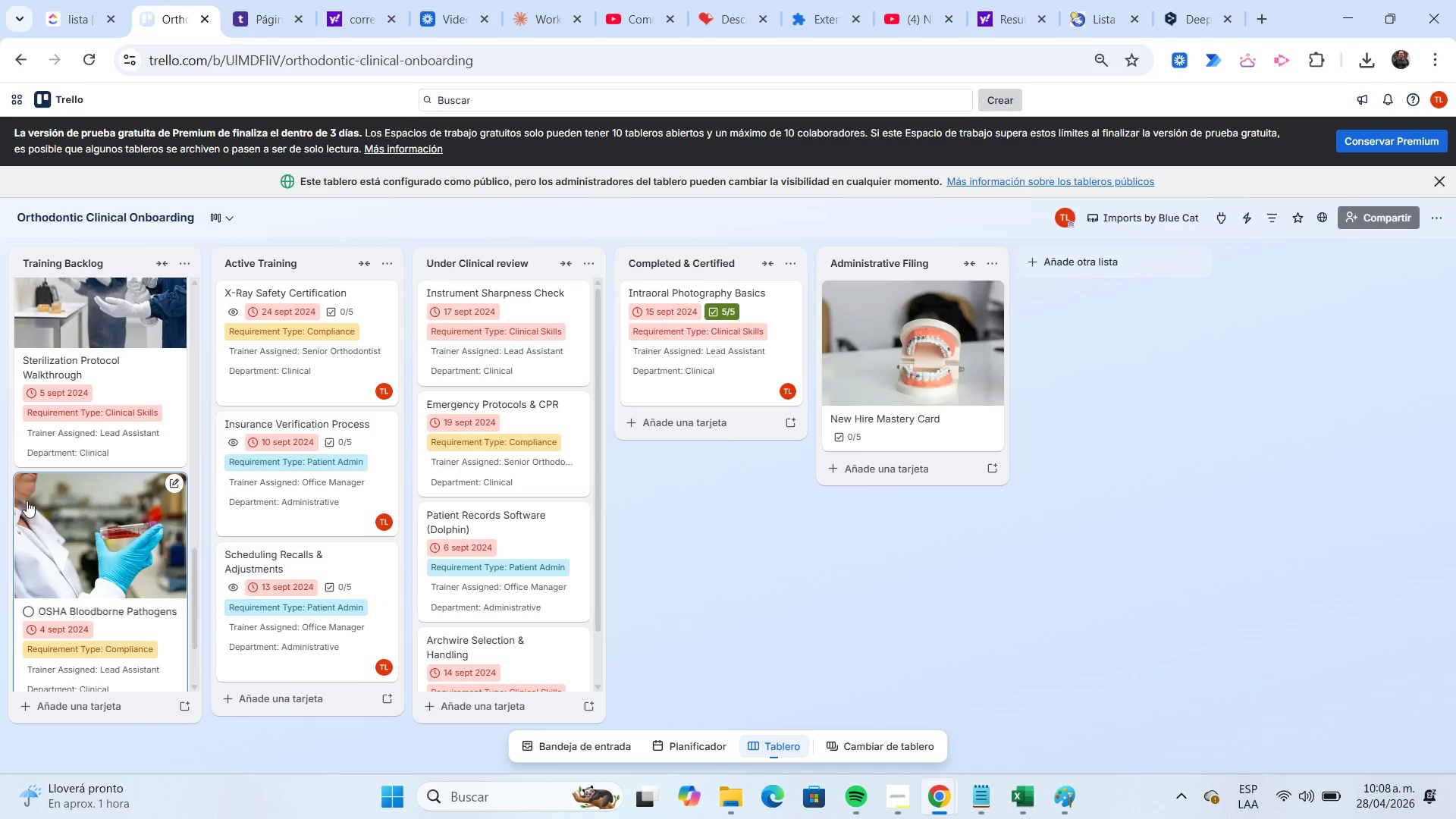 
scroll: coordinate [117, 448], scroll_direction: down, amount: 4.0
 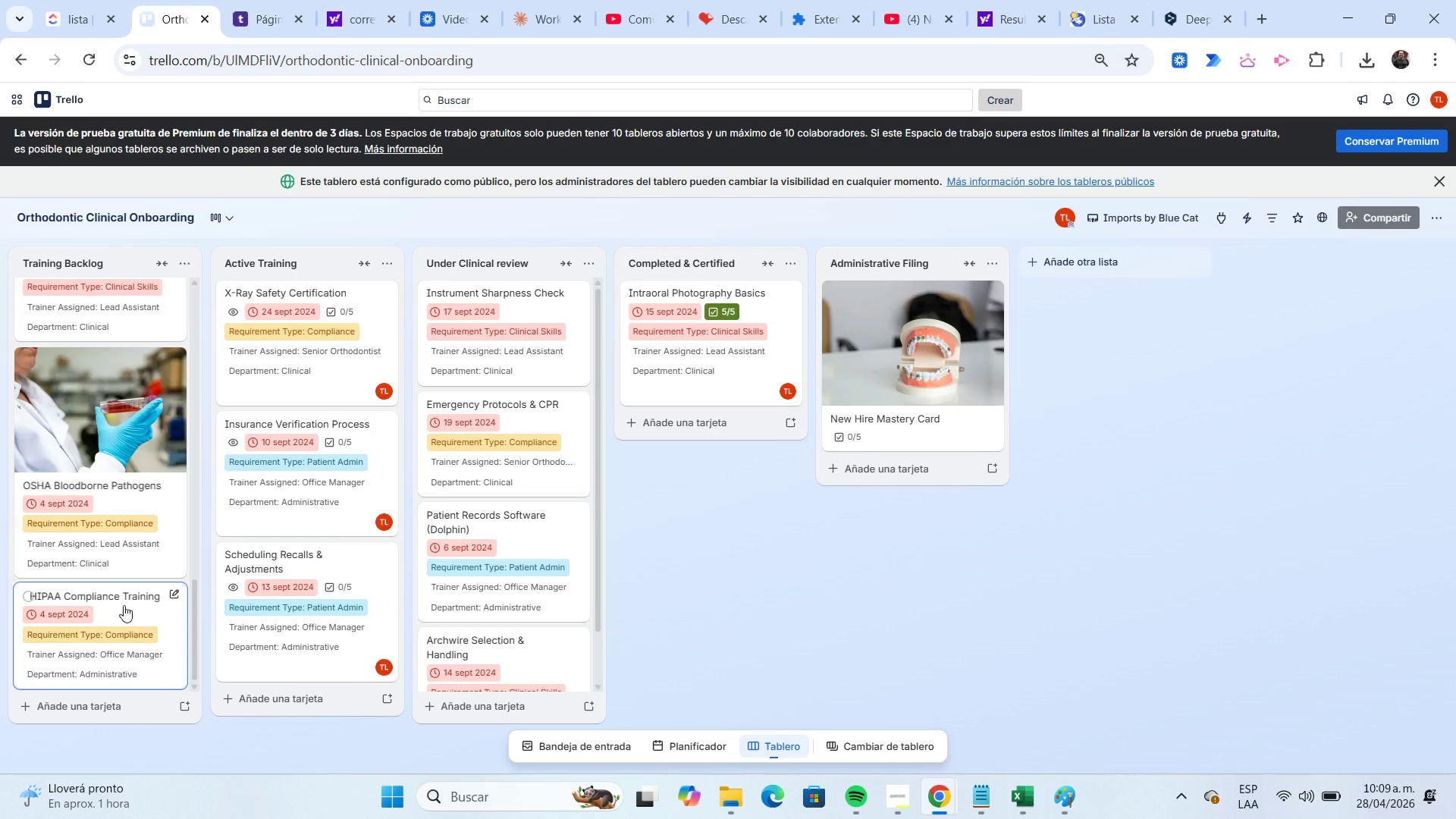 
left_click([124, 605])
 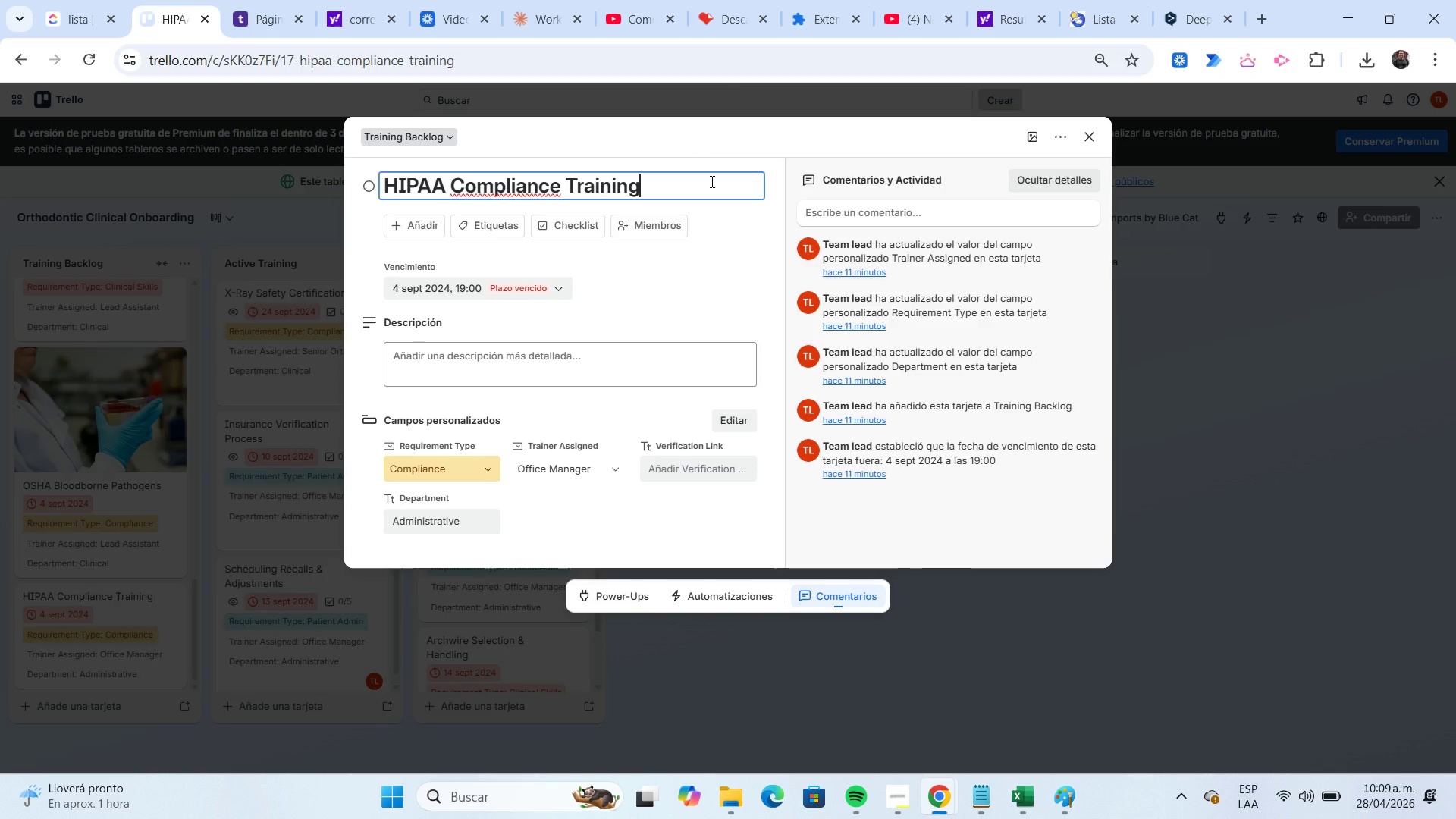 
key(Shift+Home)
 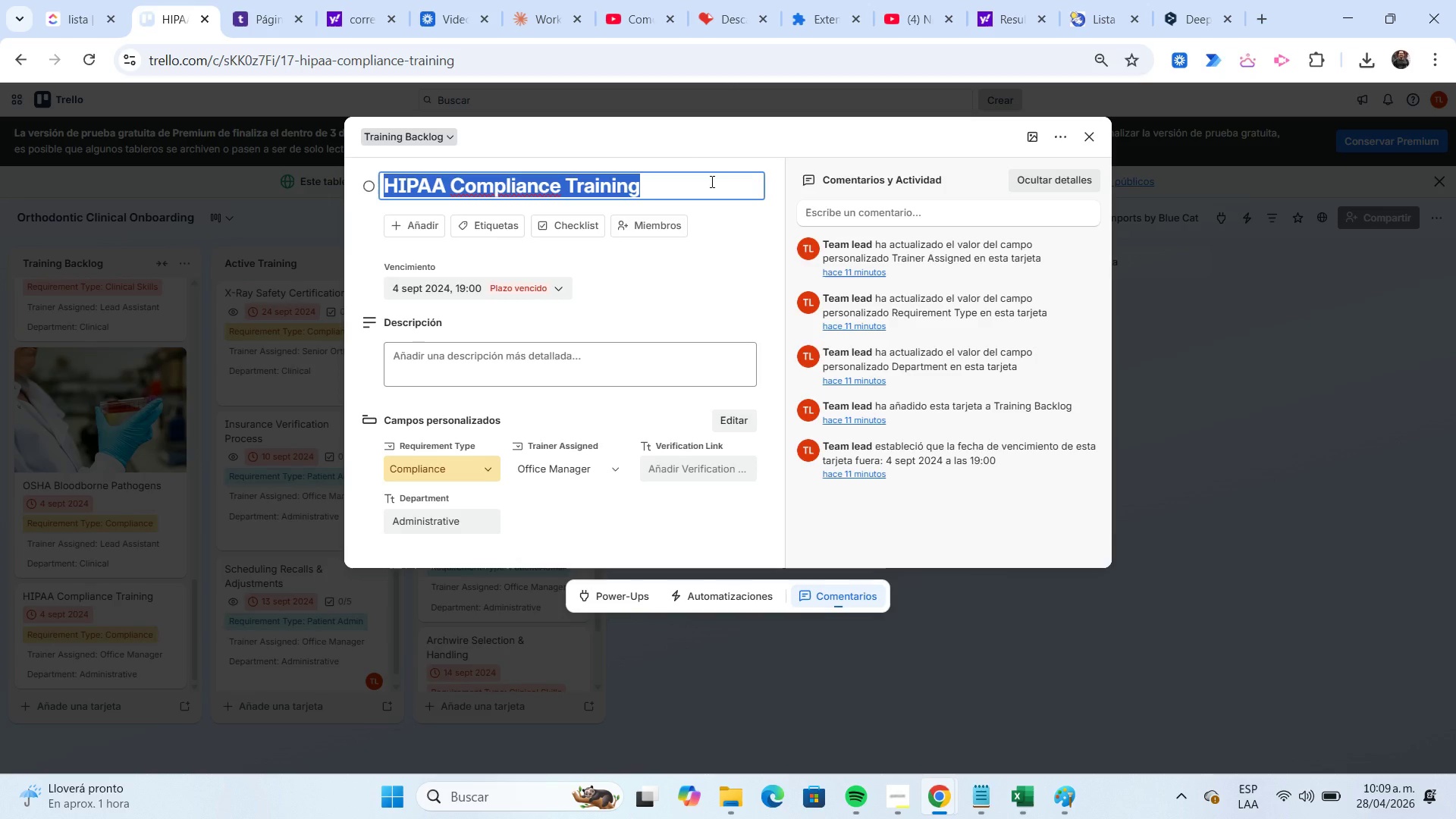 
key(Control+C)
 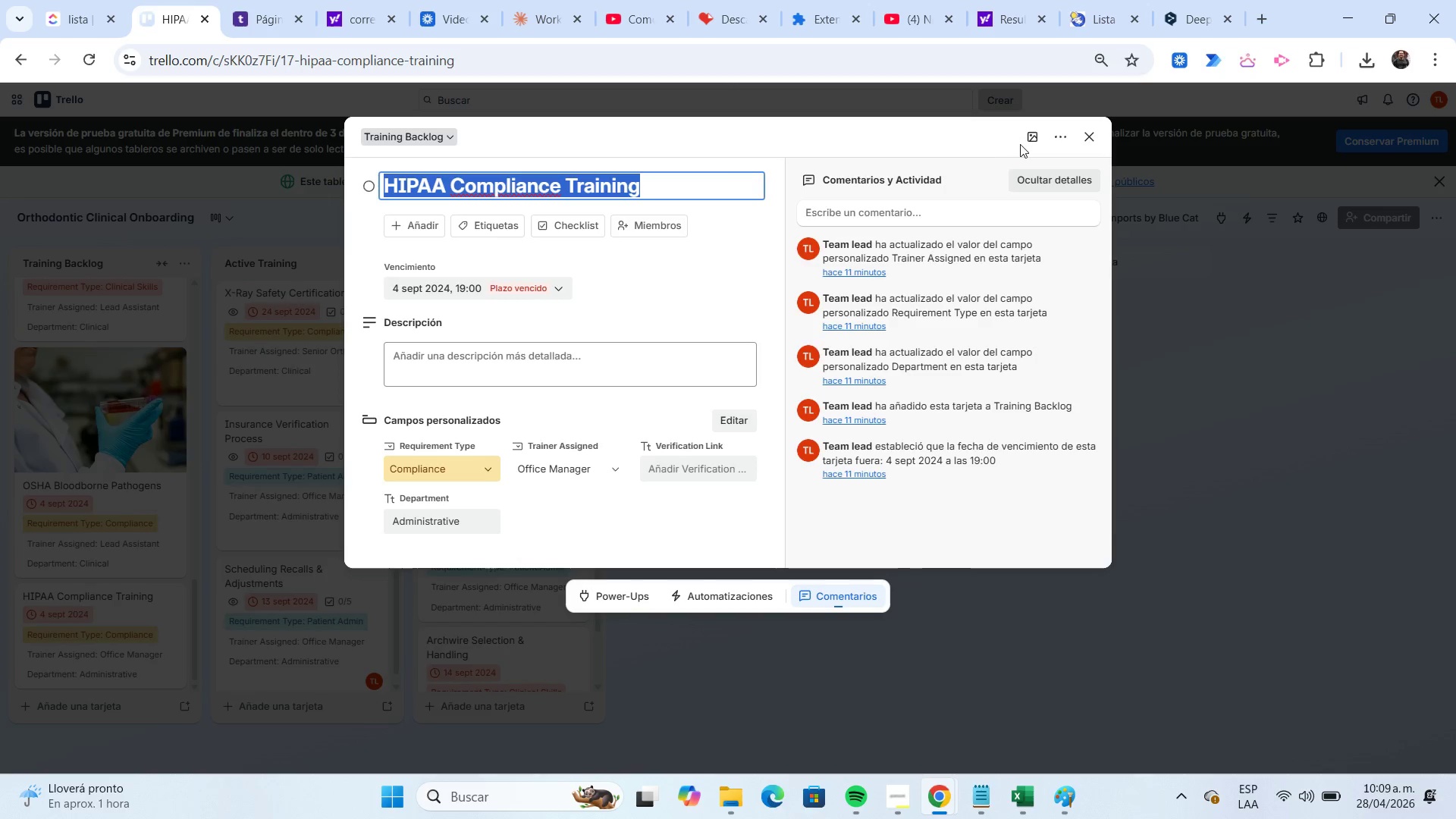 
left_click([1033, 142])
 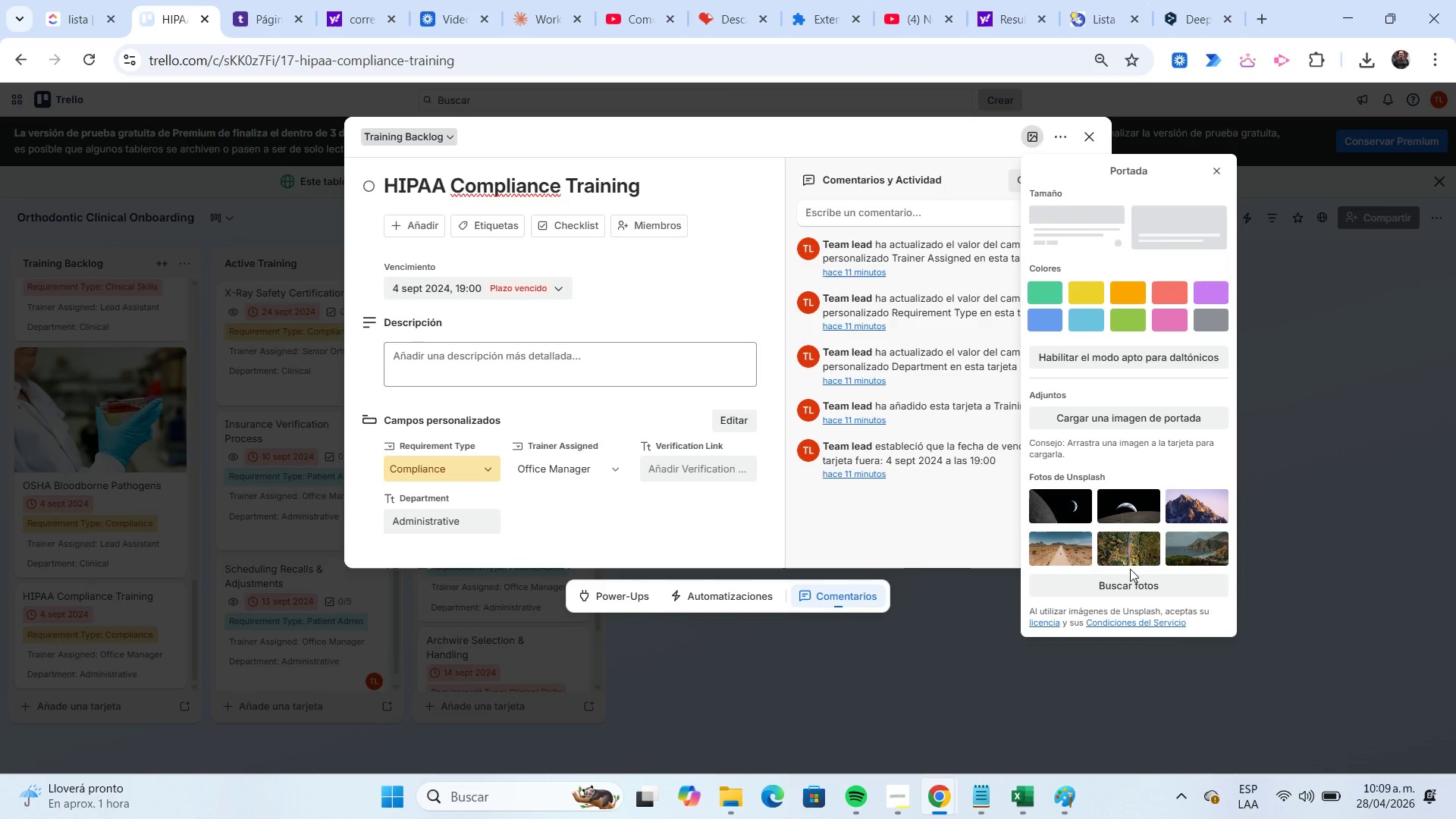 
left_click([1130, 581])
 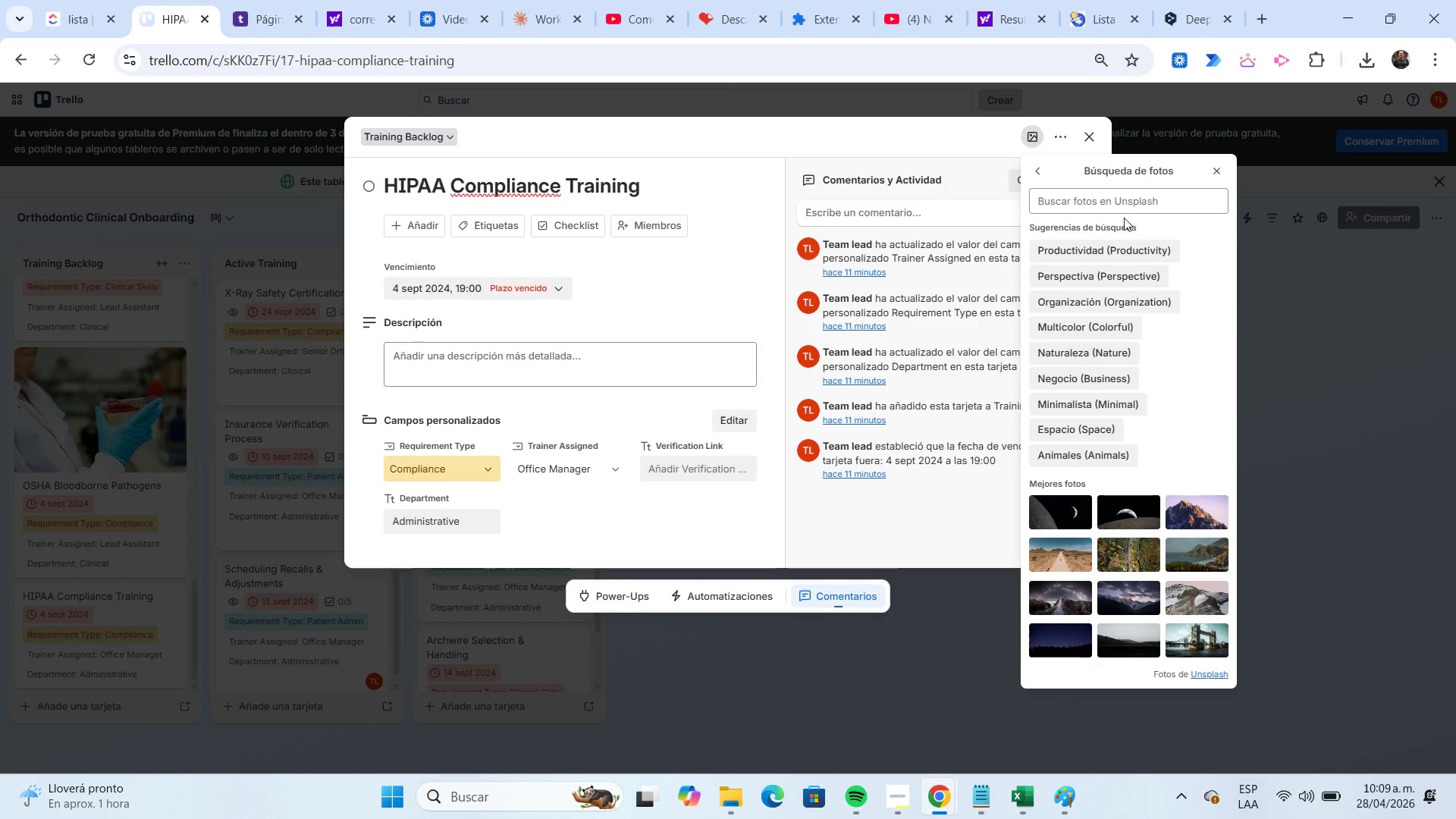 
left_click([1103, 202])
 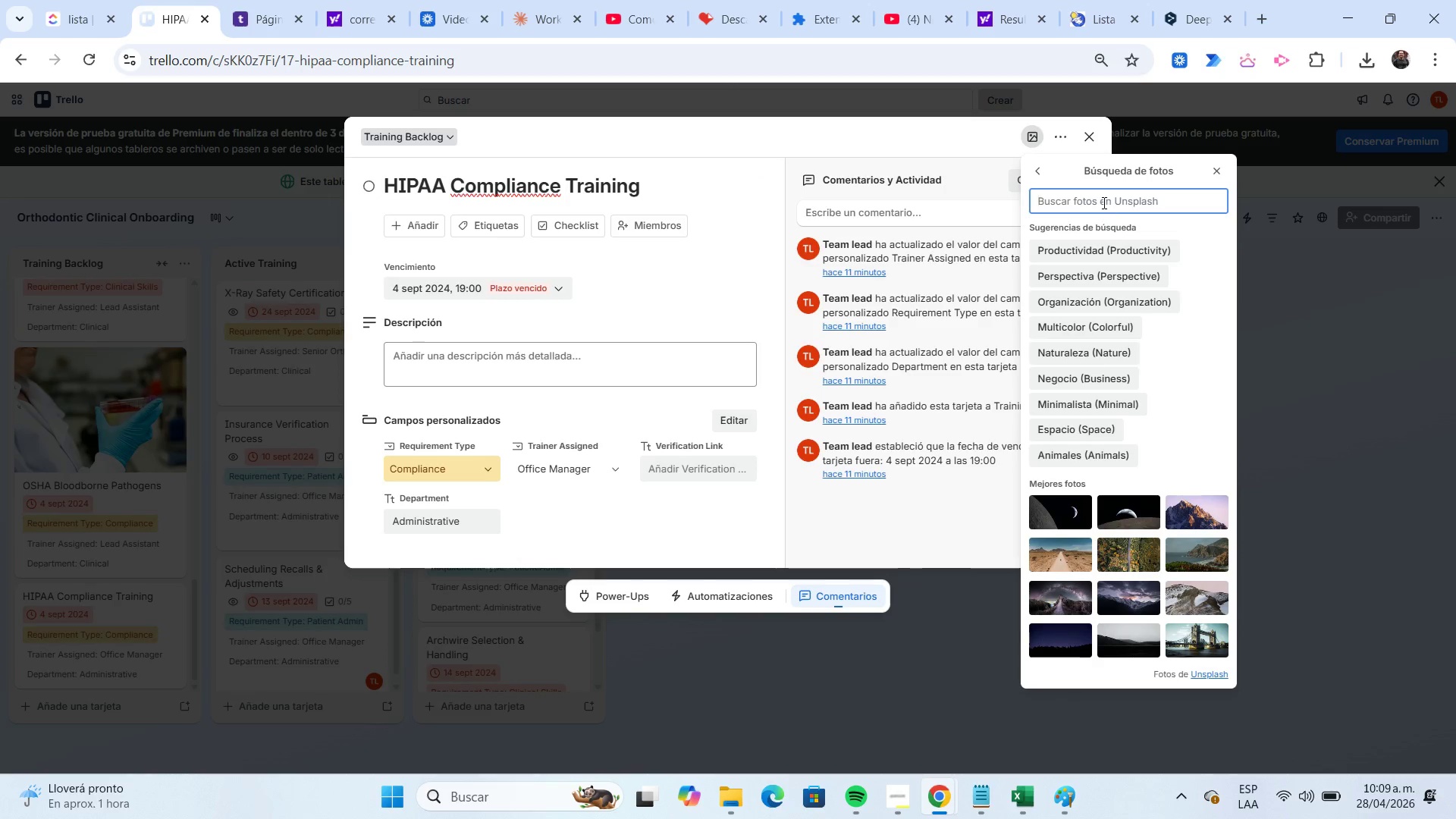 
key(Control+V)
 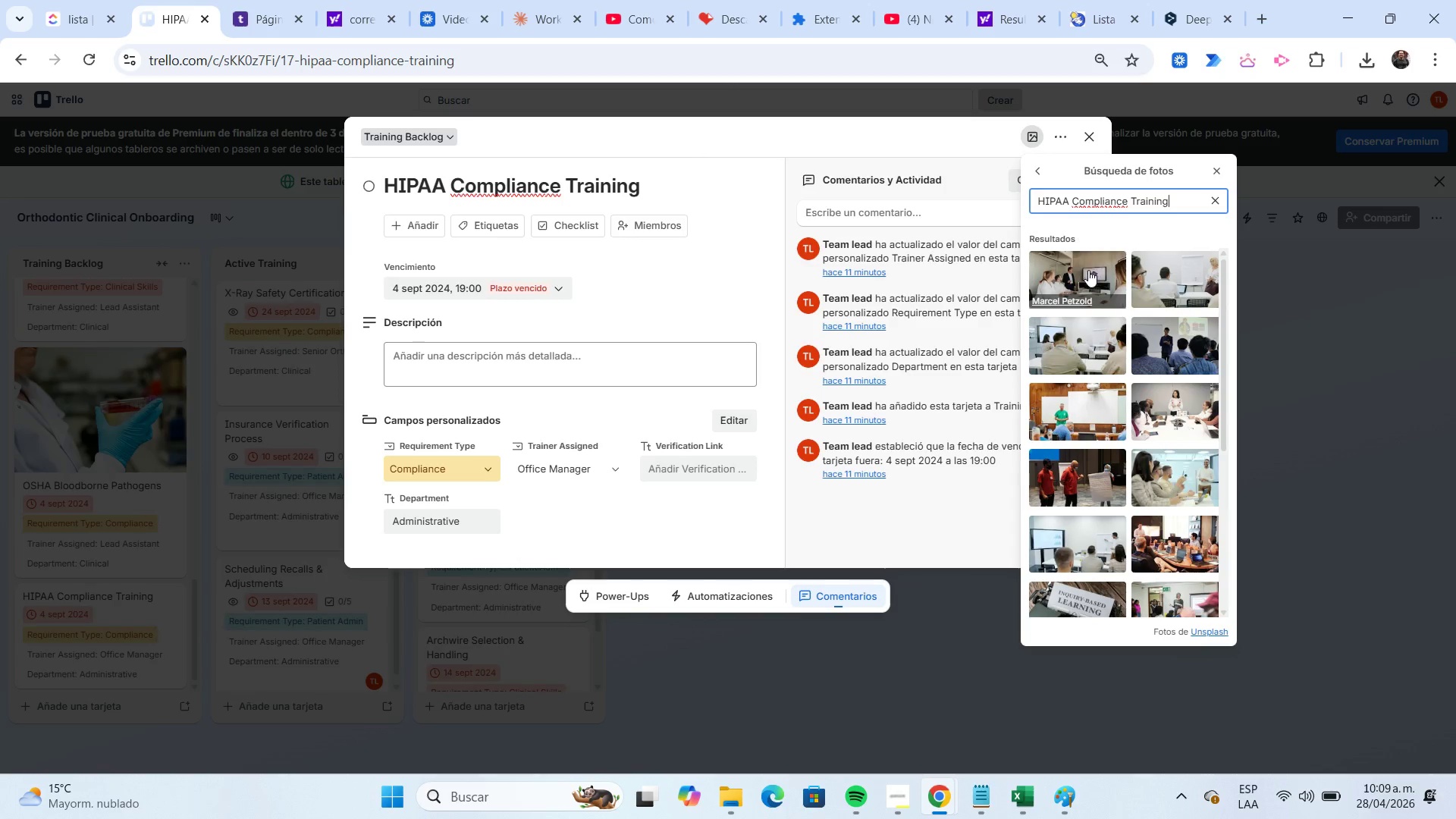 
wait(5.62)
 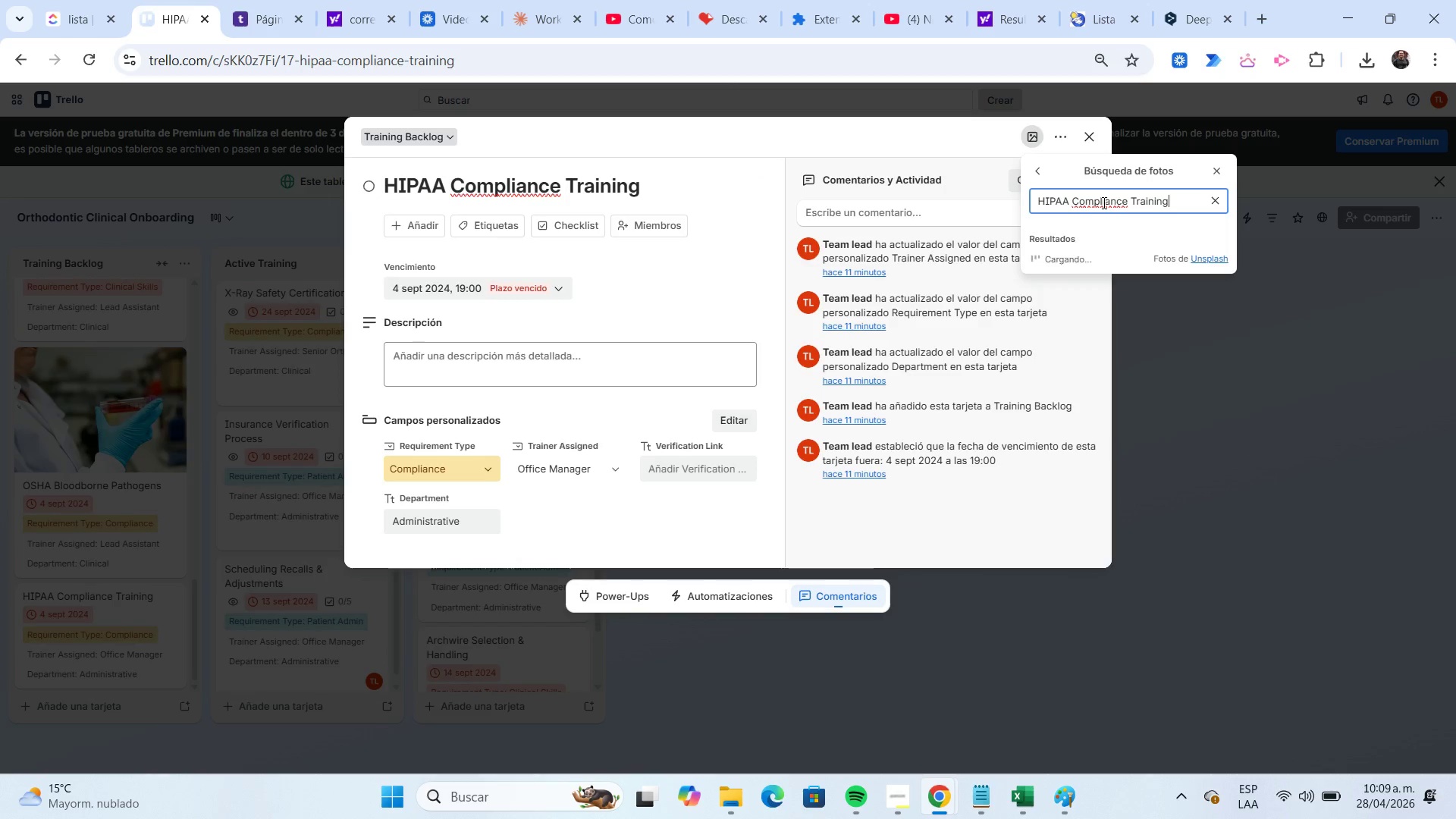 
left_click([1088, 274])
 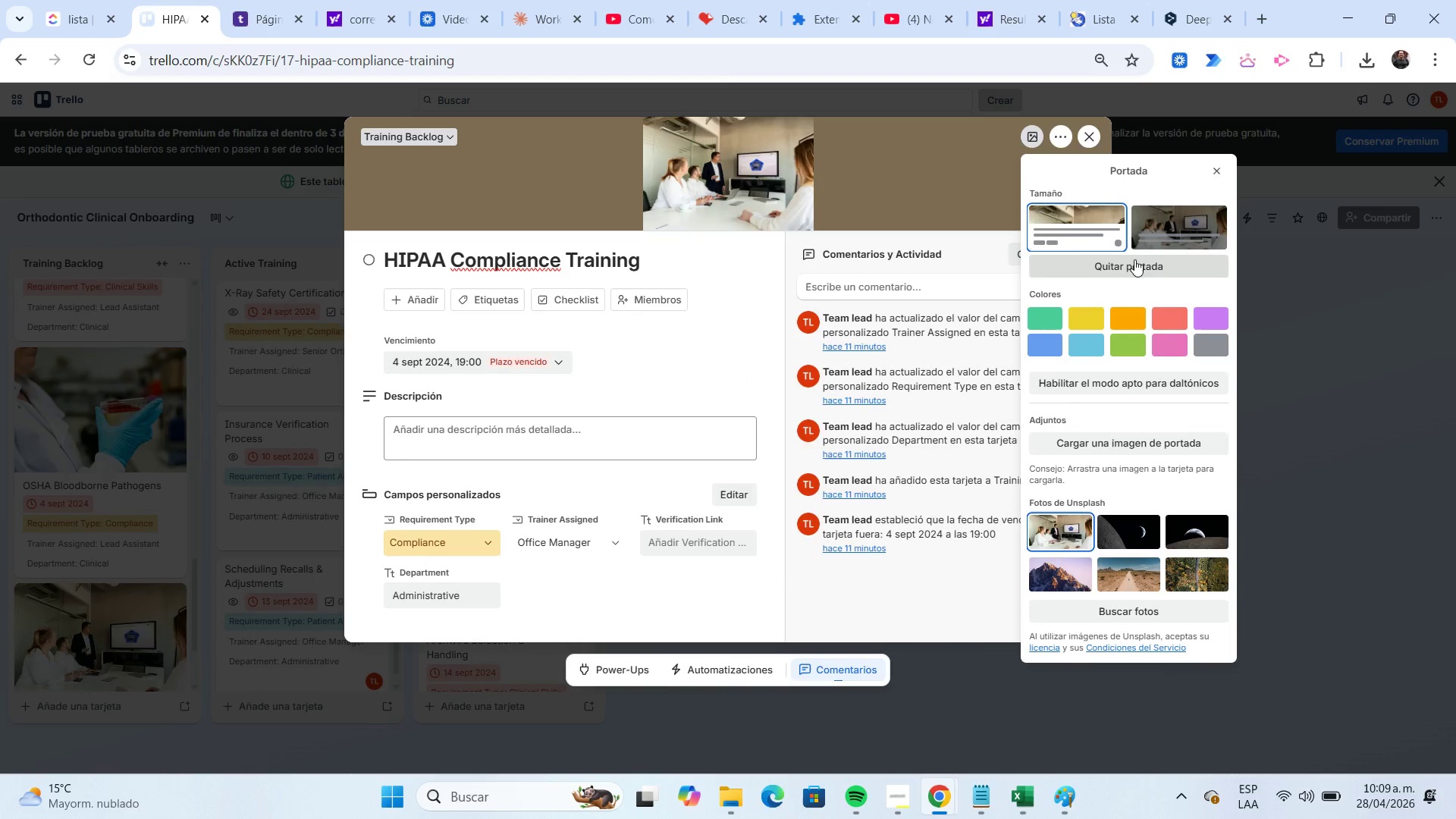 
left_click([1225, 174])
 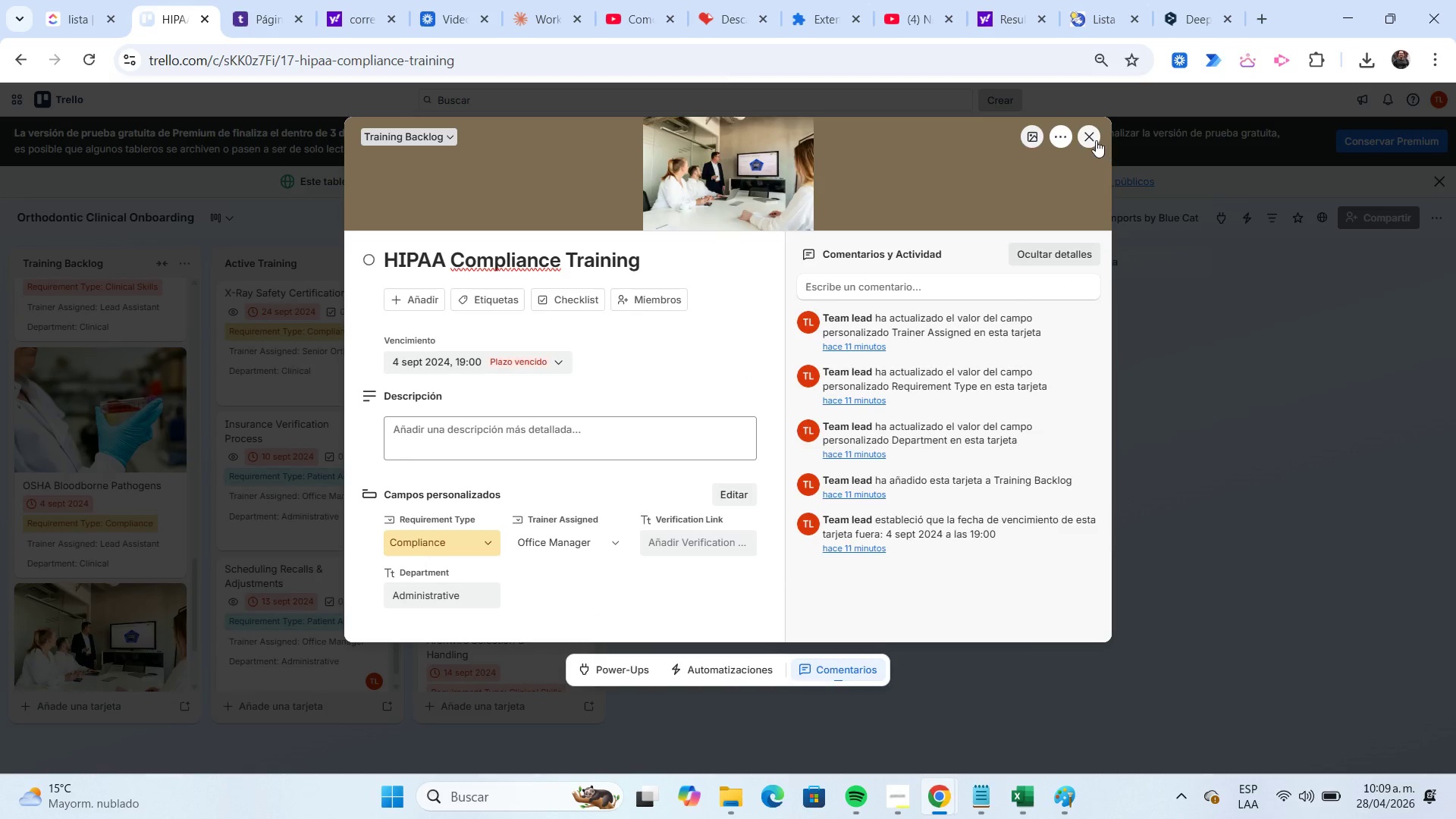 
left_click([1094, 140])
 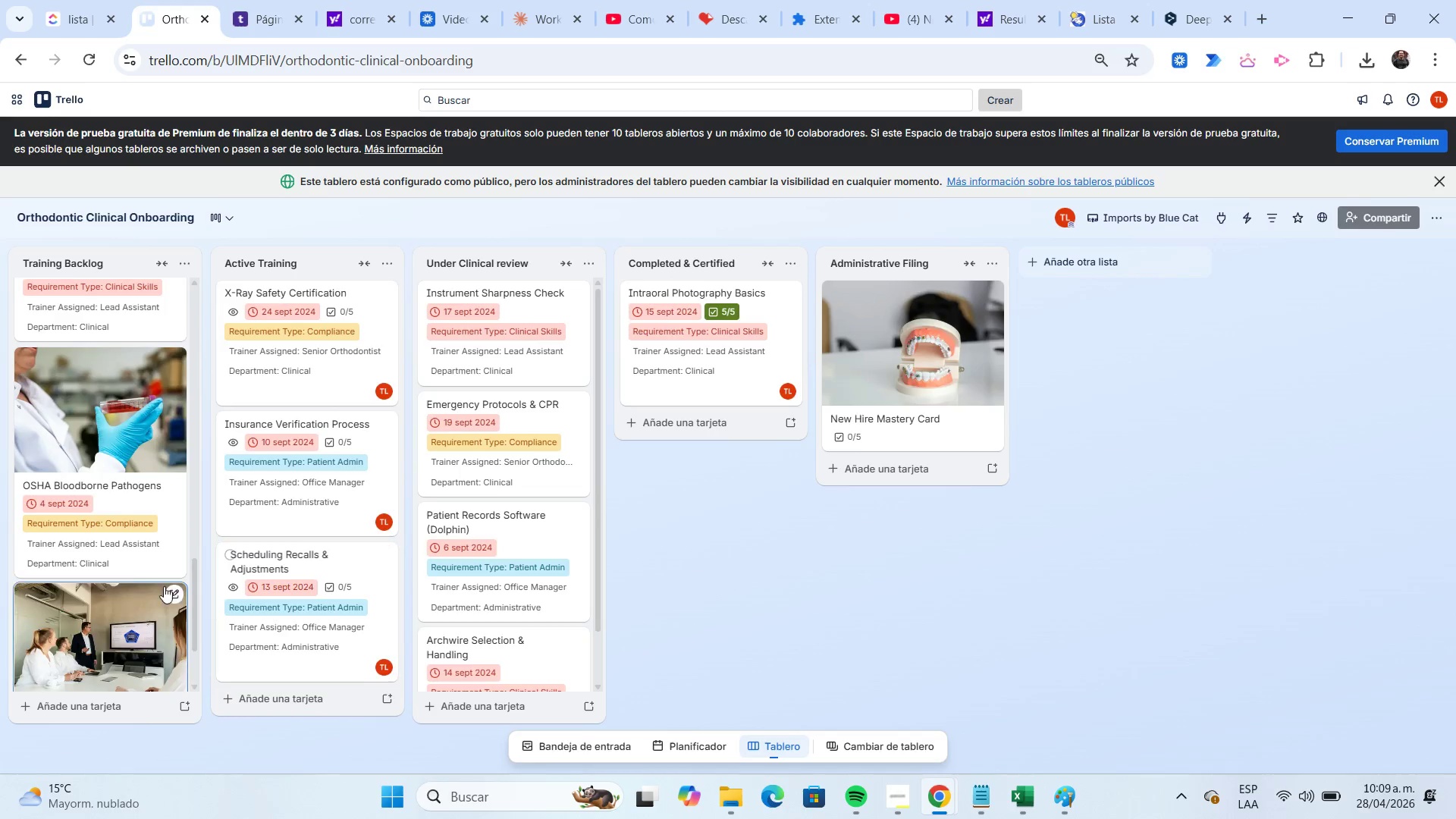 
scroll: coordinate [133, 572], scroll_direction: down, amount: 3.0
 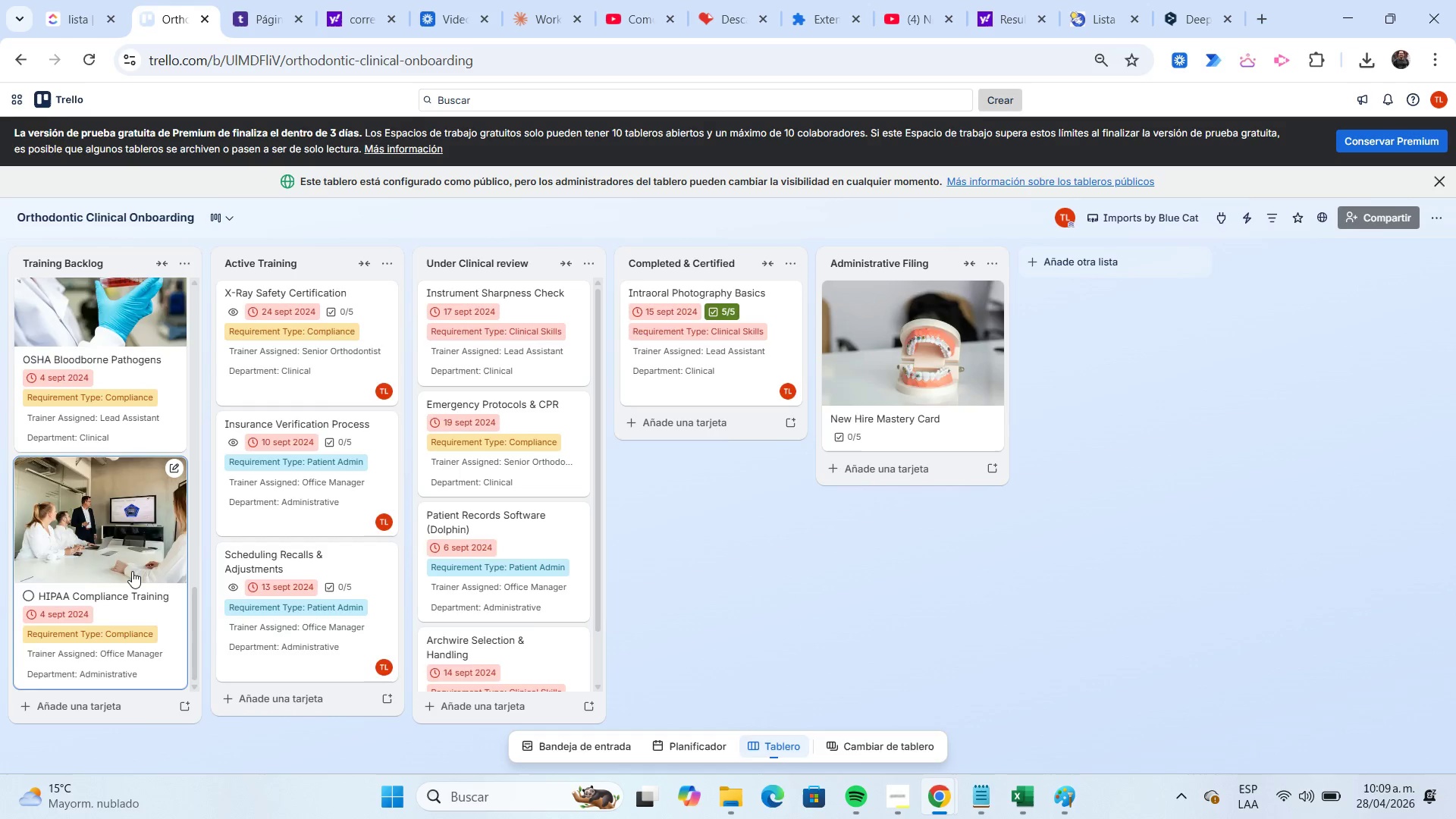 
scroll: coordinate [132, 571], scroll_direction: up, amount: 19.0
 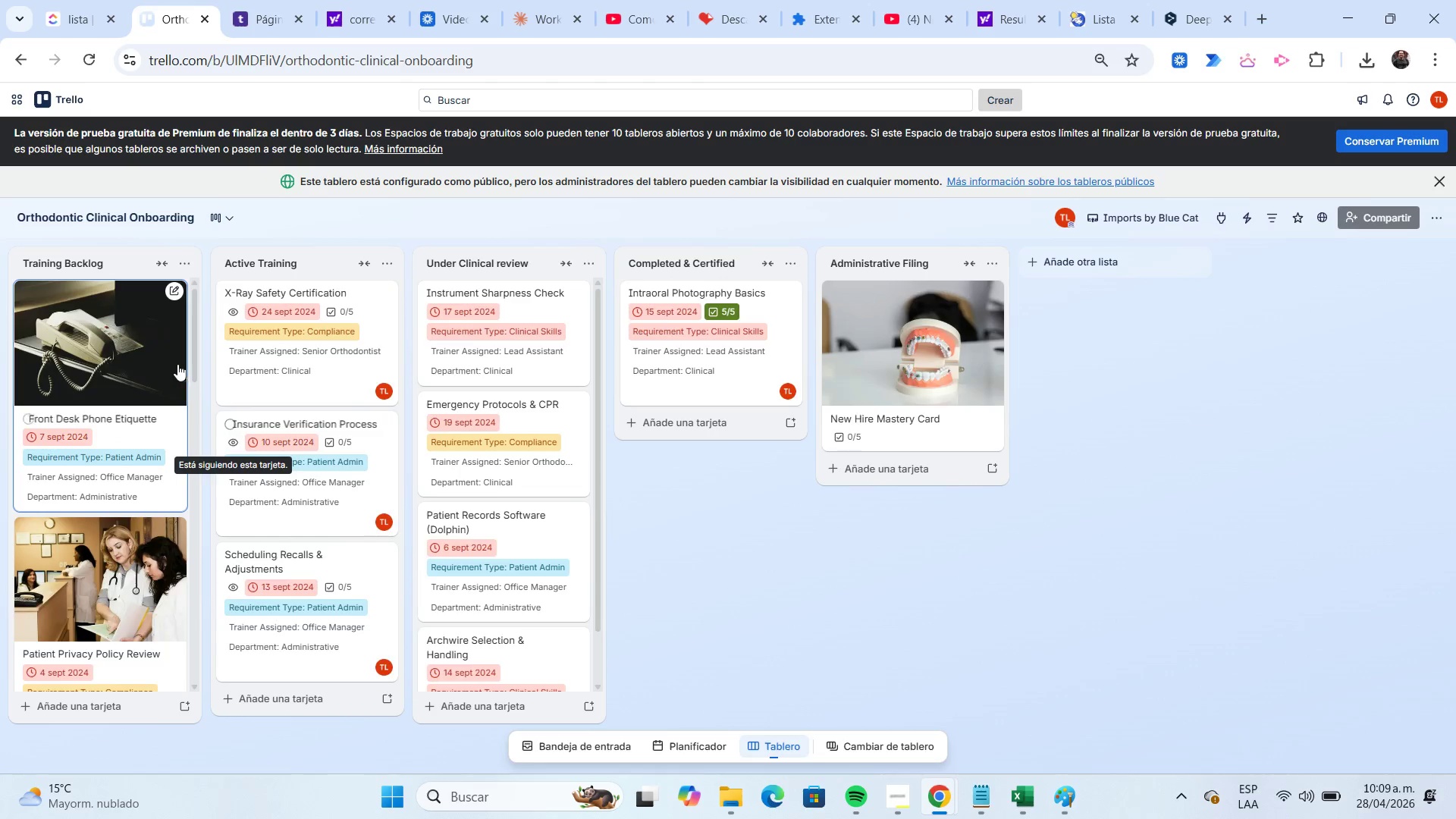 
left_click_drag(start_coordinate=[150, 353], to_coordinate=[136, 544])
 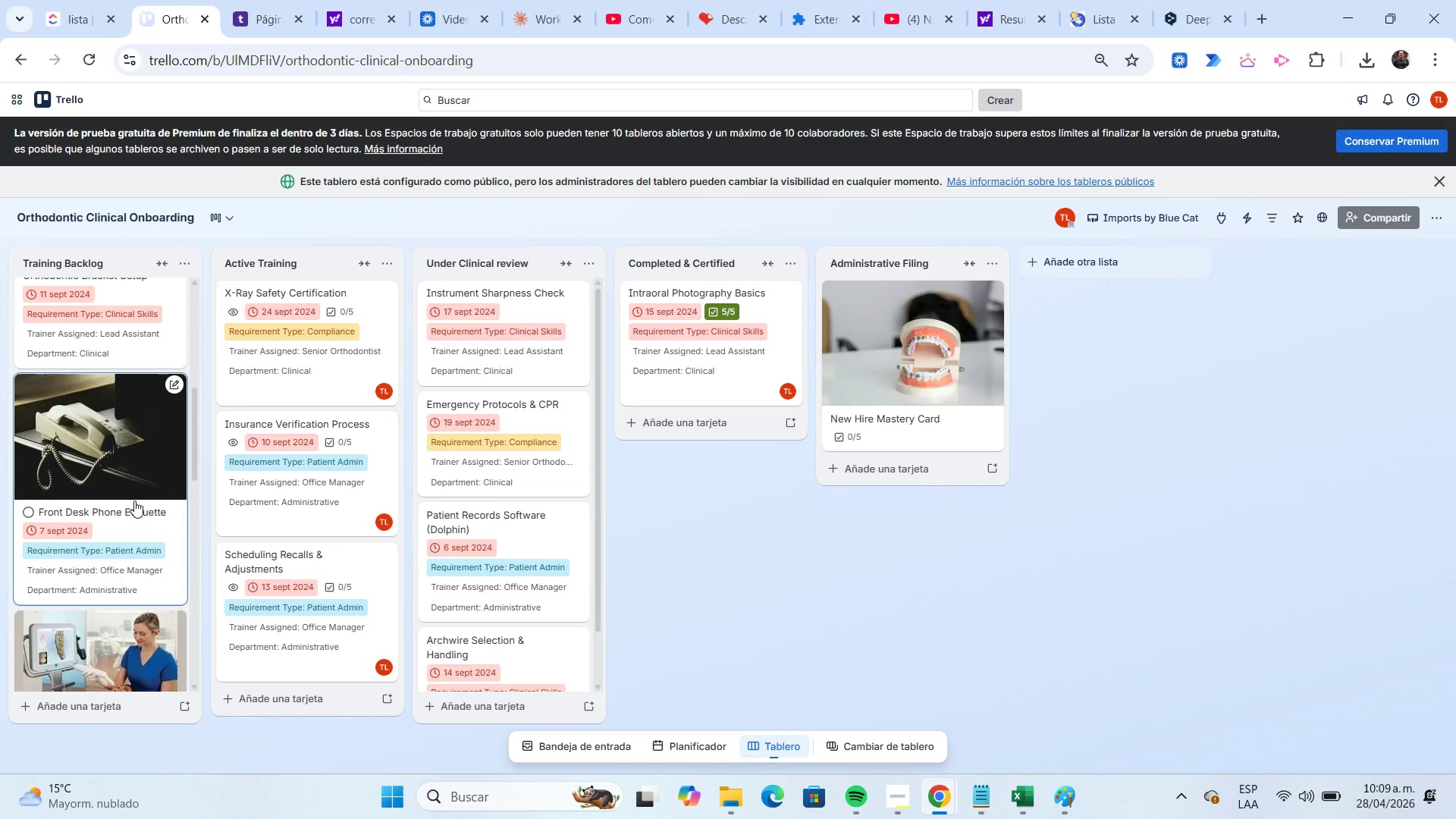 
scroll: coordinate [134, 500], scroll_direction: up, amount: 11.0
 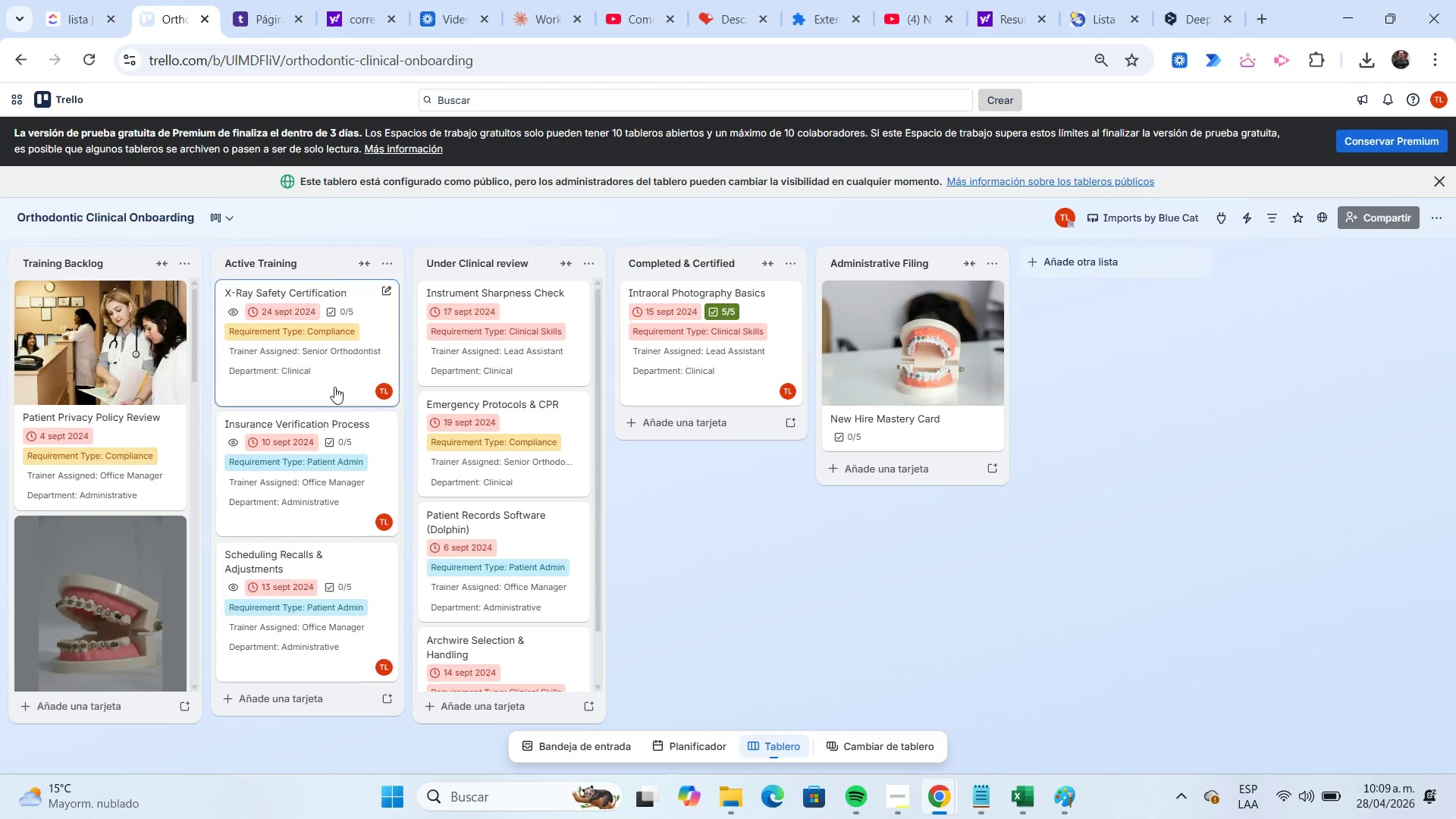 
left_click([340, 381])
 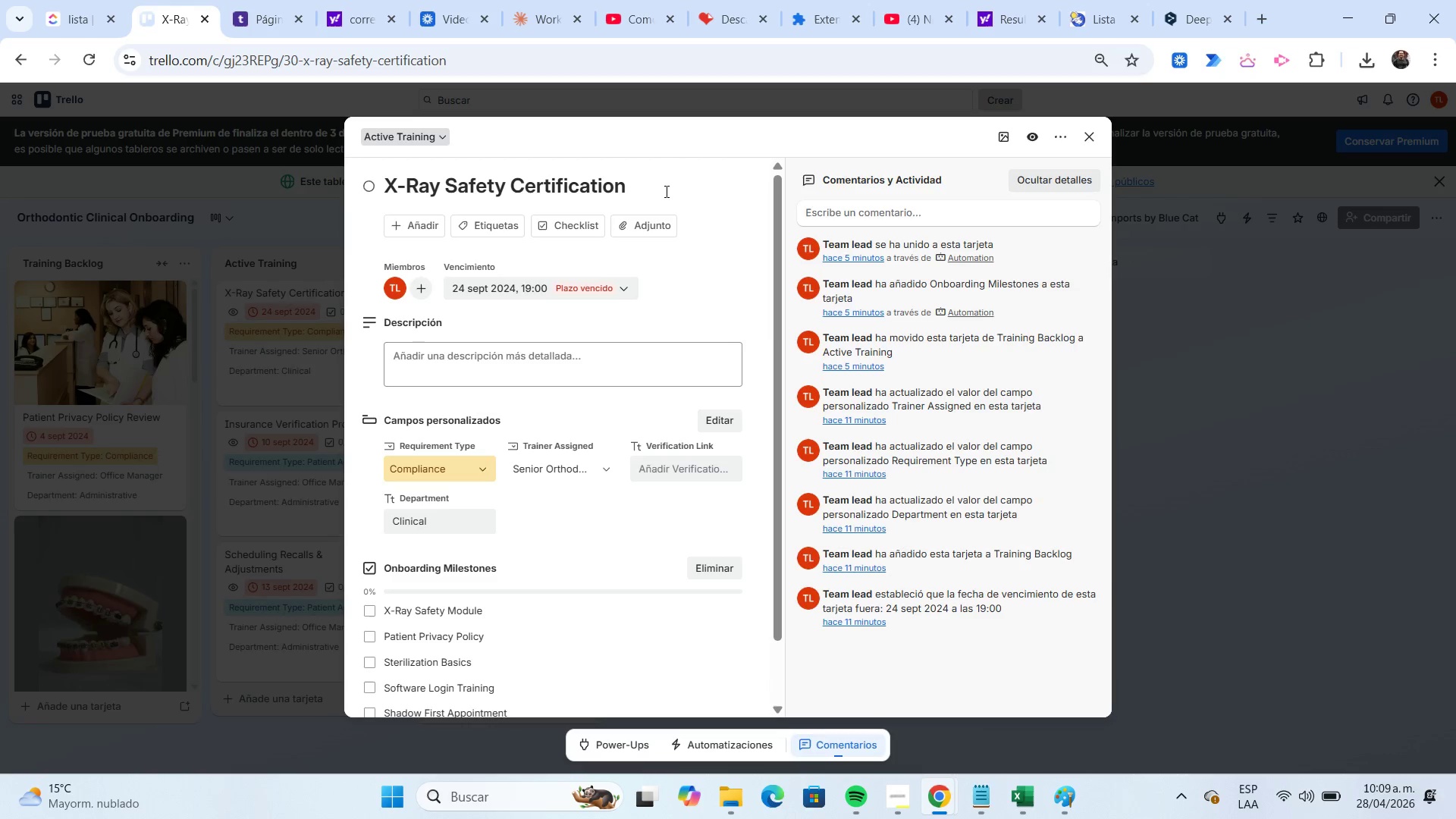 
left_click([660, 184])
 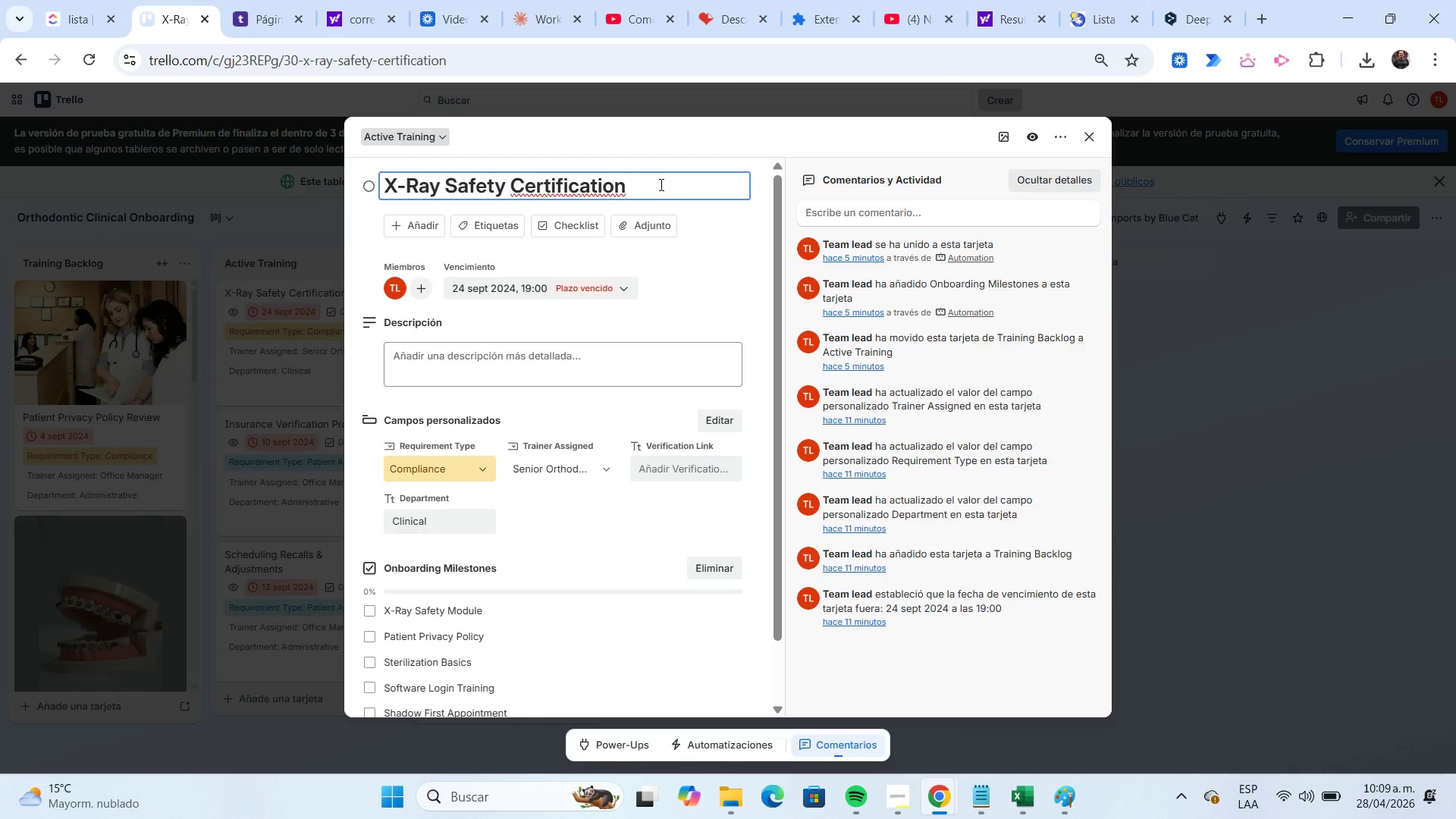 
key(Shift+Home)
 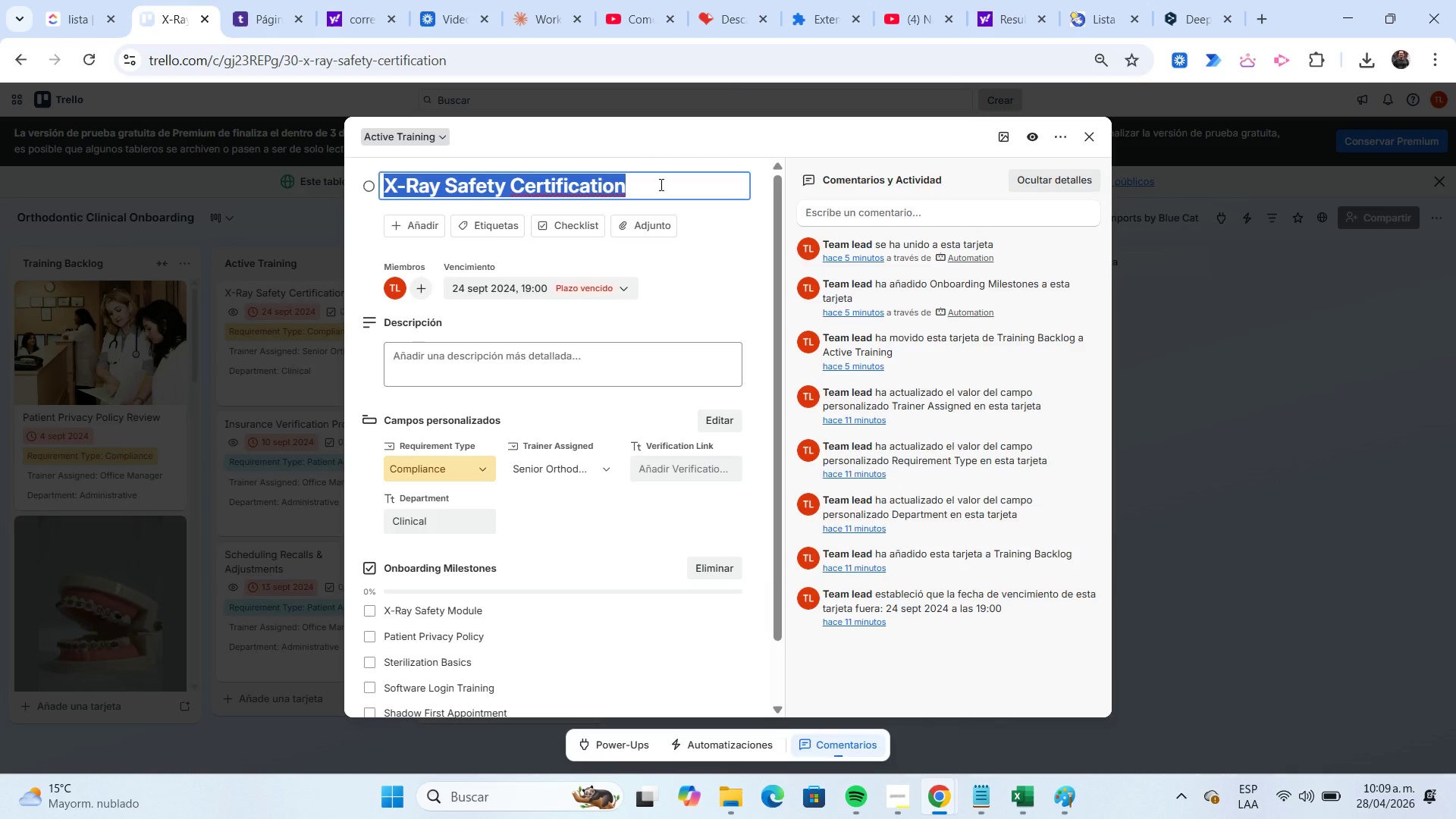 
key(Control+C)
 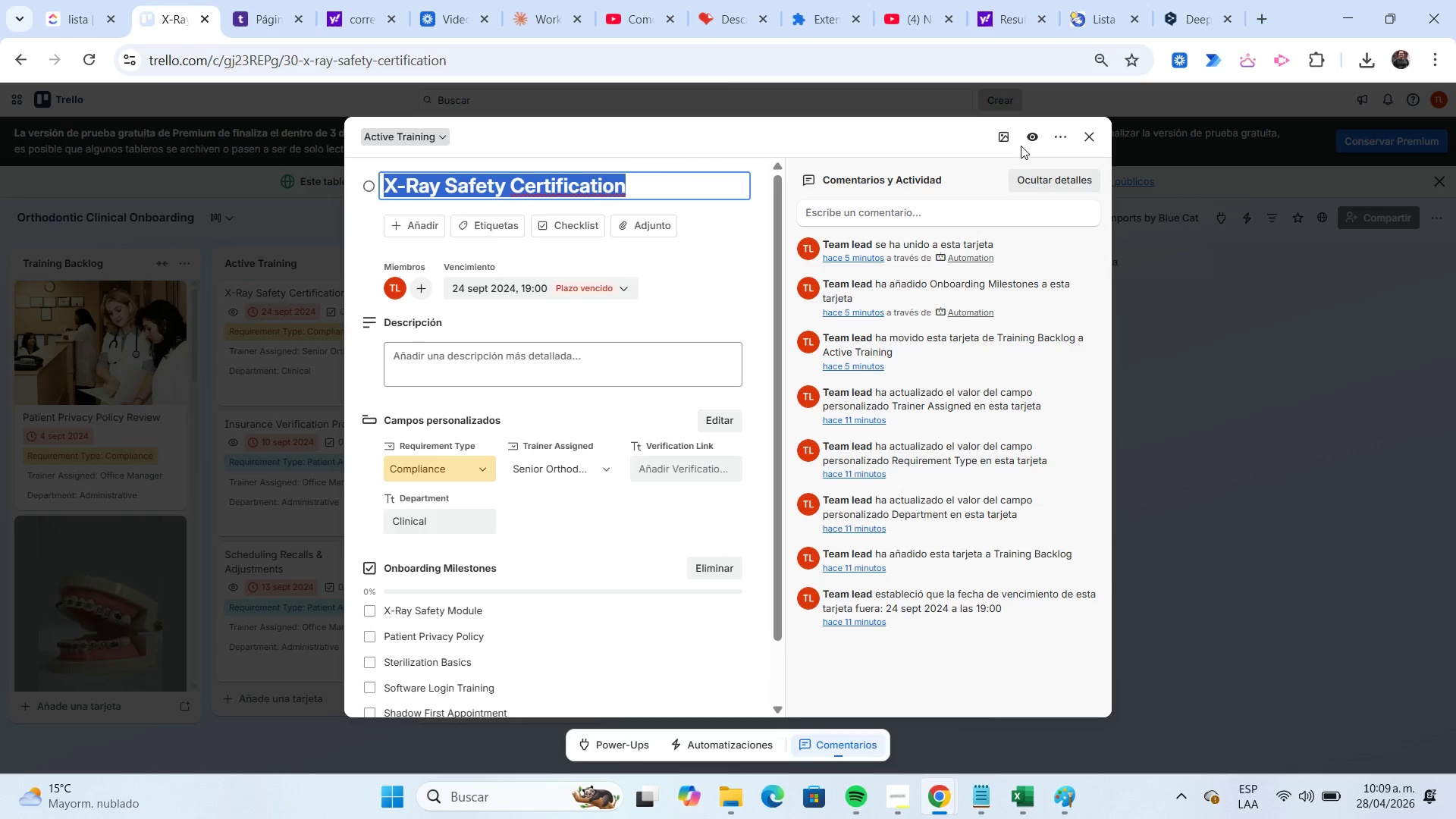 
left_click([1005, 142])
 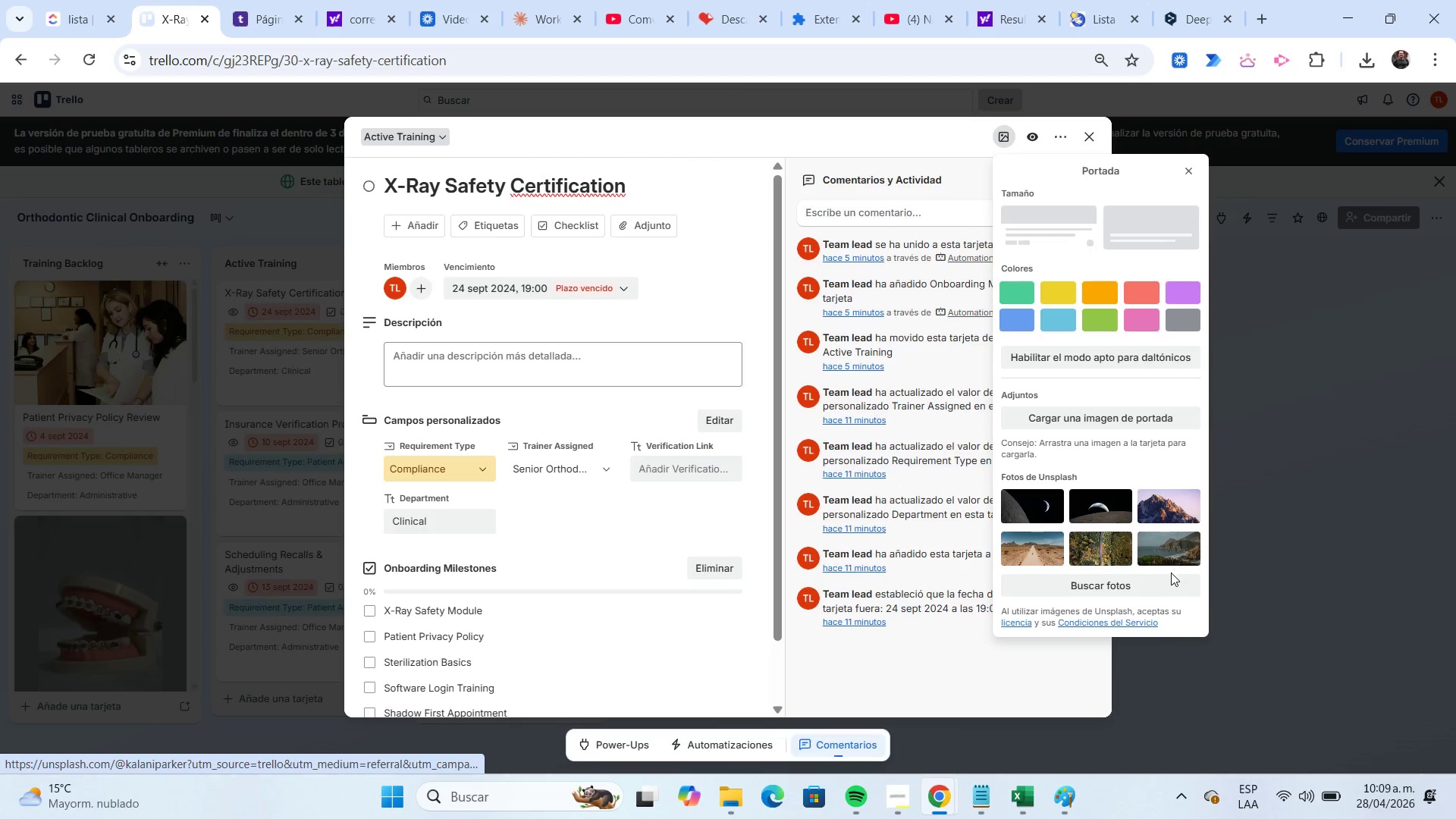 
left_click([1169, 579])
 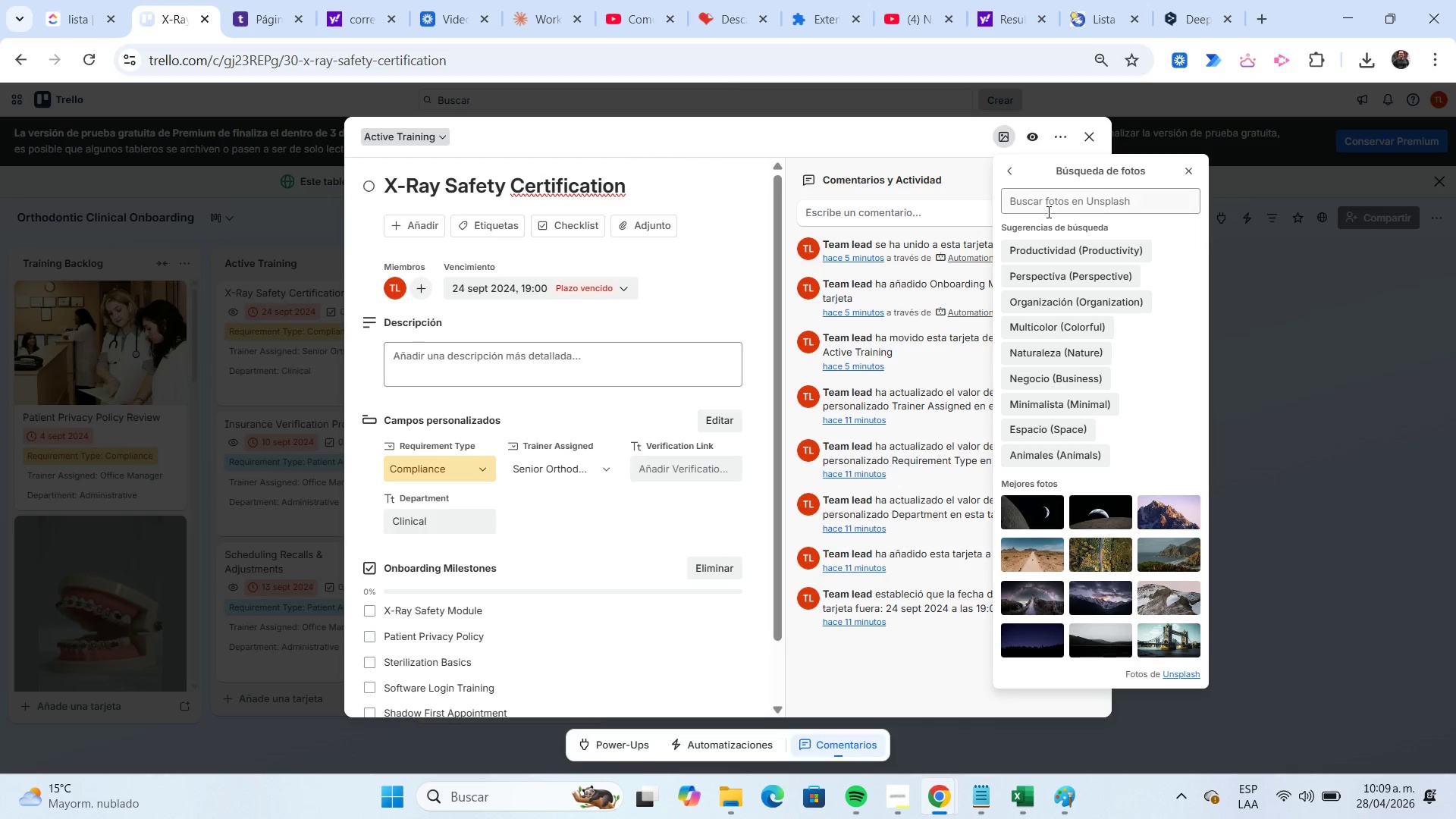 
left_click([1046, 211])
 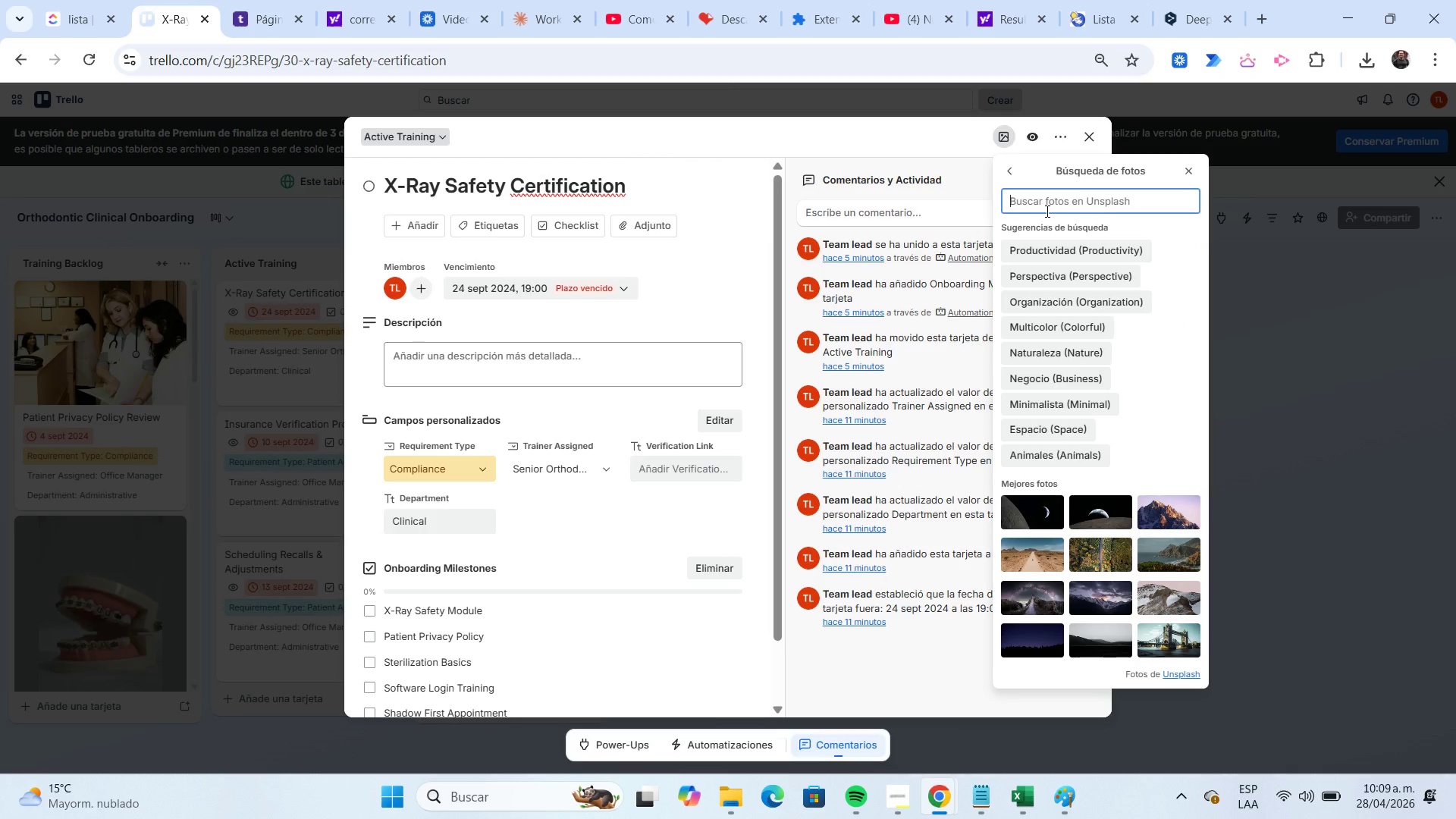 
key(Control+ControlLeft)
 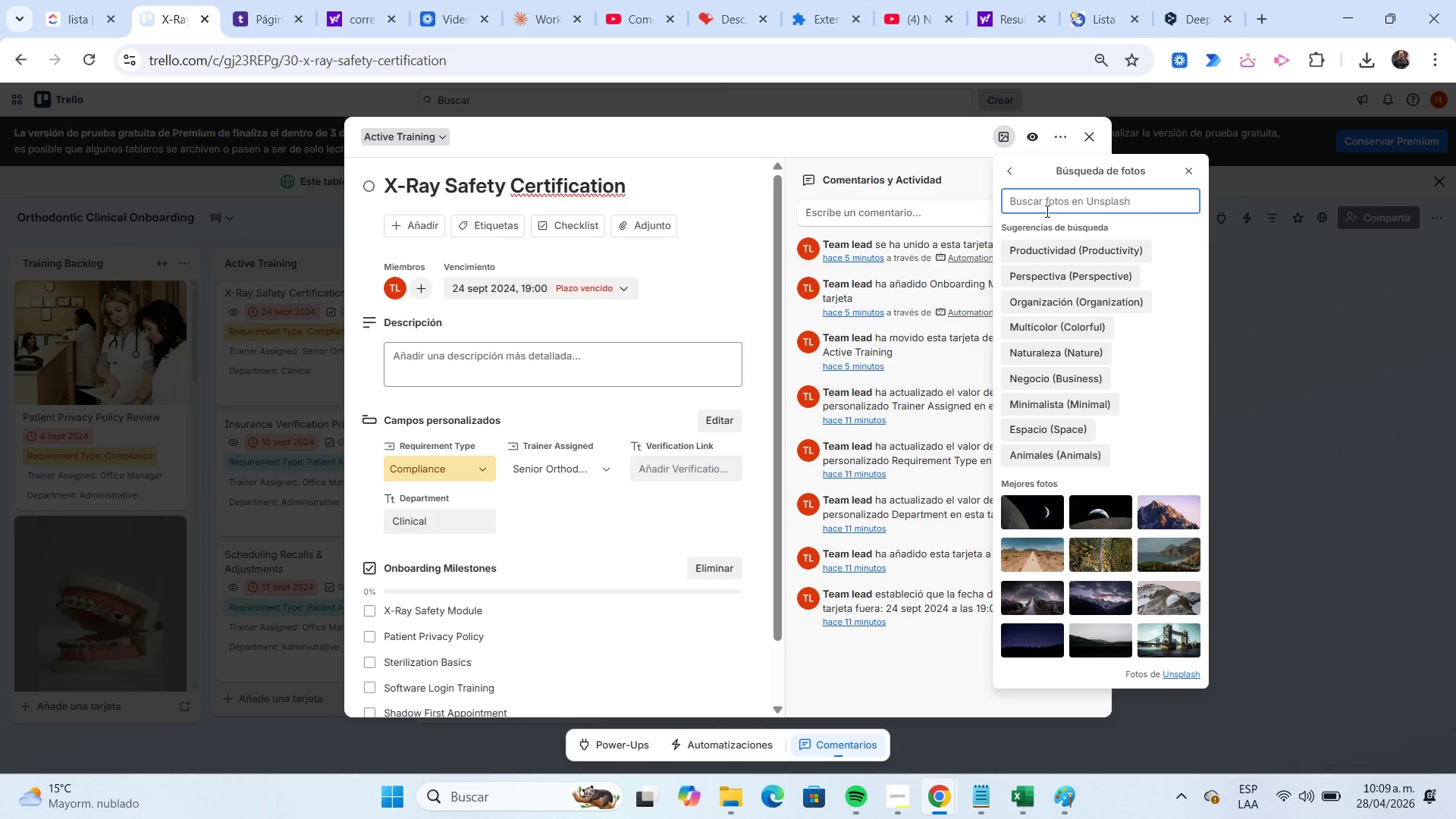 
key(Control+V)
 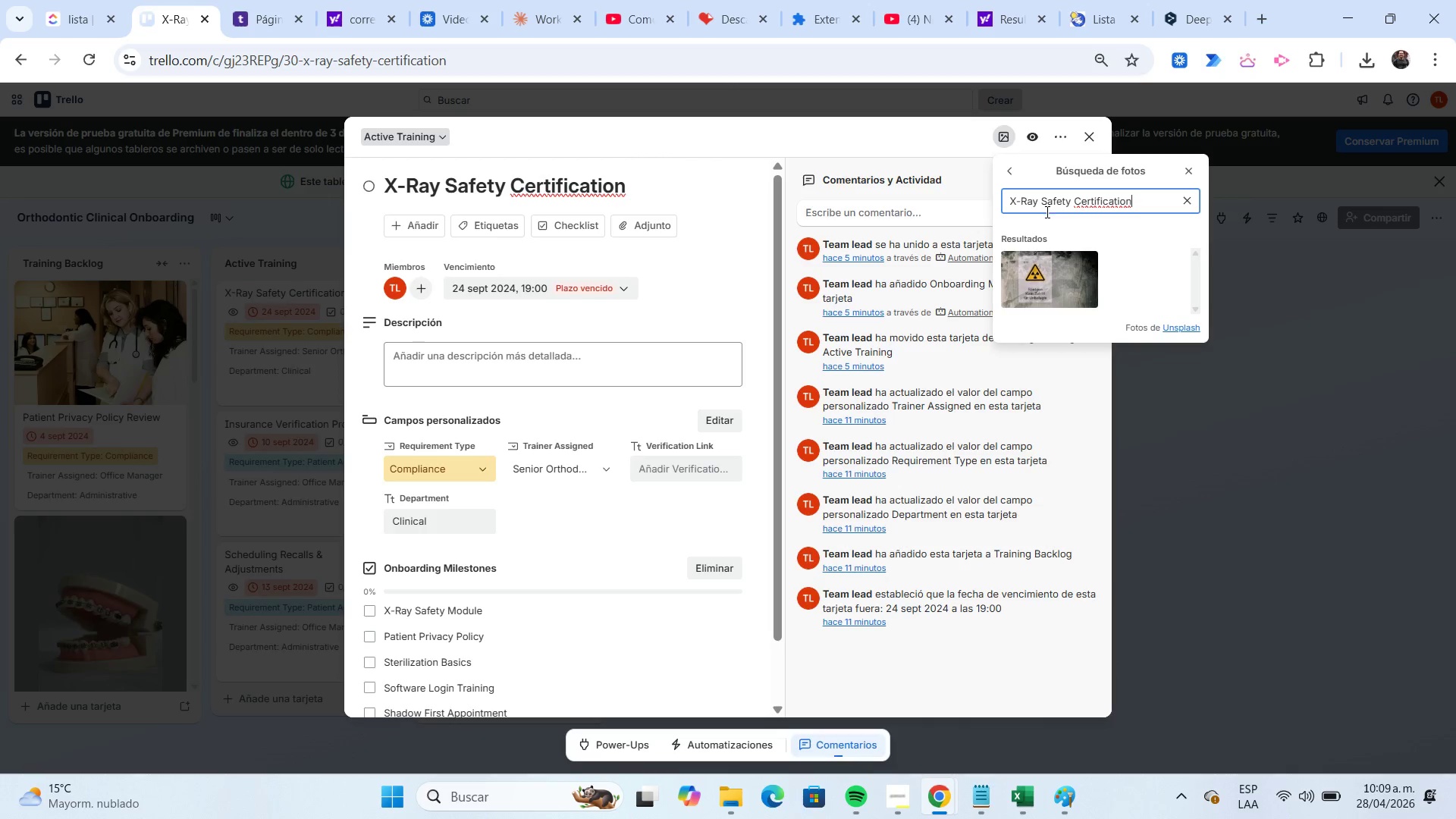 
left_click([1059, 276])
 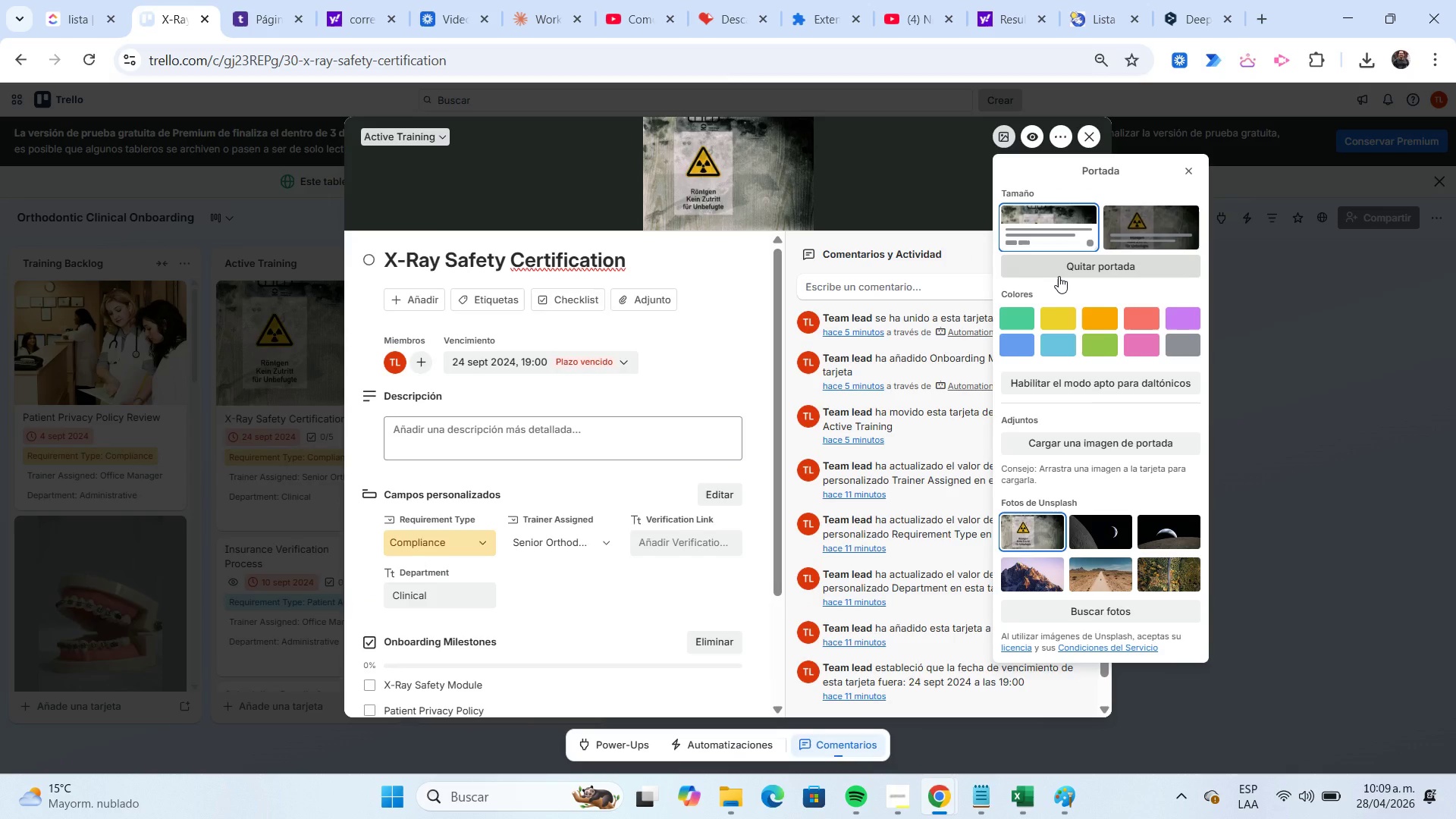 
wait(7.47)
 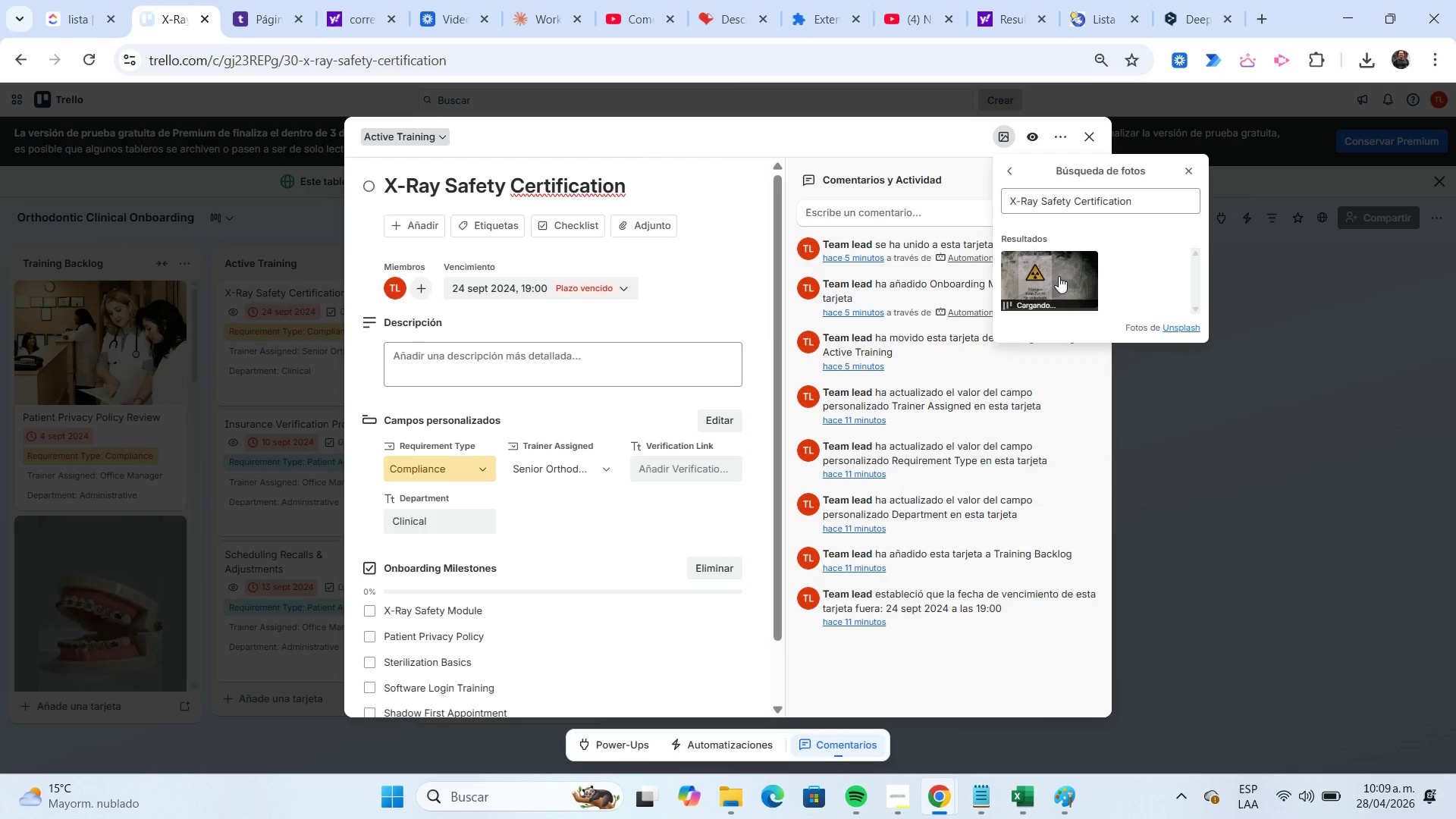 
left_click([1191, 176])
 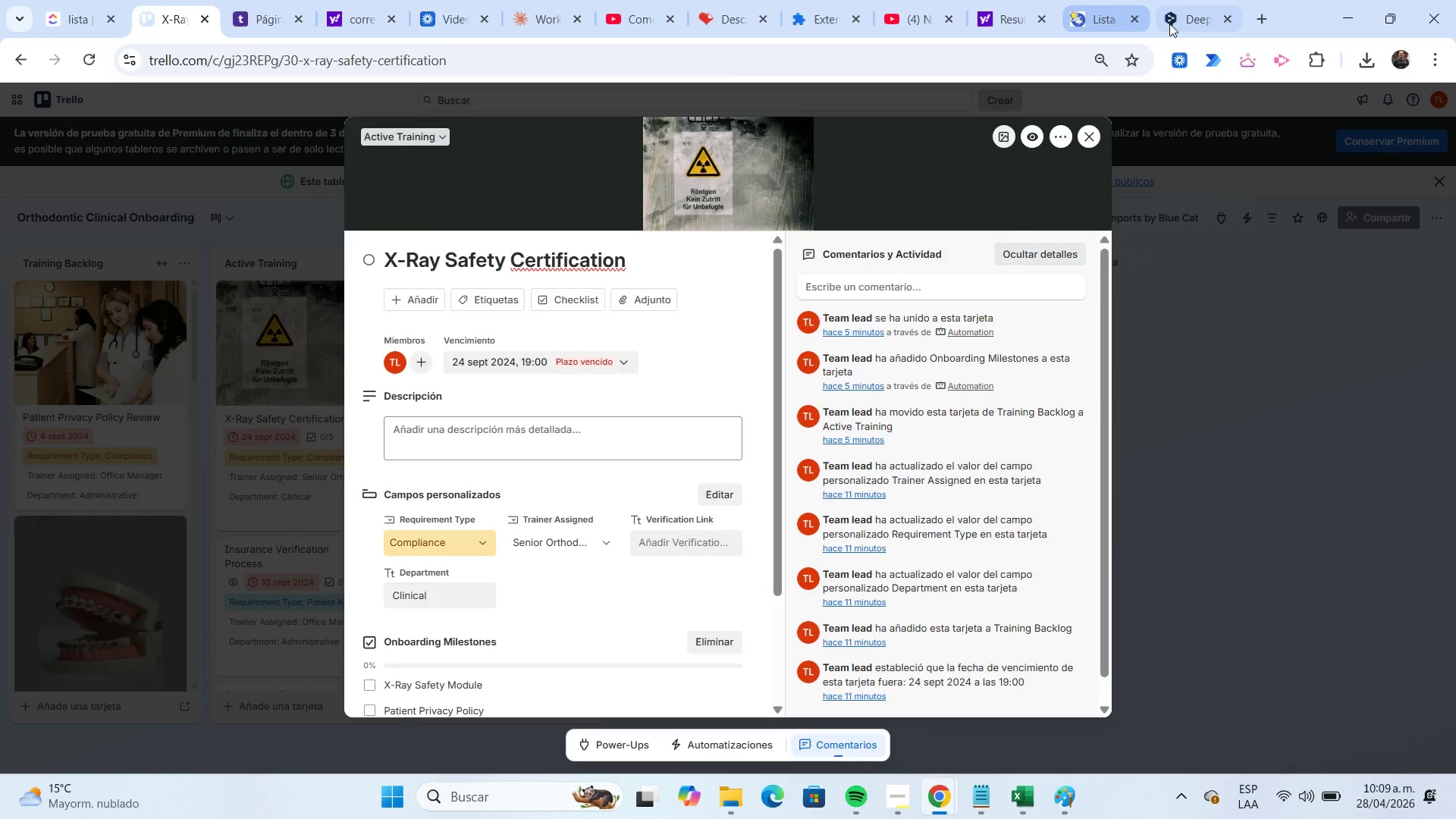 
left_click([1029, 18])
 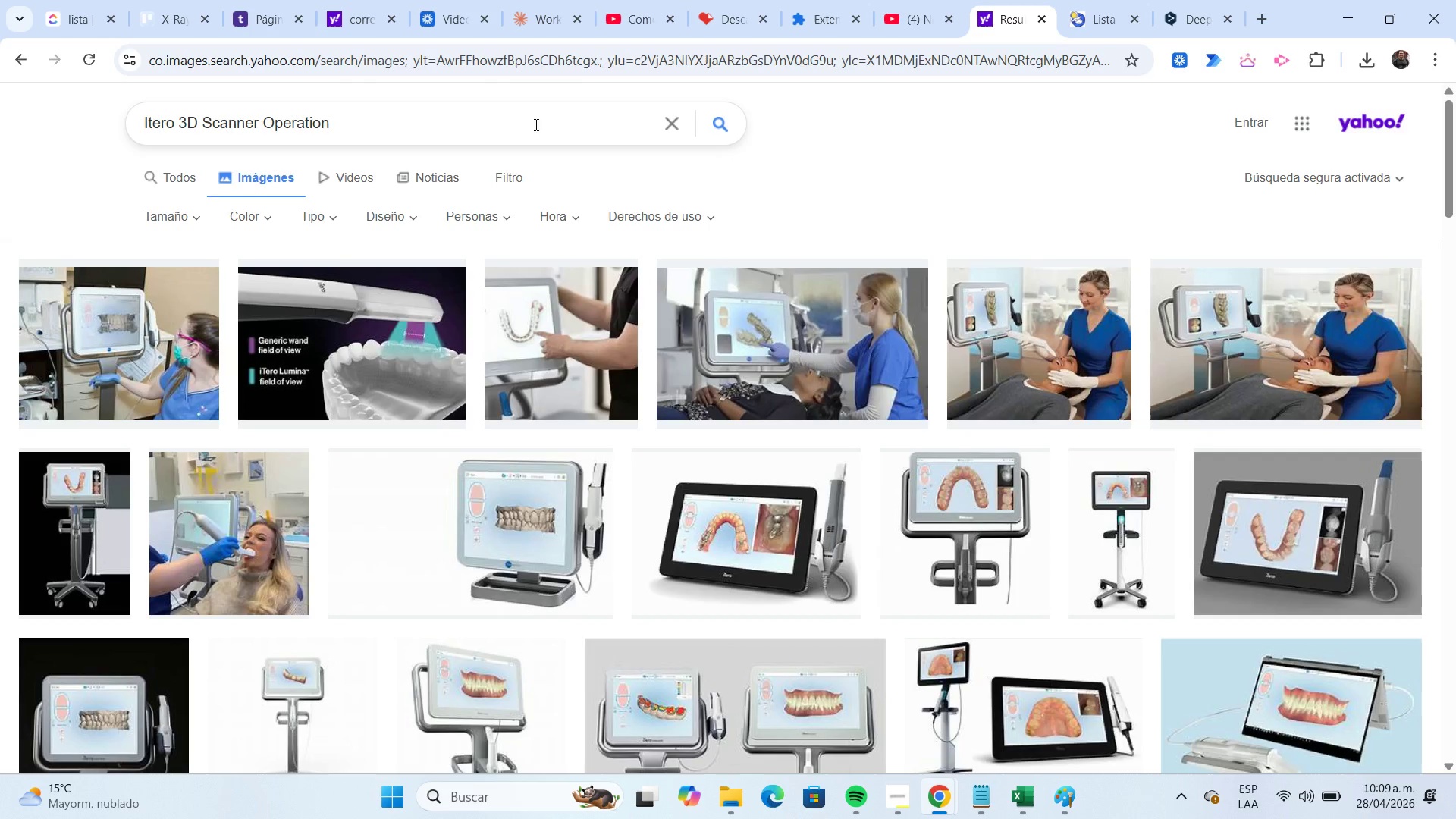 
left_click([517, 112])
 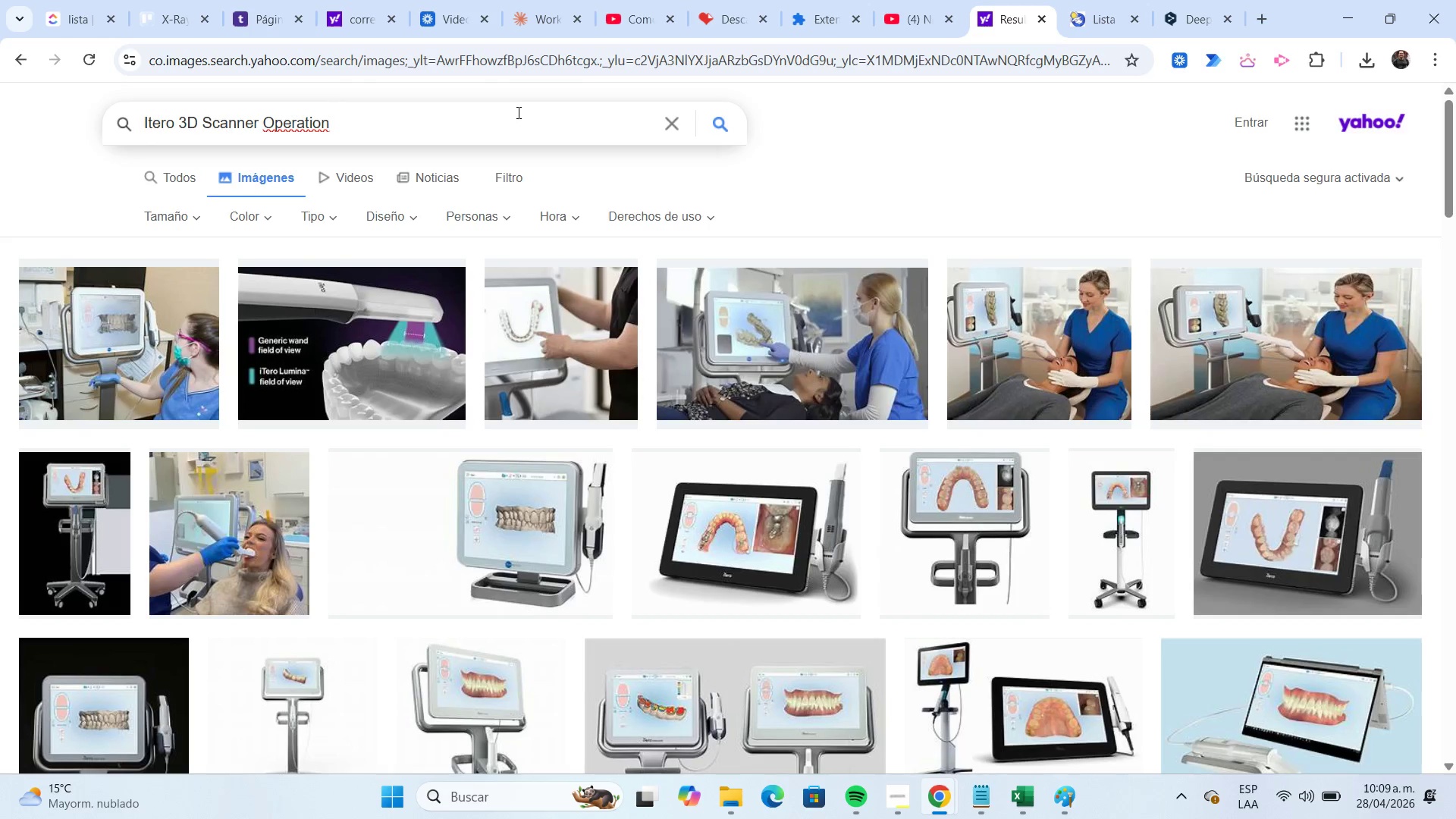 
key(Shift+Home)
 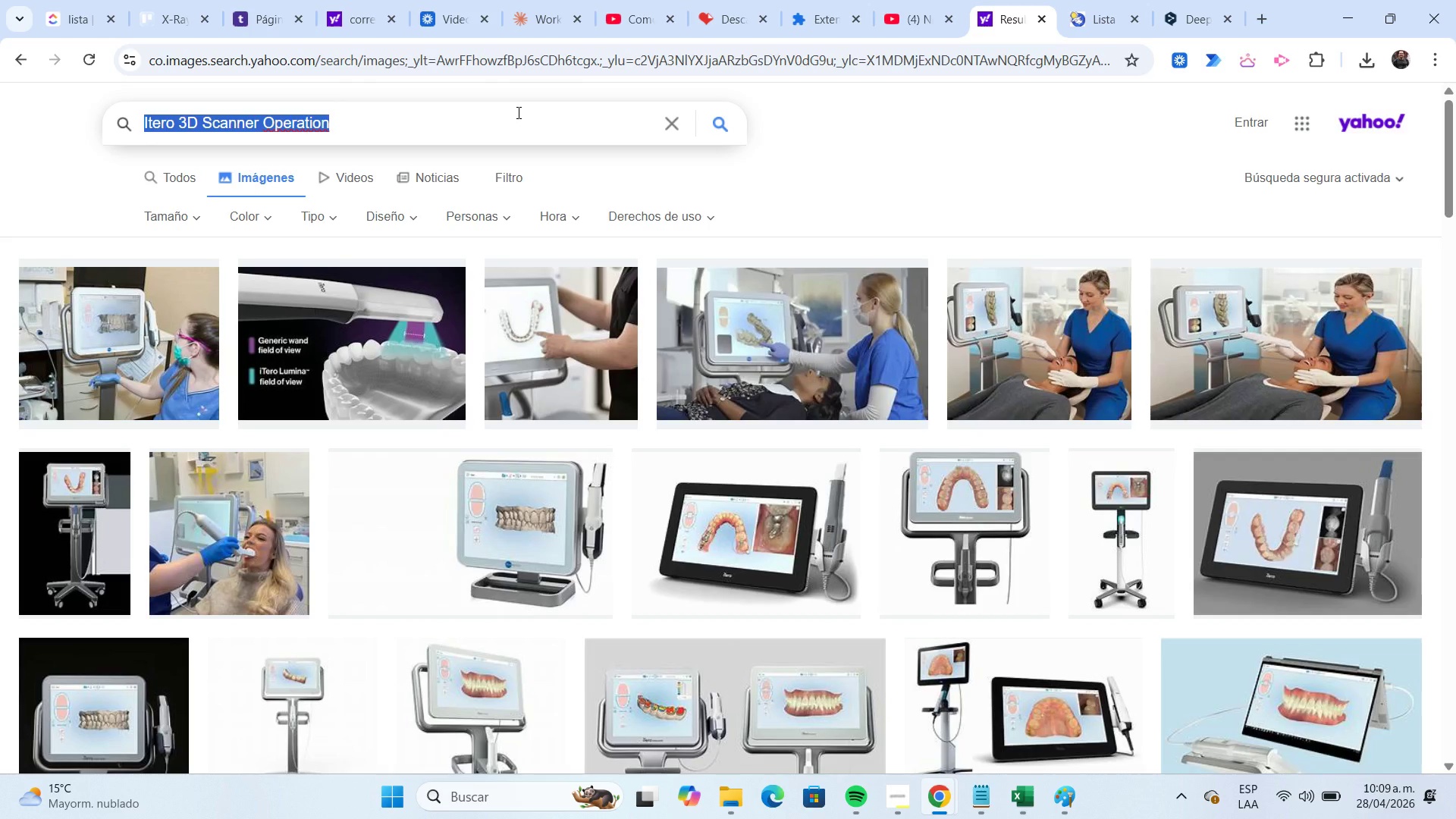 
key(Control+V)
 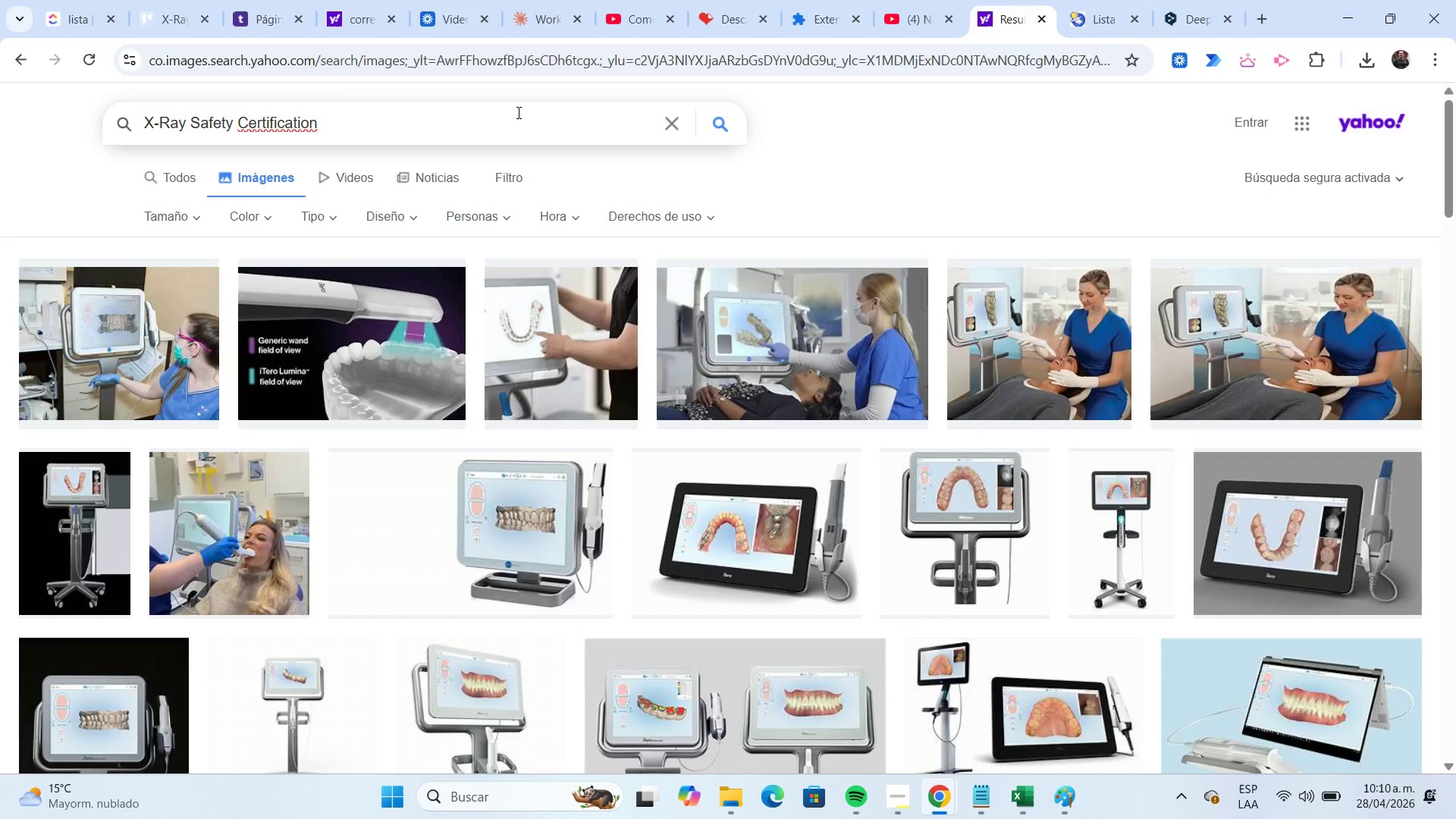 
key(NumpadEnter)
 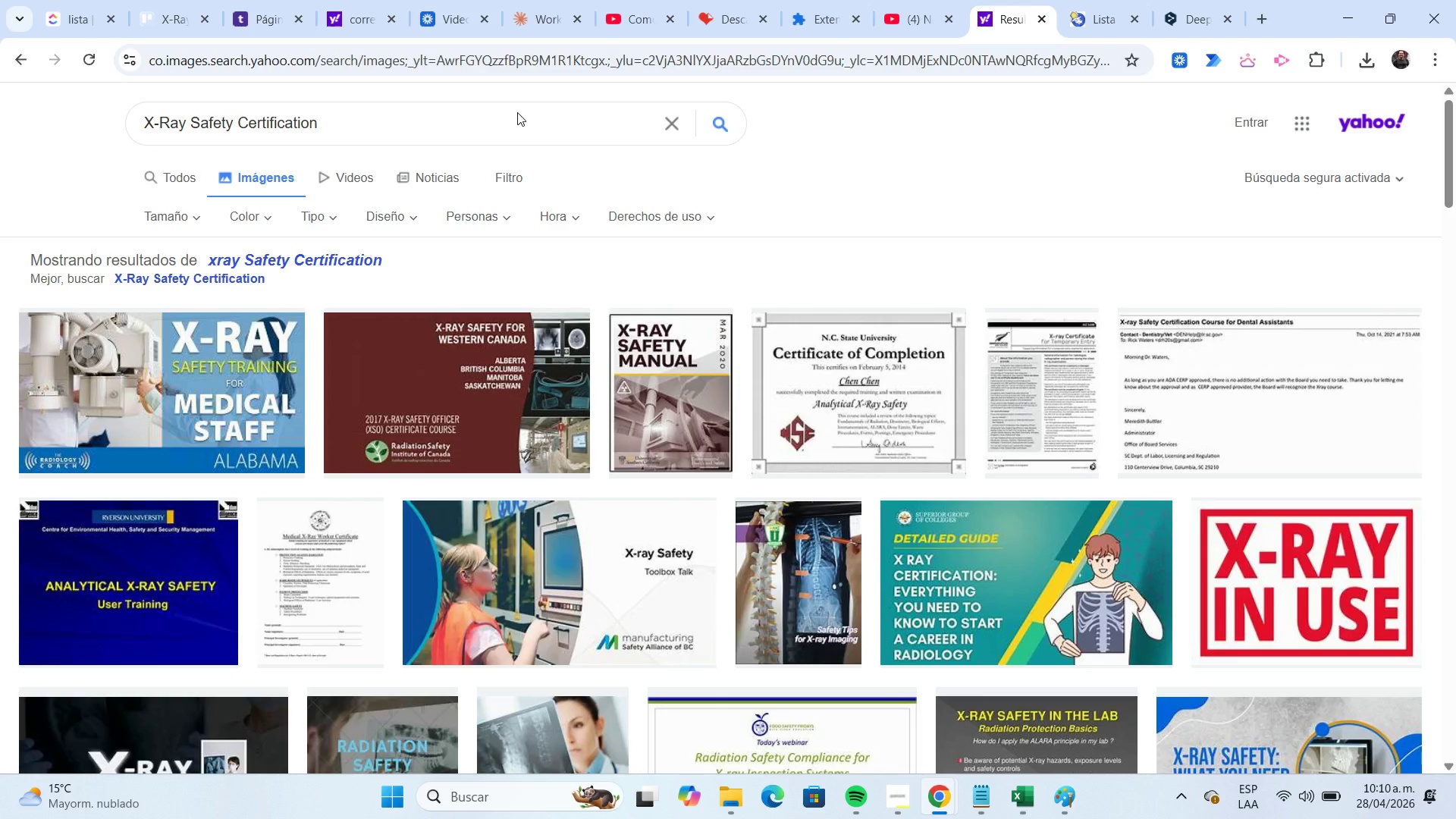 
wait(6.27)
 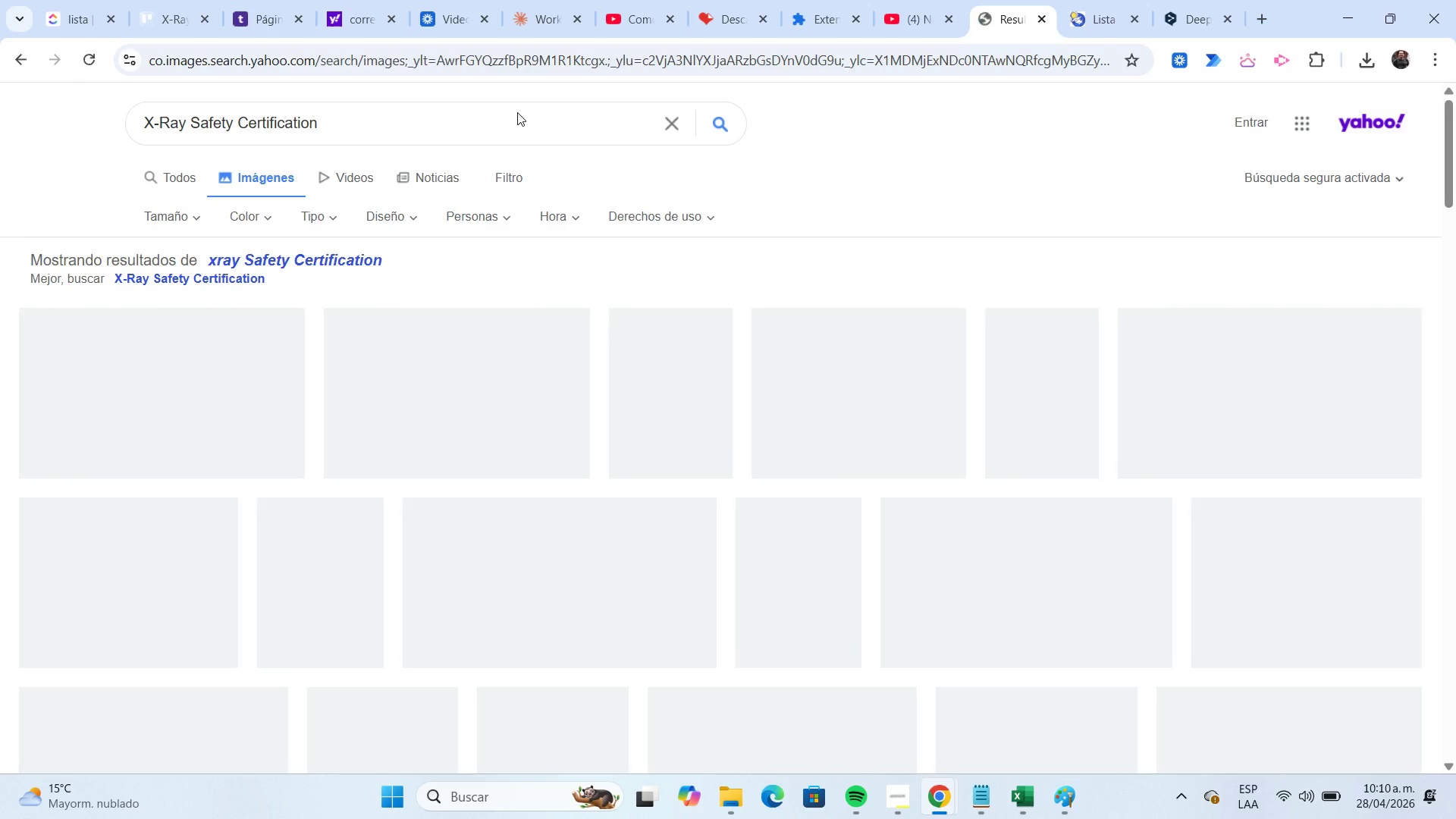 
scroll: coordinate [109, 542], scroll_direction: down, amount: 6.0
 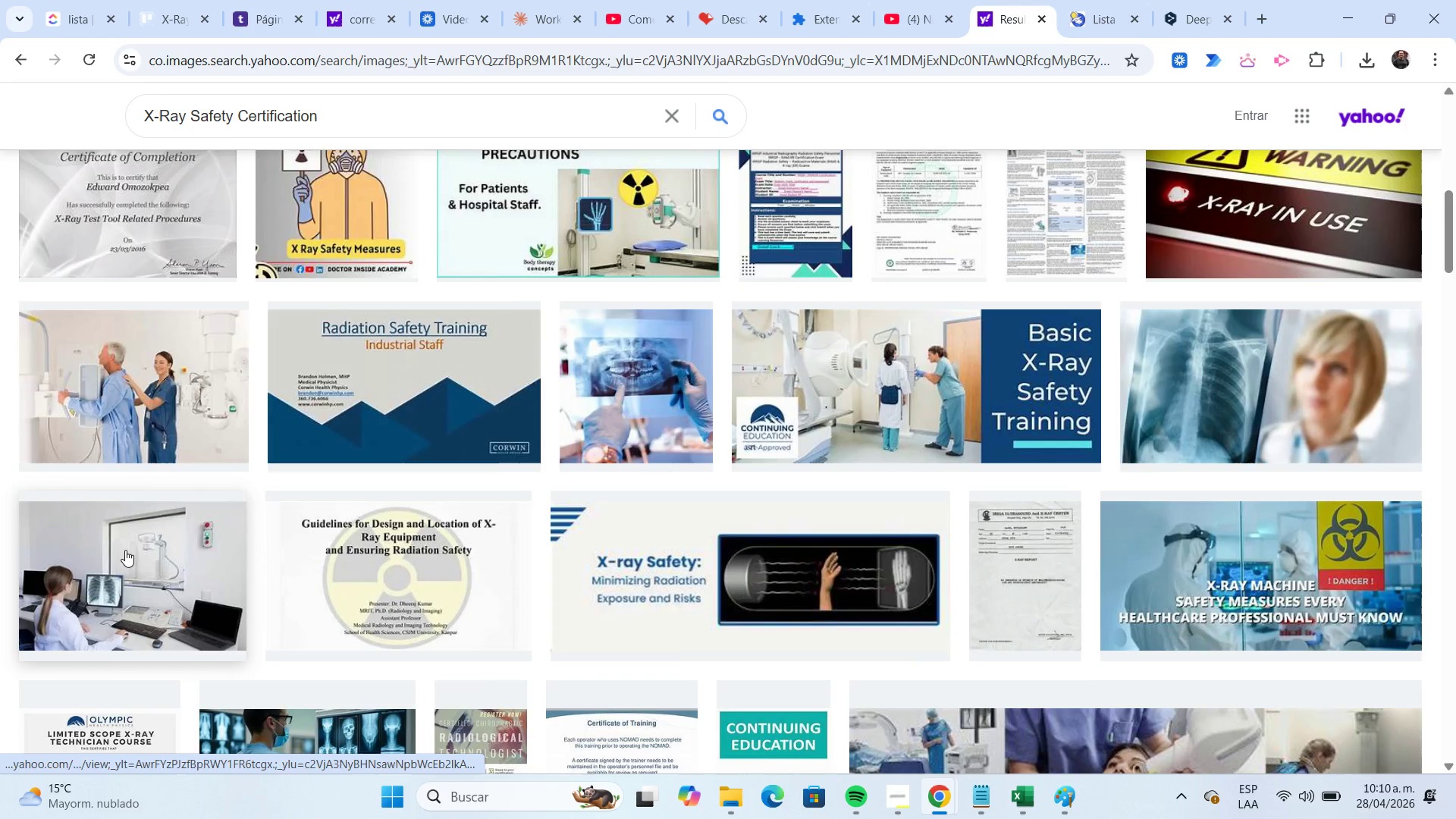 
right_click([125, 550])
 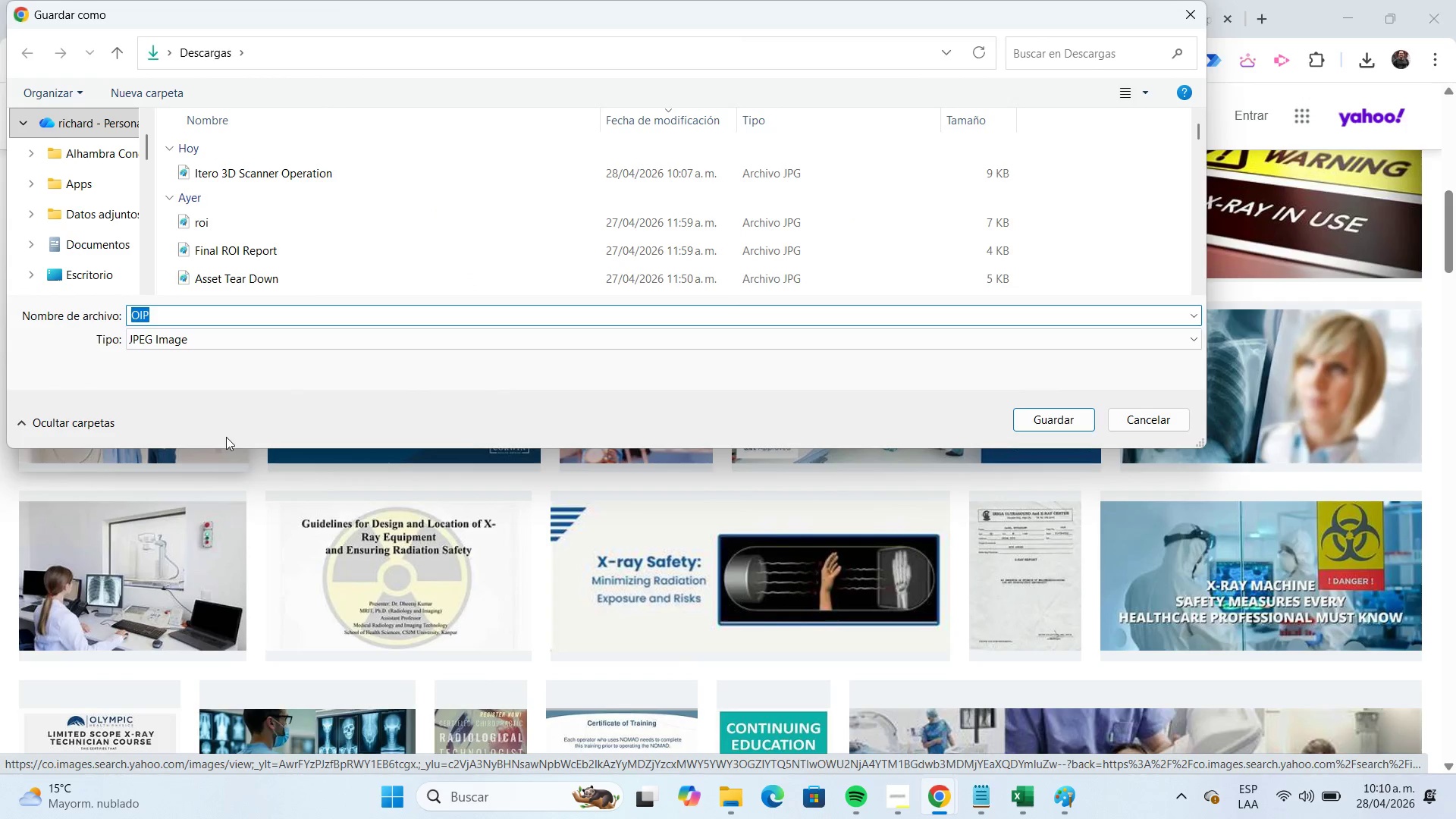 
key(Control+V)
 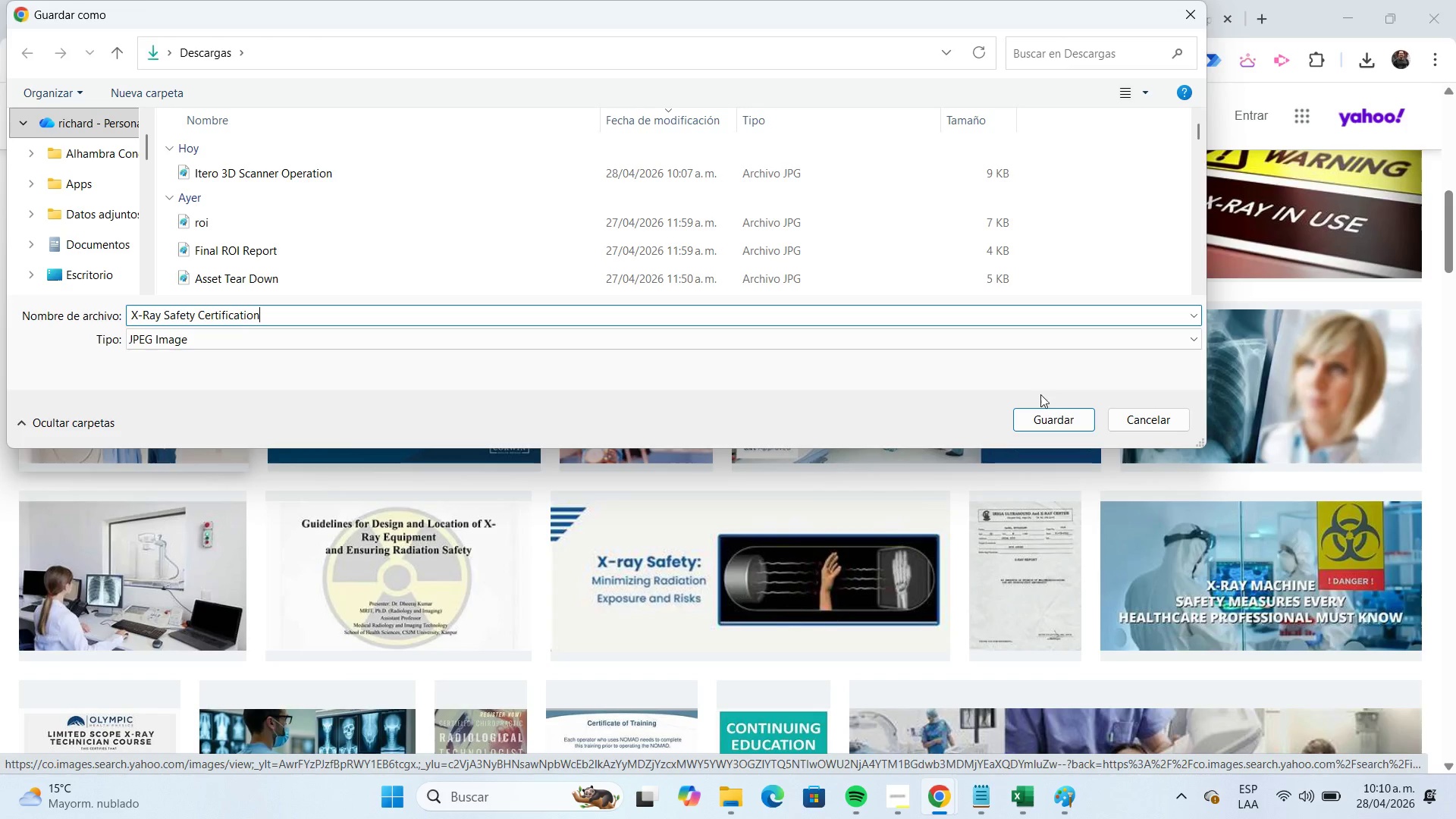 
left_click([1047, 418])
 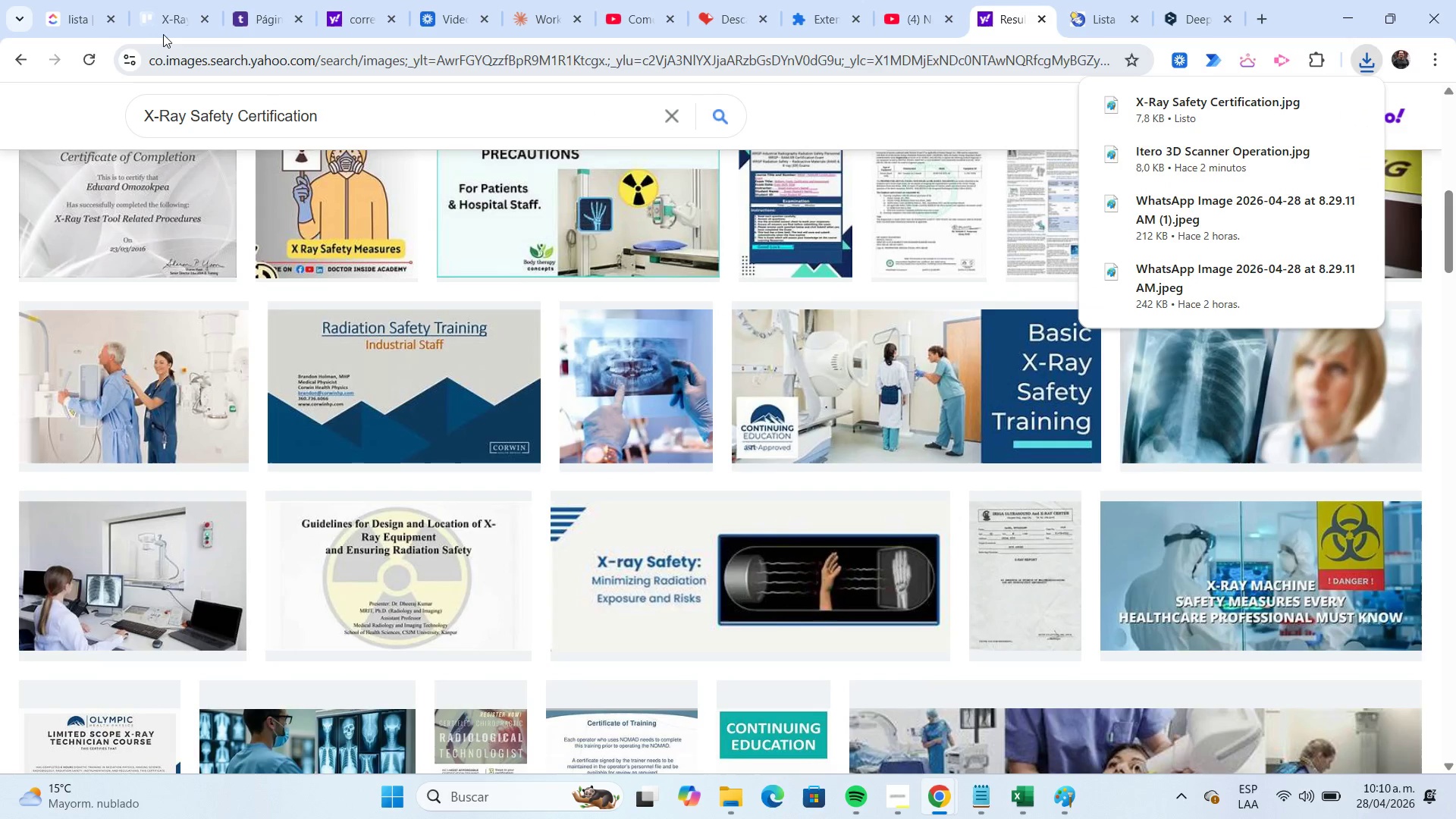 
left_click([166, 27])
 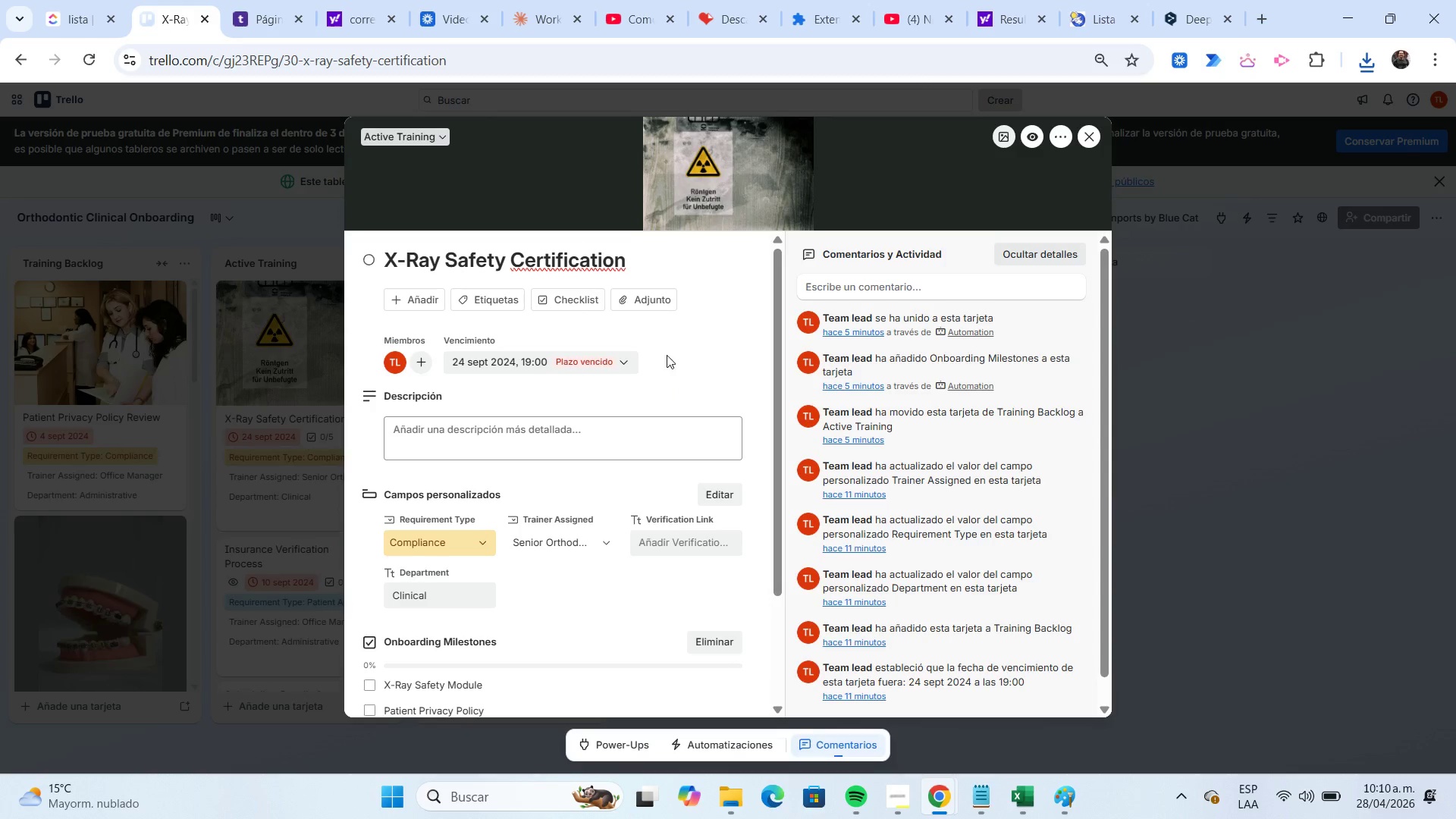 
left_click([654, 306])
 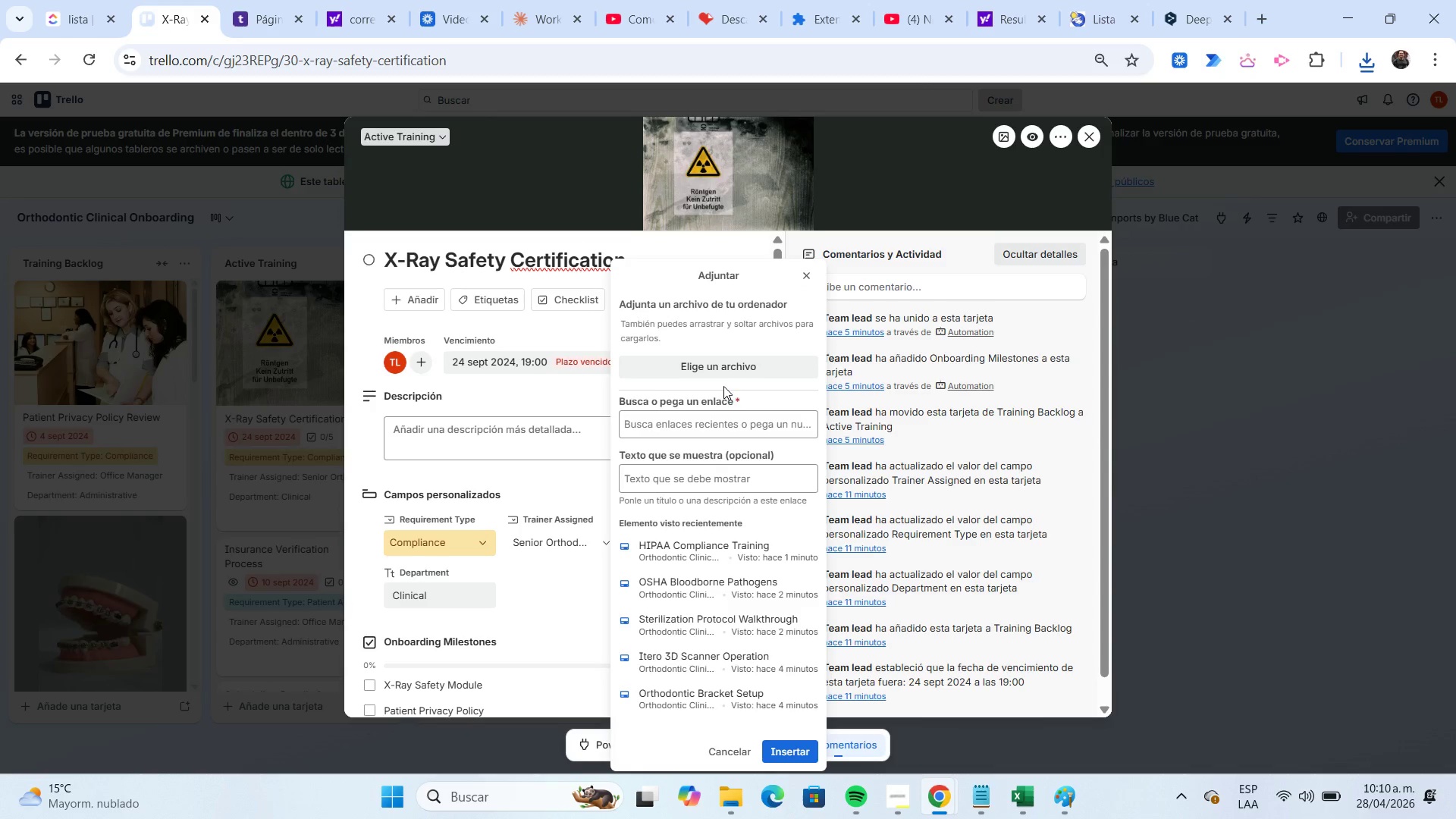 
left_click([723, 372])
 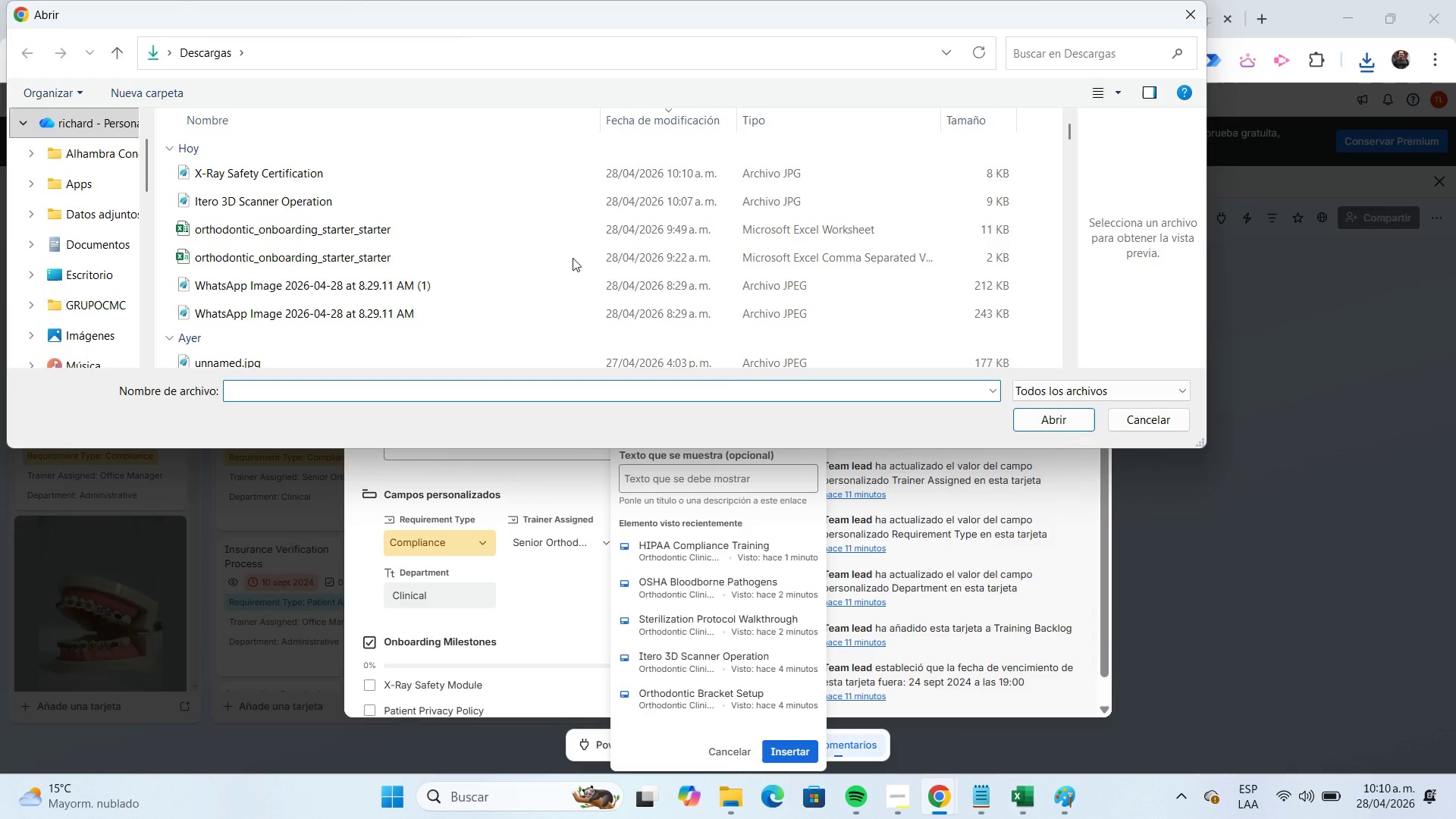 
left_click([526, 178])
 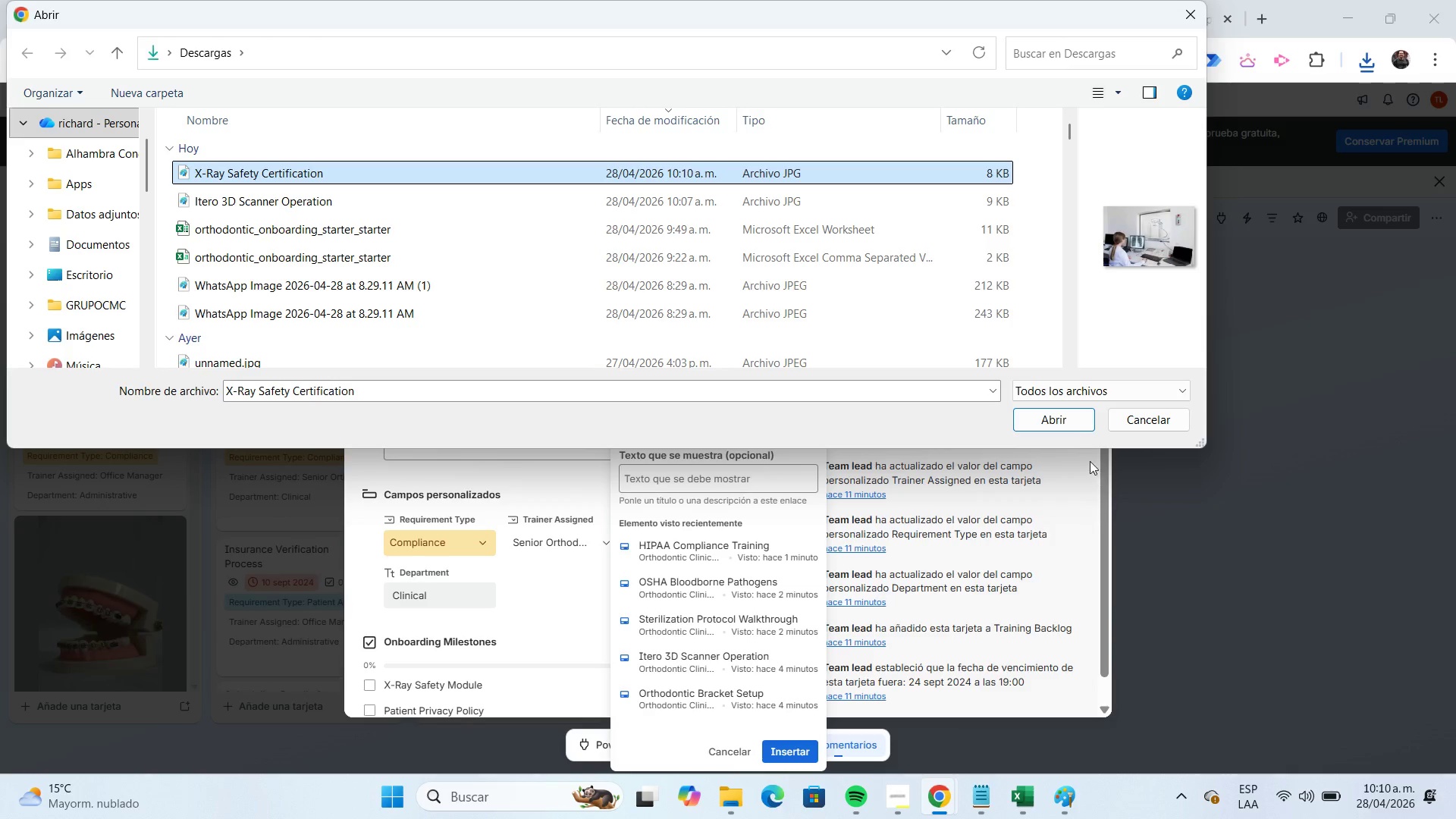 
left_click([1071, 425])
 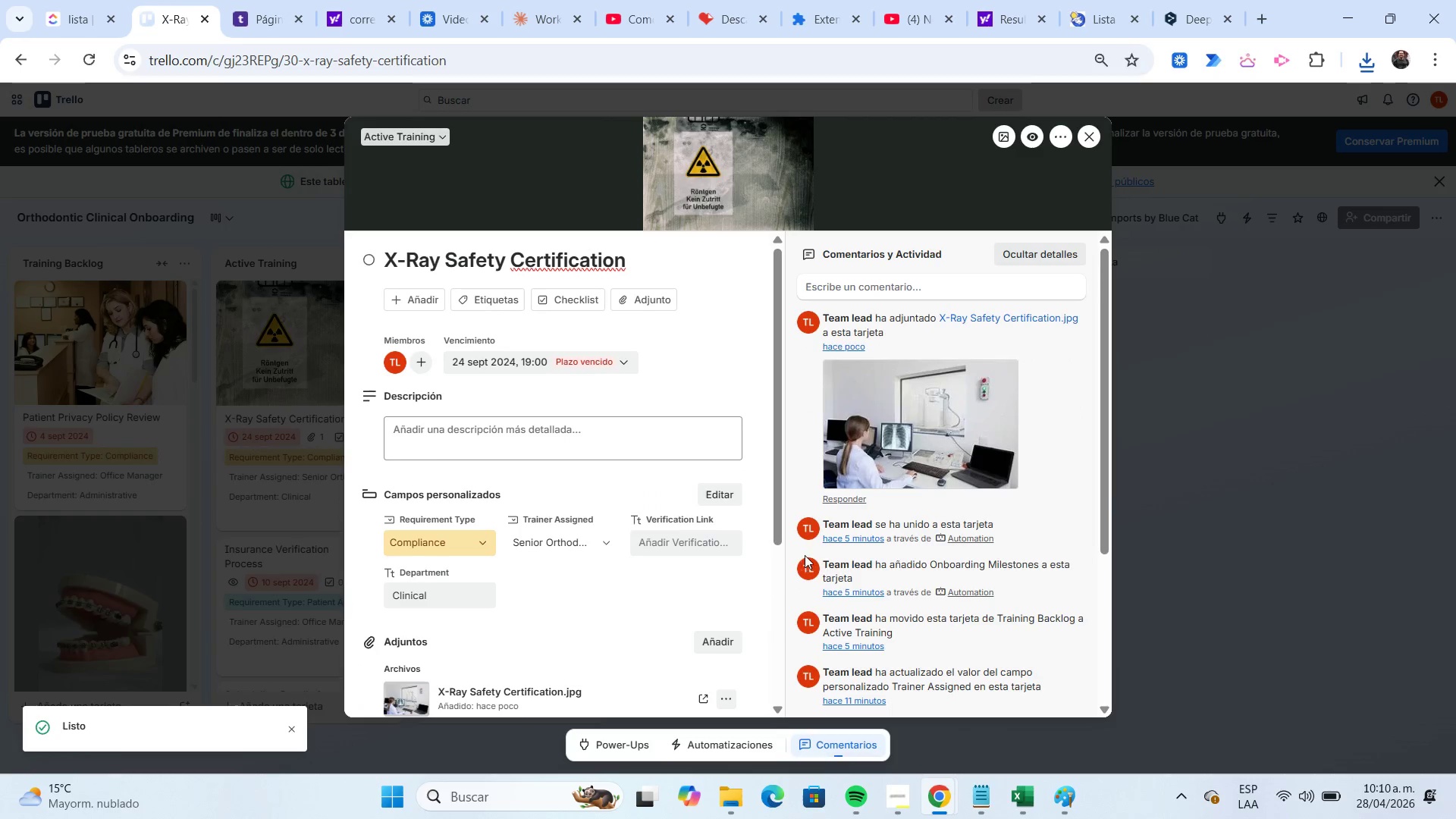 
wait(7.17)
 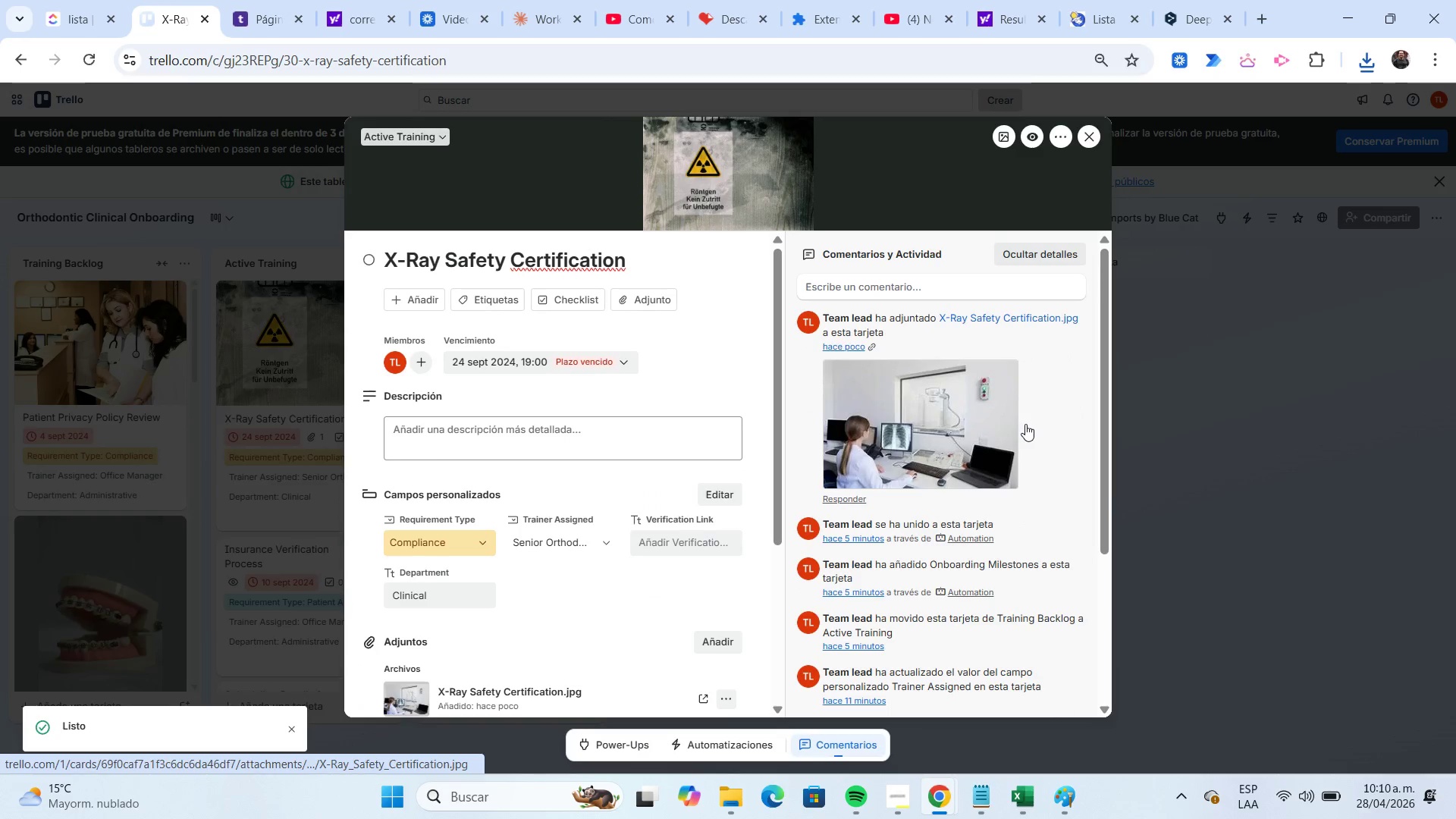 
left_click([1007, 130])
 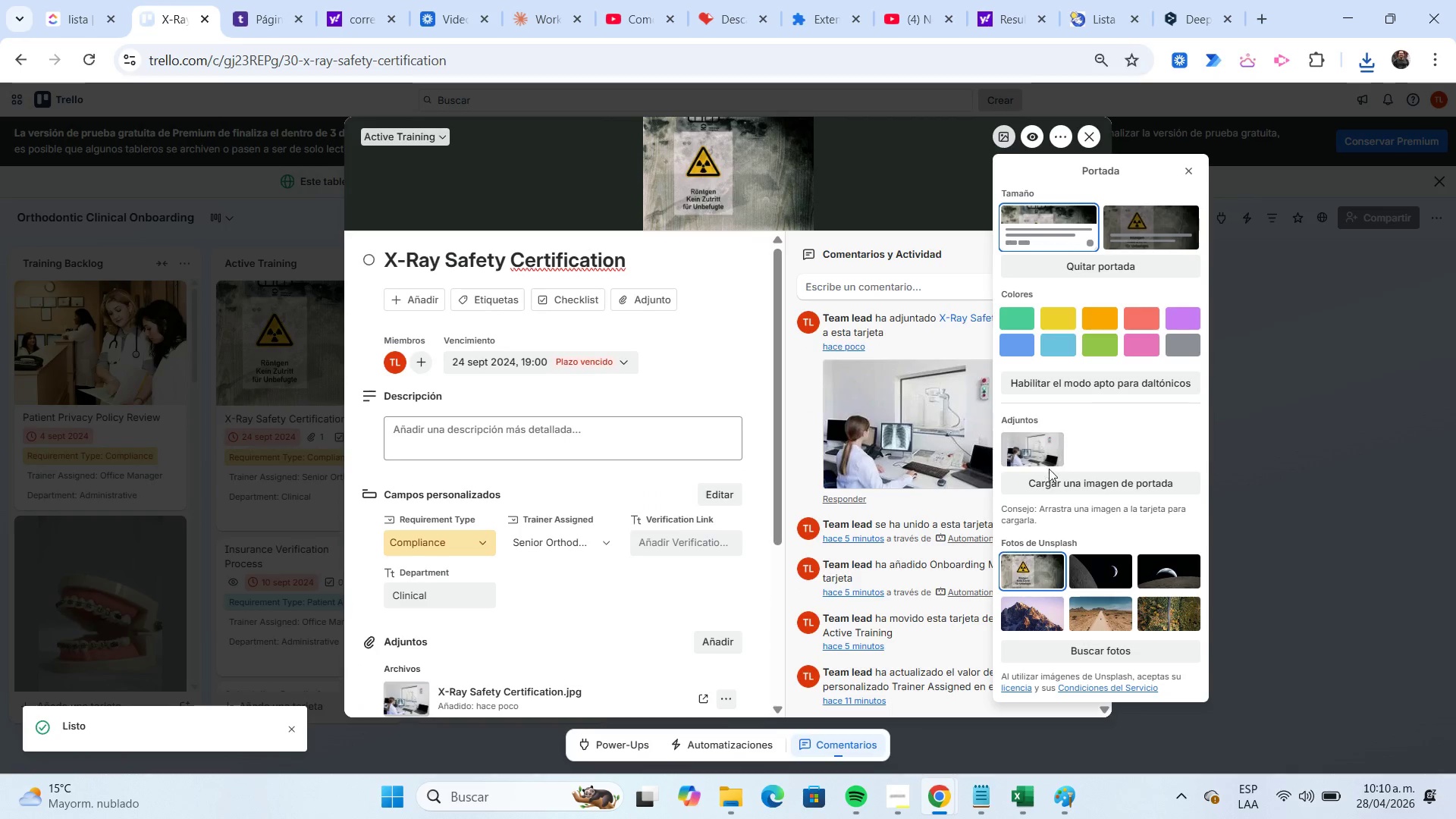 
left_click([1037, 438])
 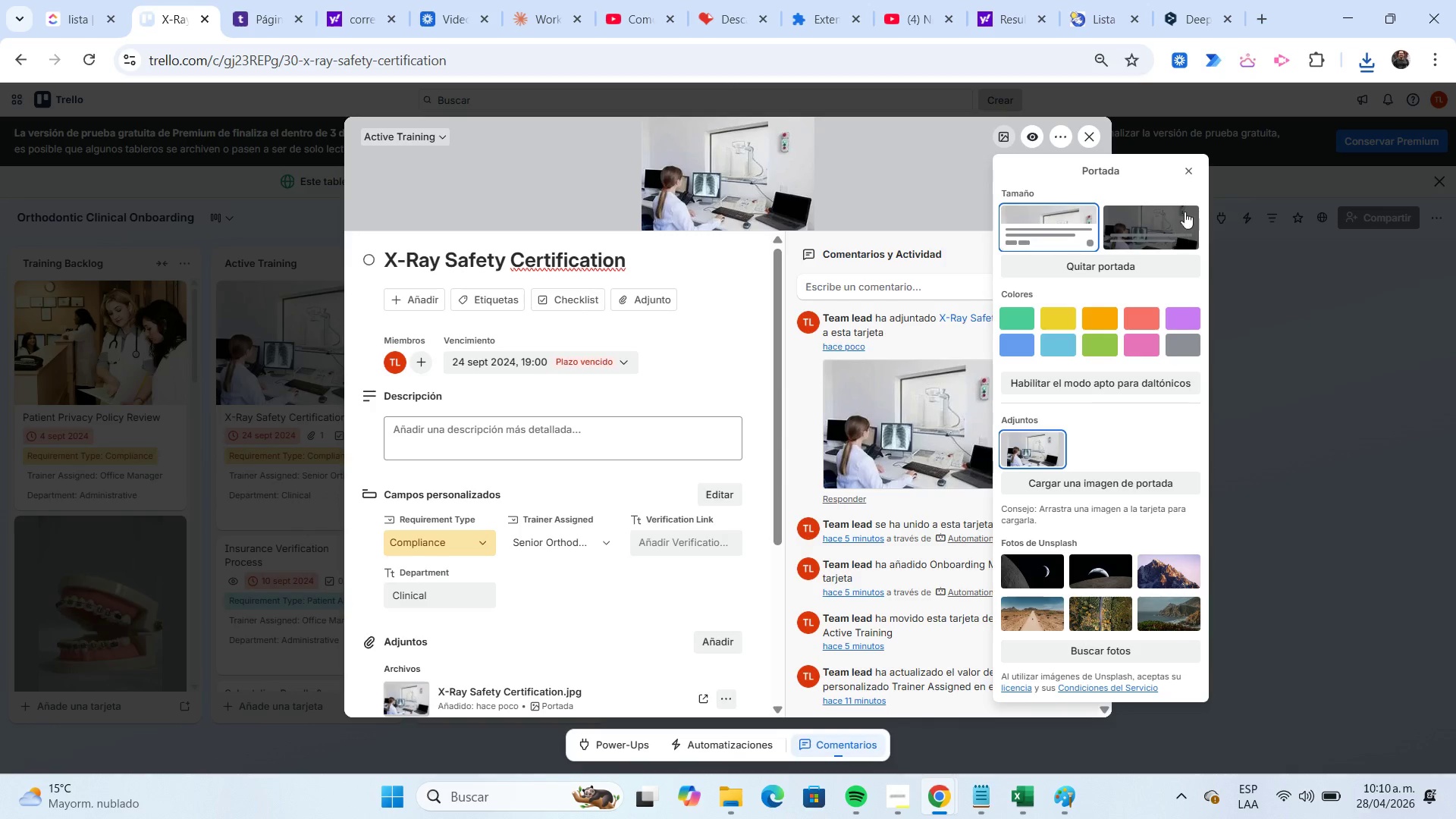 
left_click([1185, 174])
 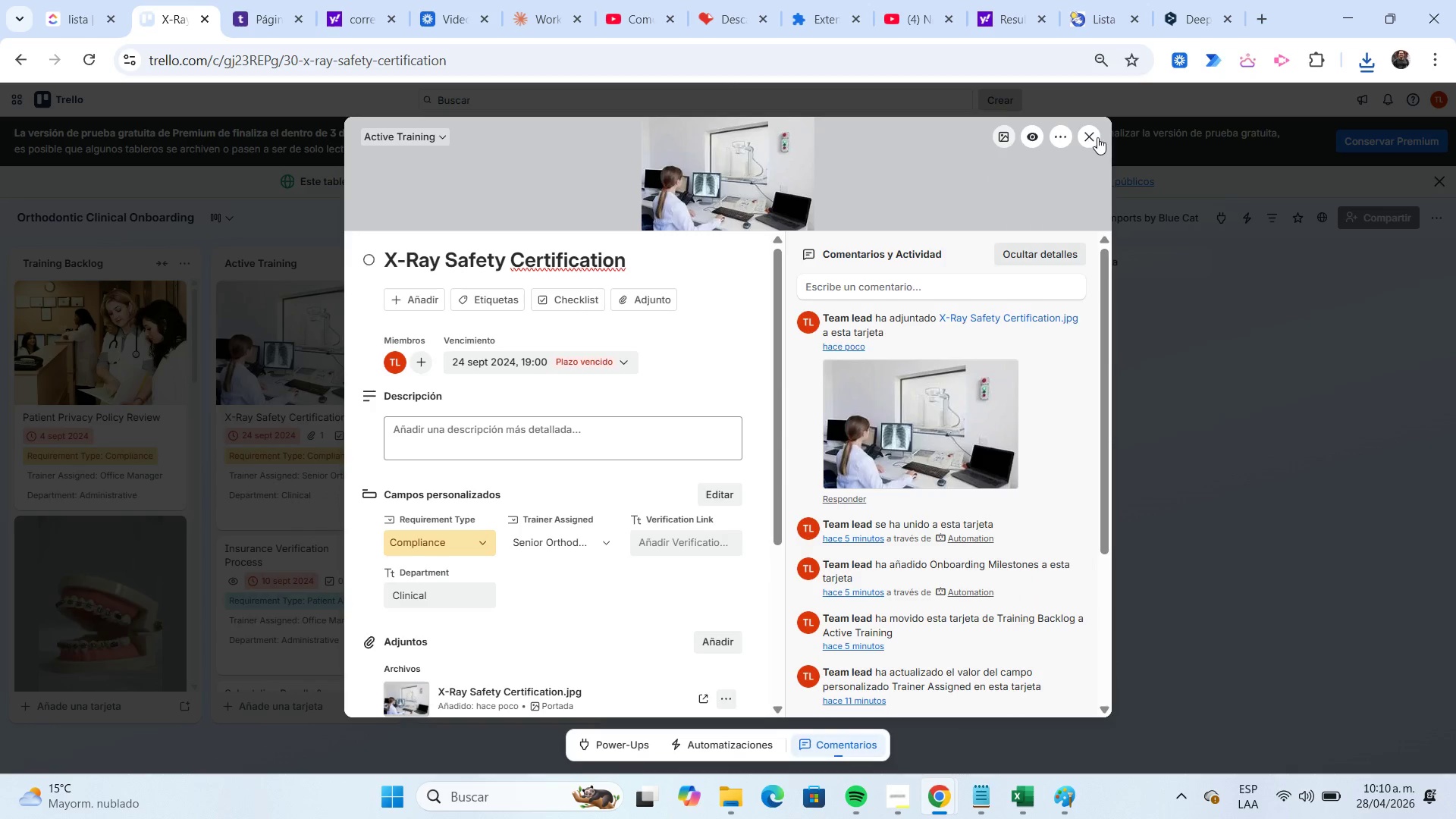 
left_click([1090, 135])
 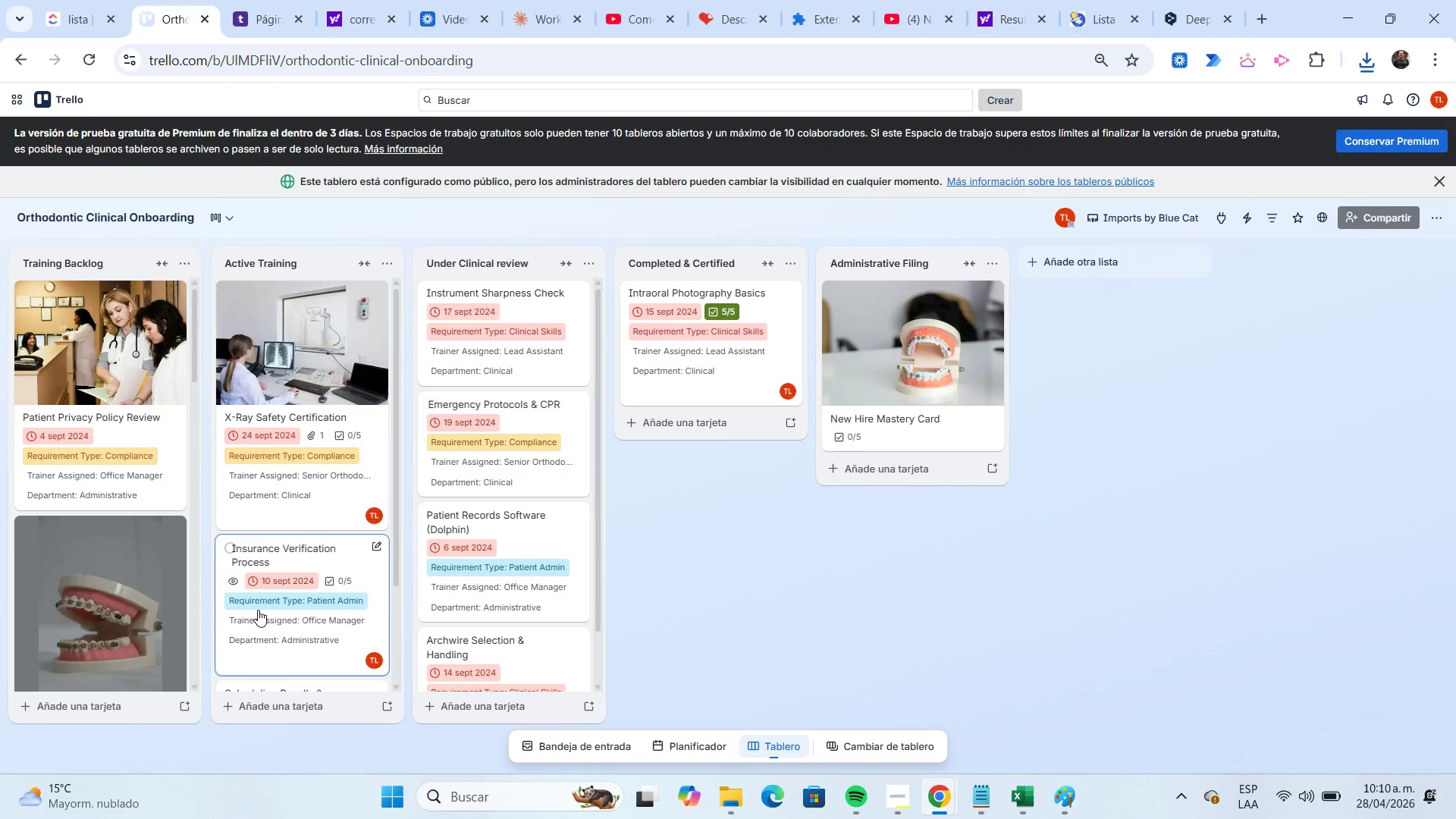 
left_click([297, 544])
 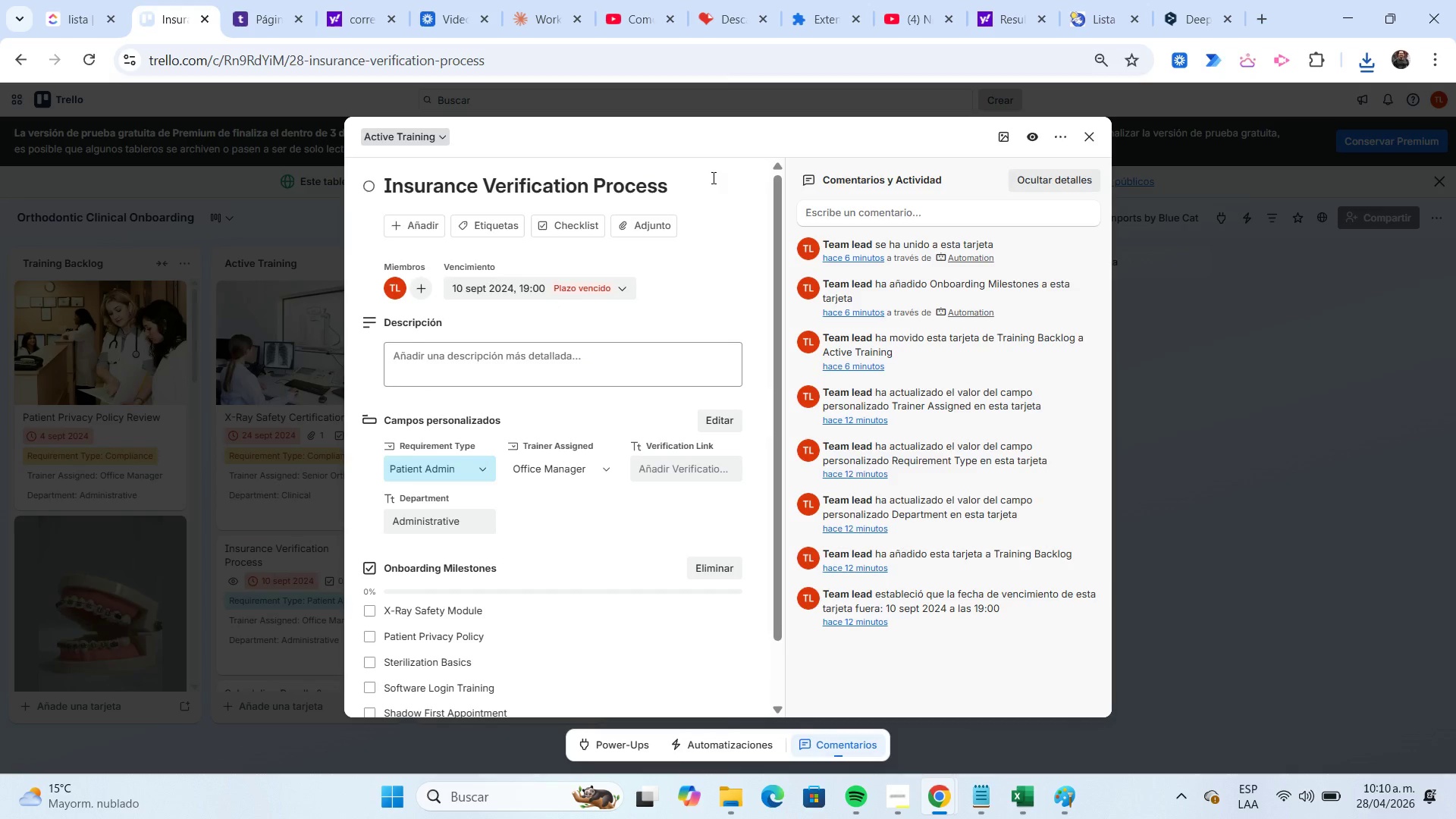 
left_click([708, 177])
 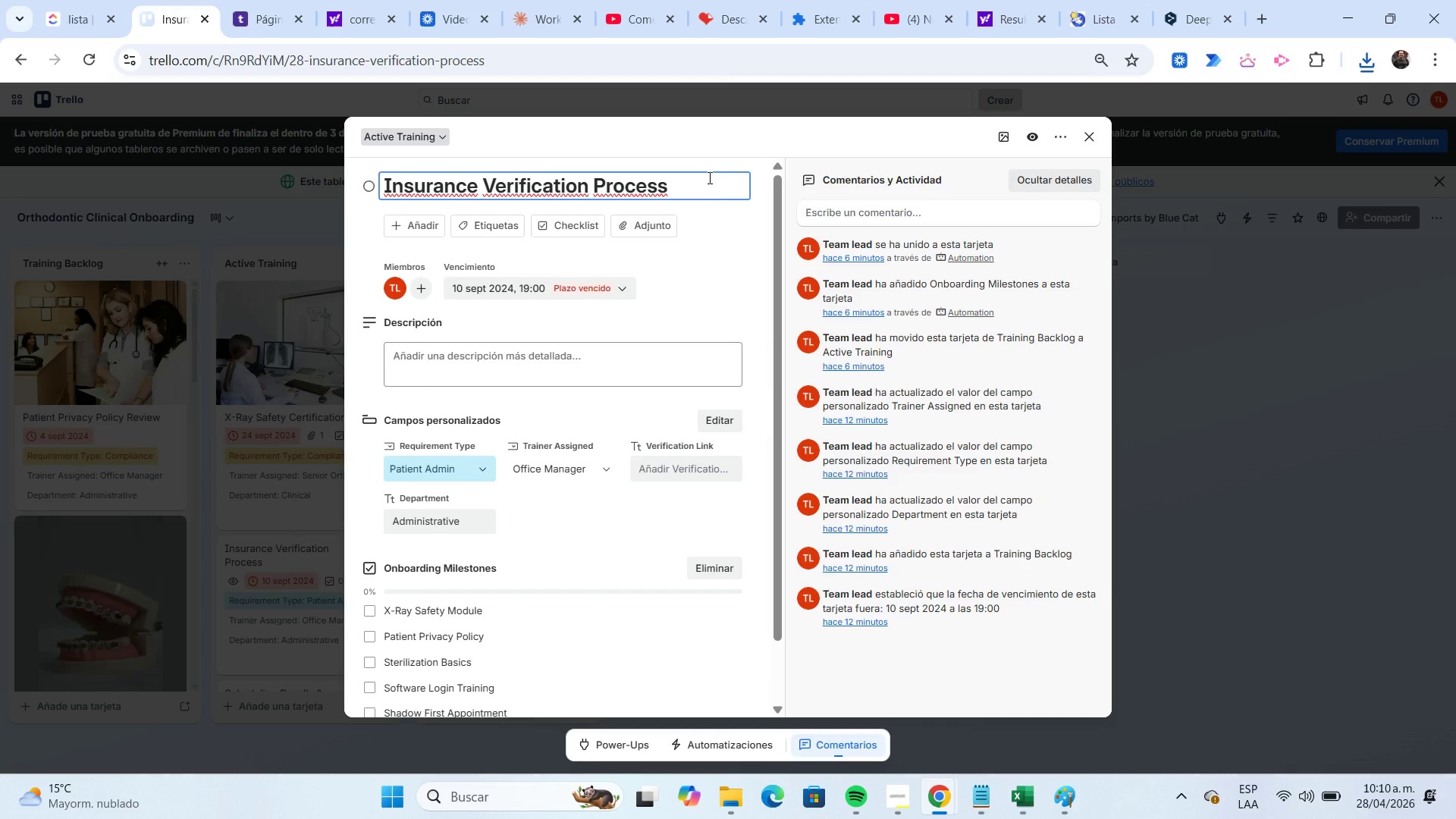 
key(Shift+Home)
 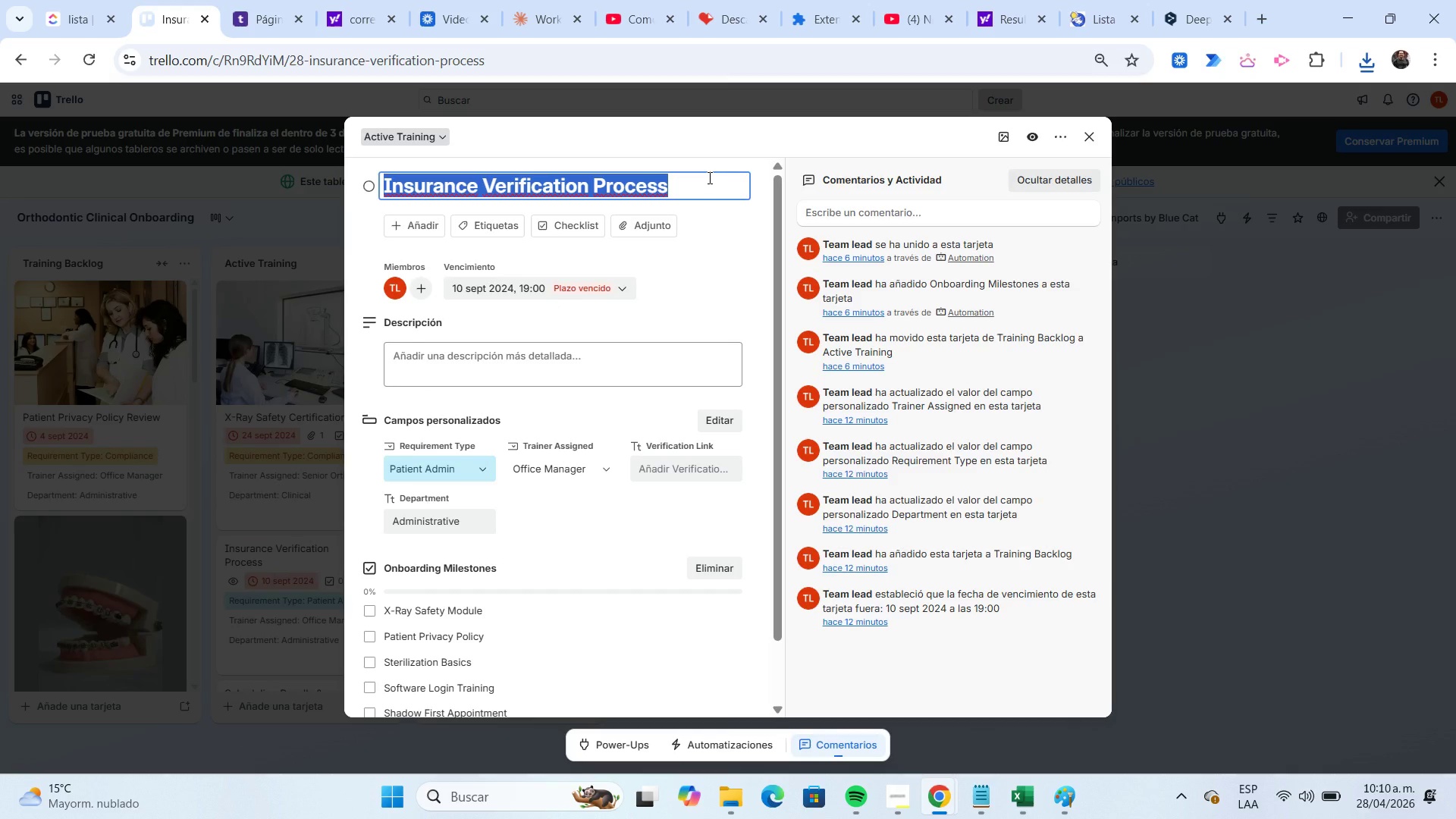 
key(Control+C)
 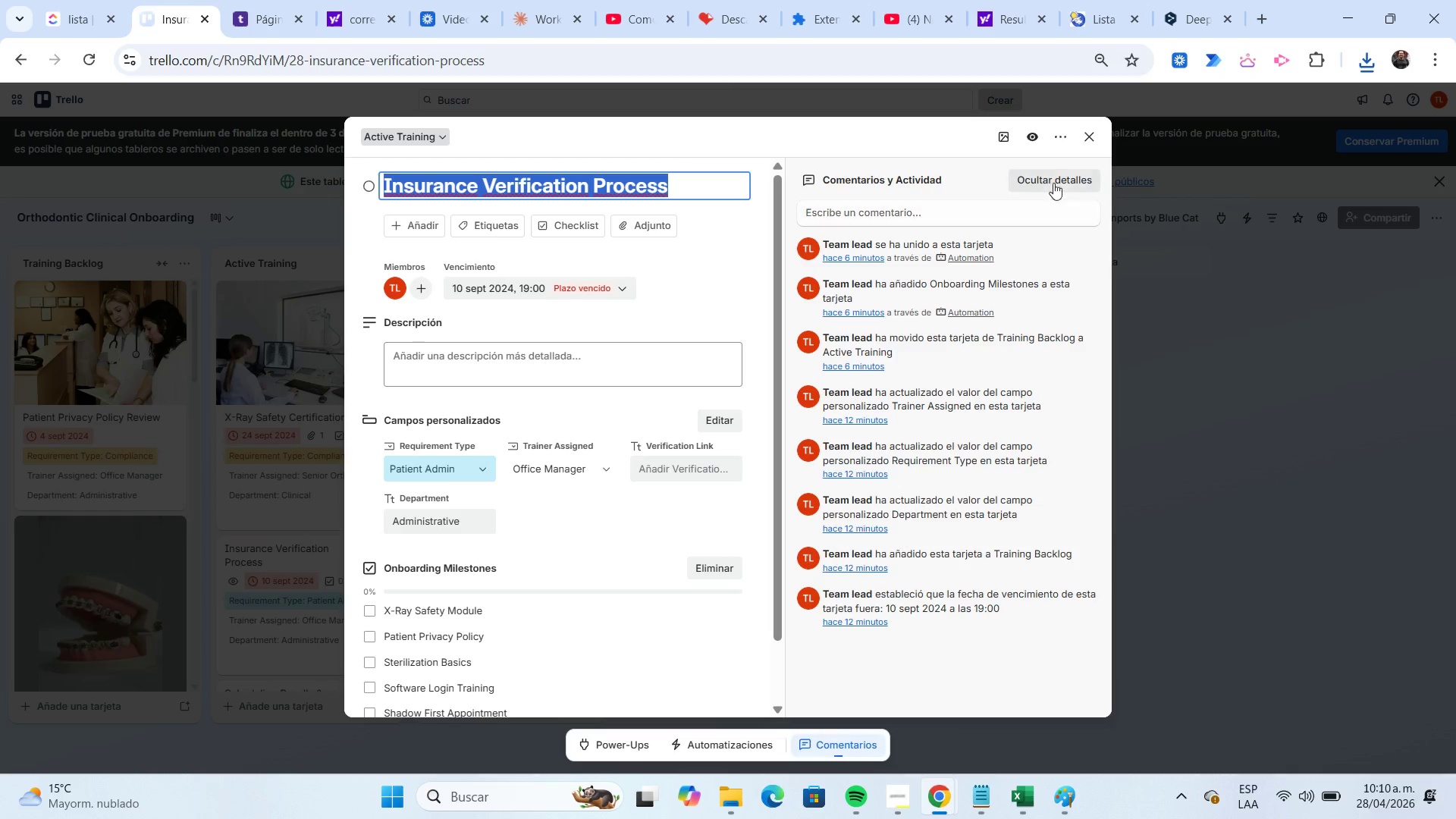 
left_click([1005, 141])
 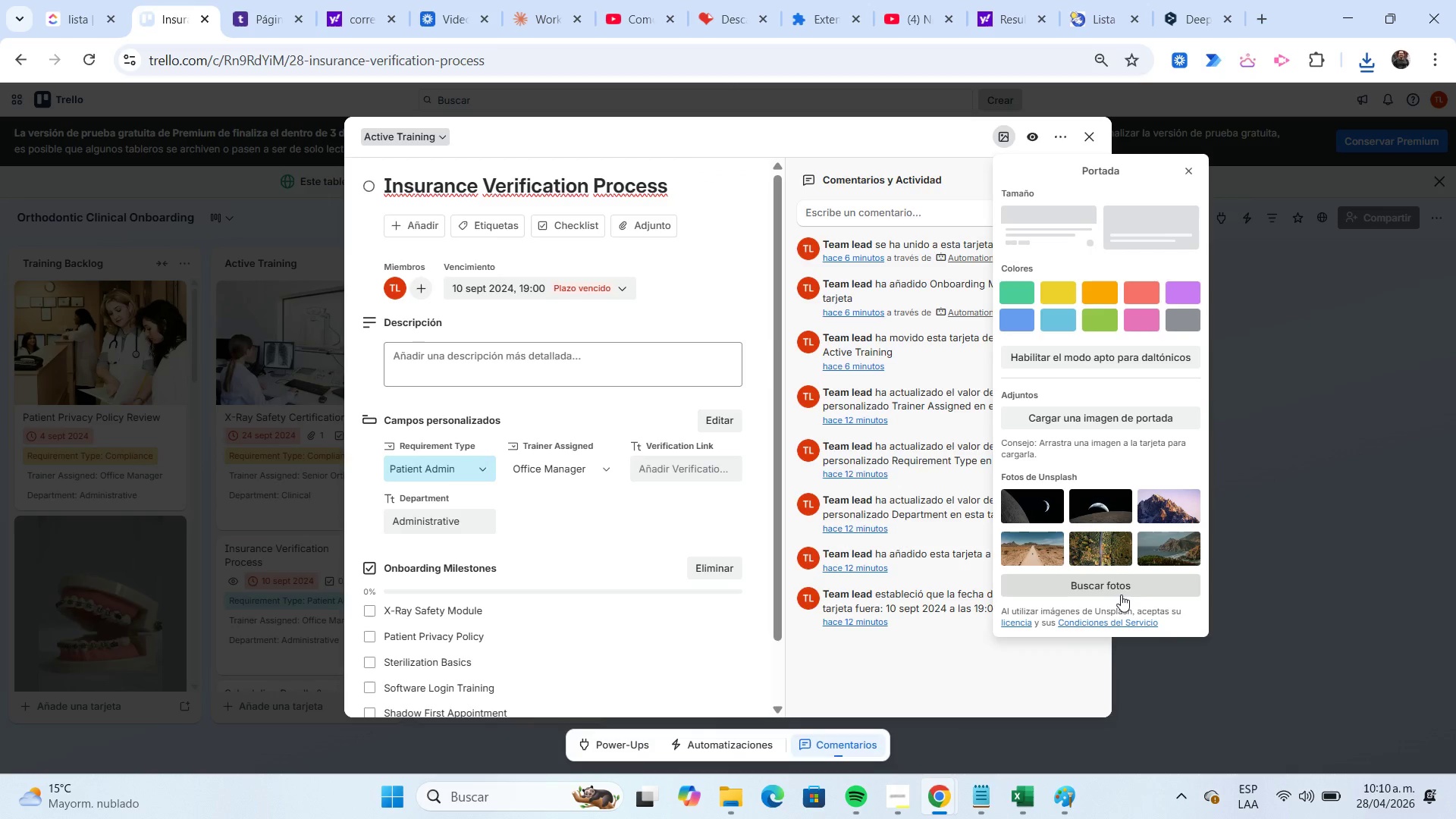 
left_click([1115, 589])
 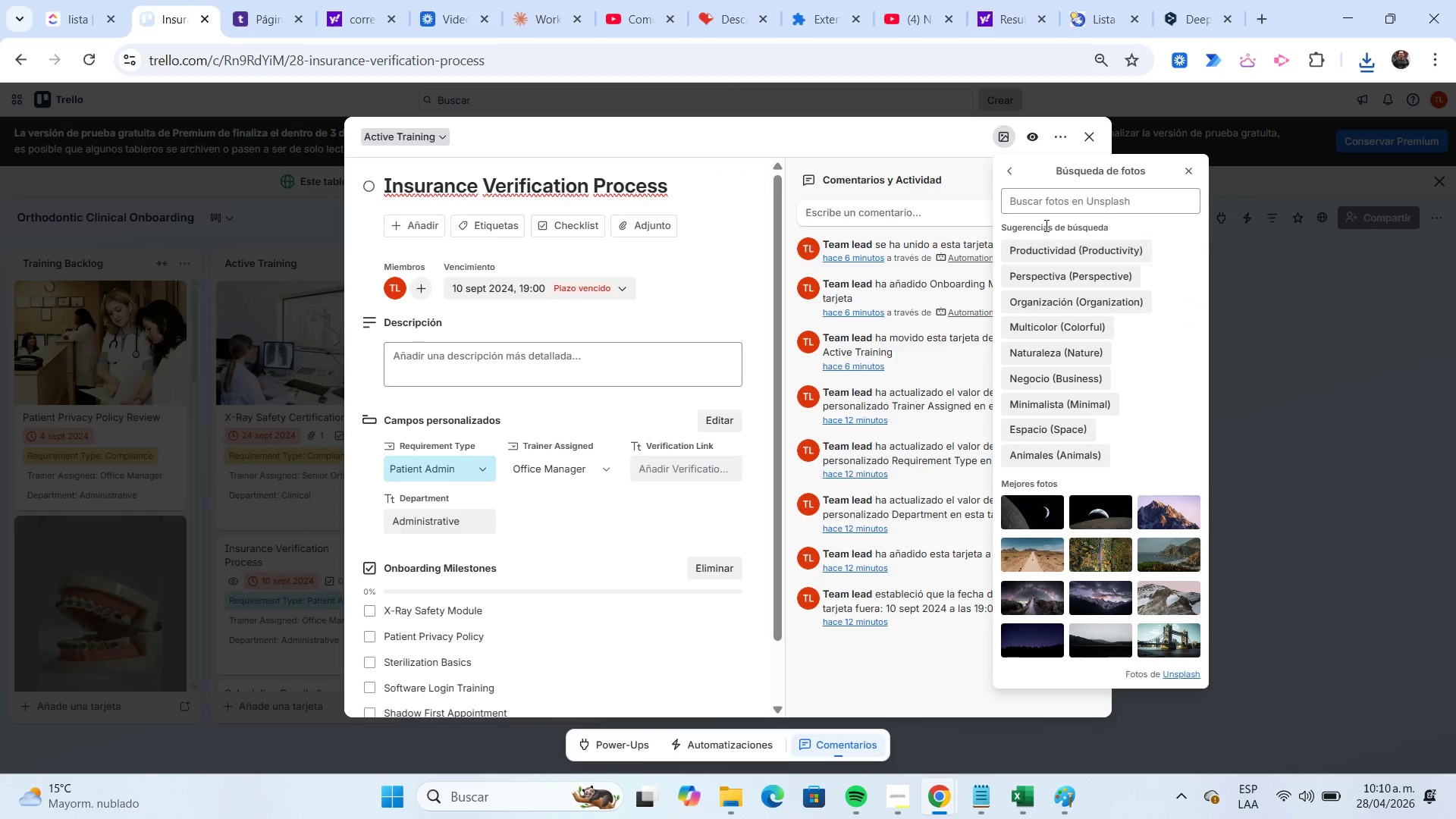 
left_click([1043, 207])
 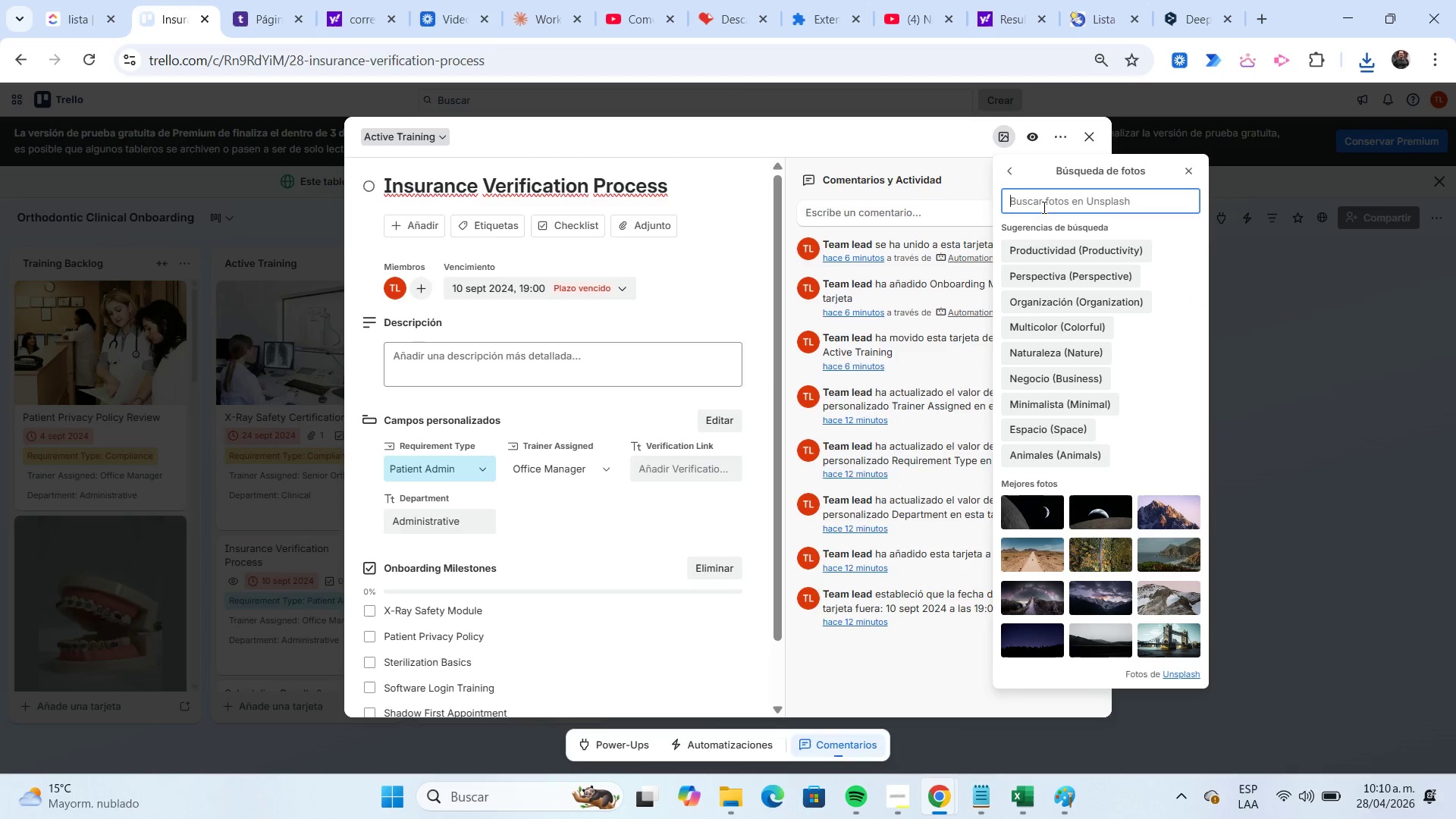 
key(Control+ControlLeft)
 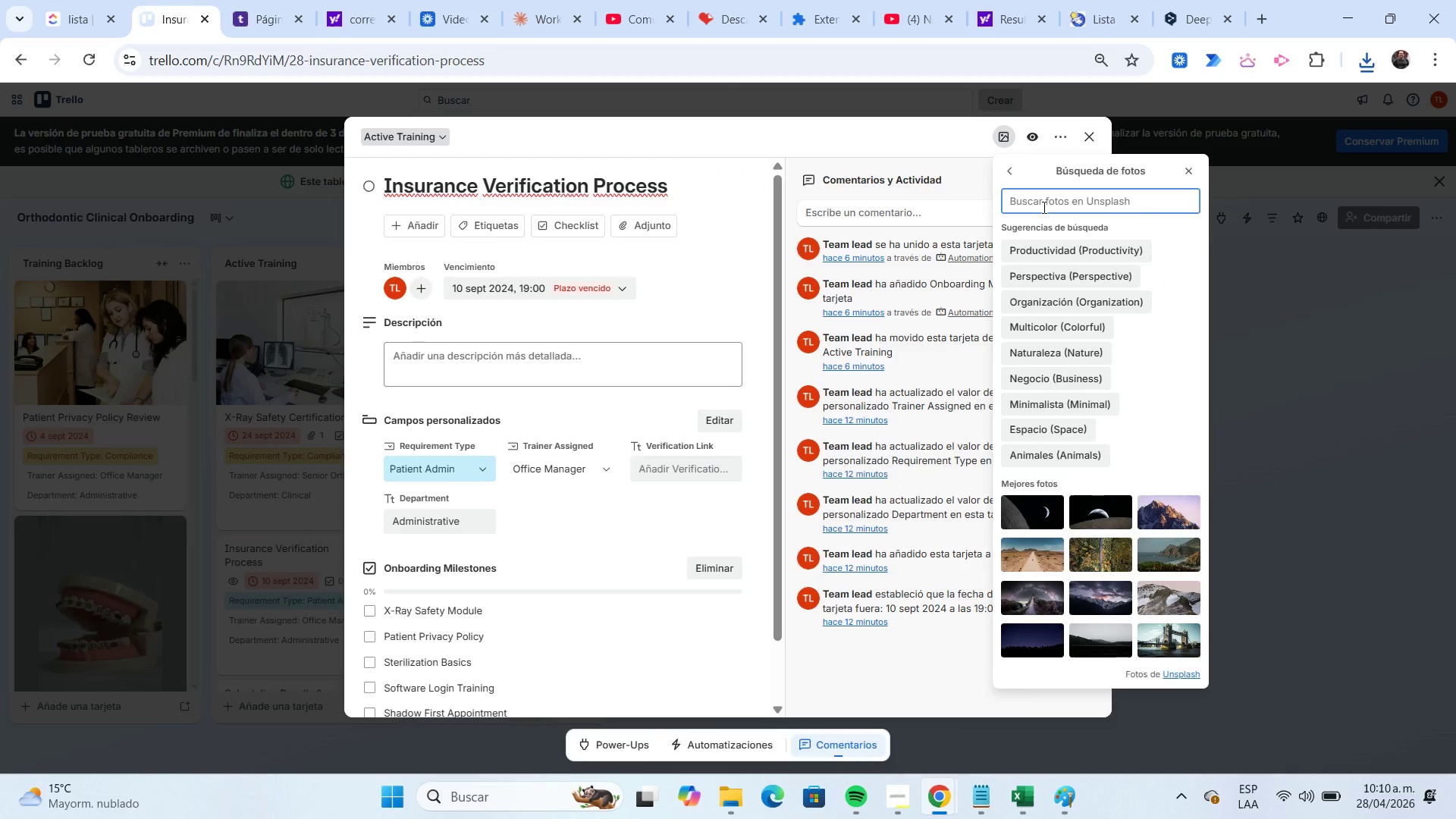 
key(Control+V)
 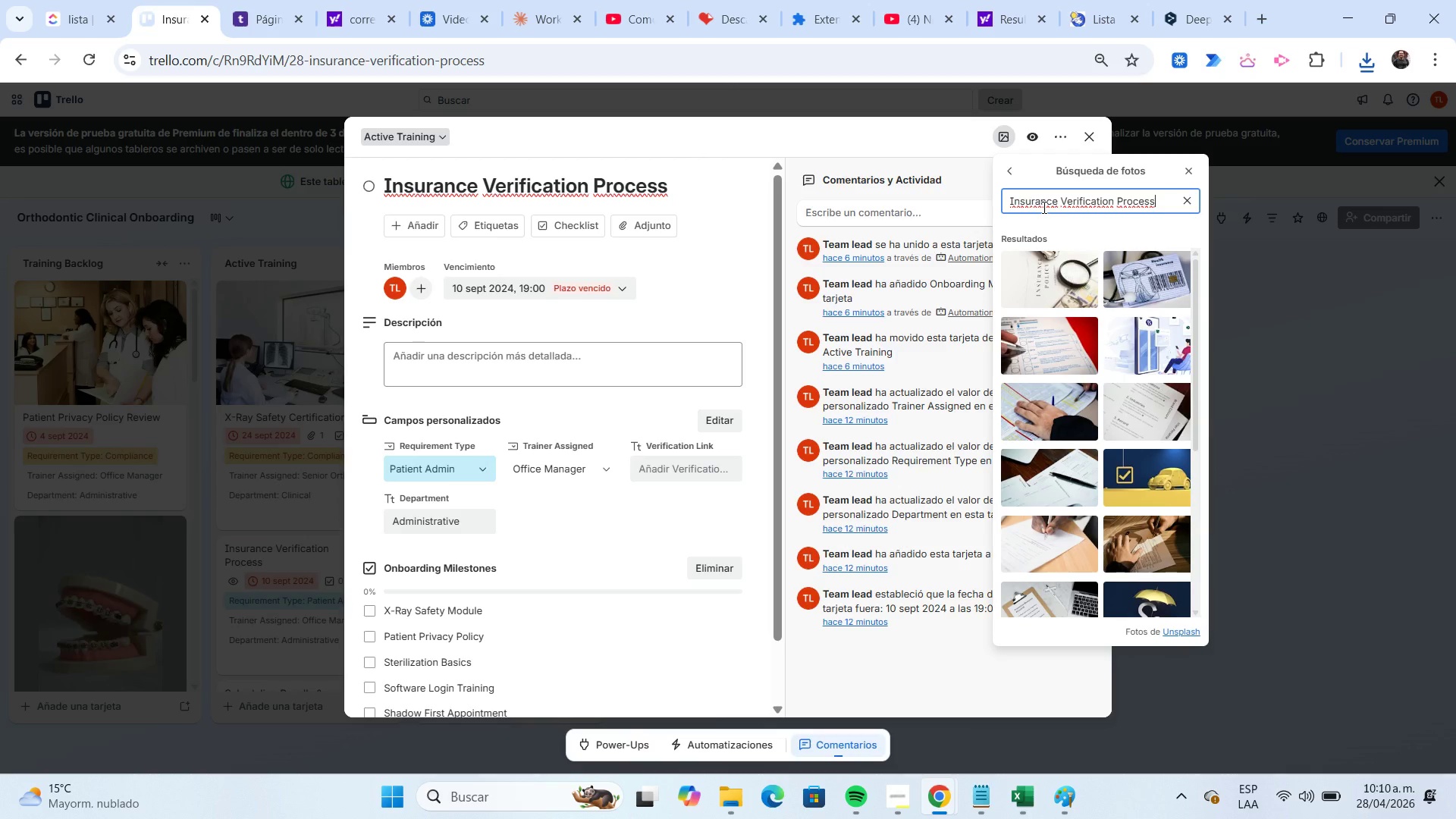 
scroll: coordinate [1095, 302], scroll_direction: down, amount: 1.0
 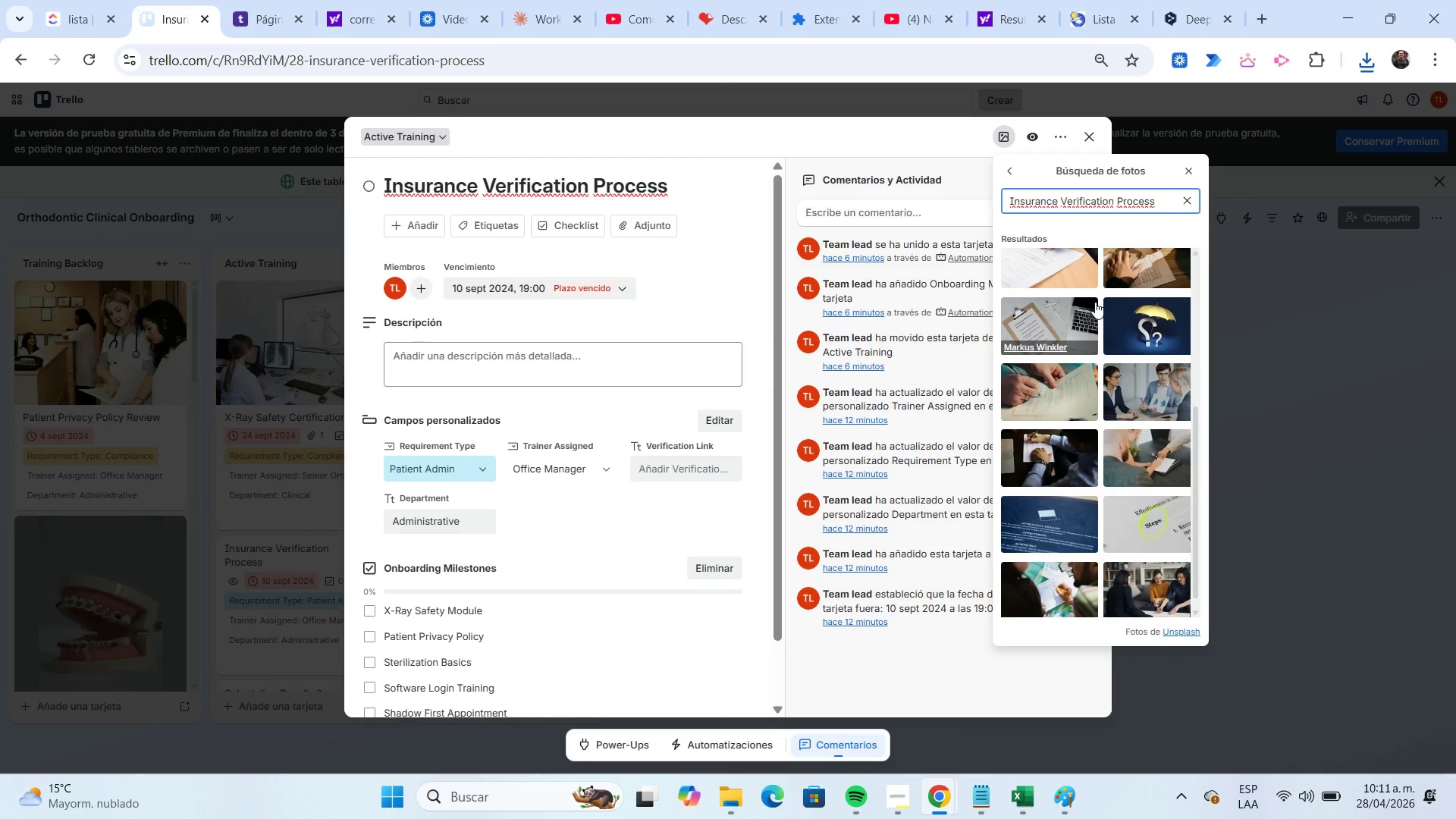 
left_click([1071, 577])
 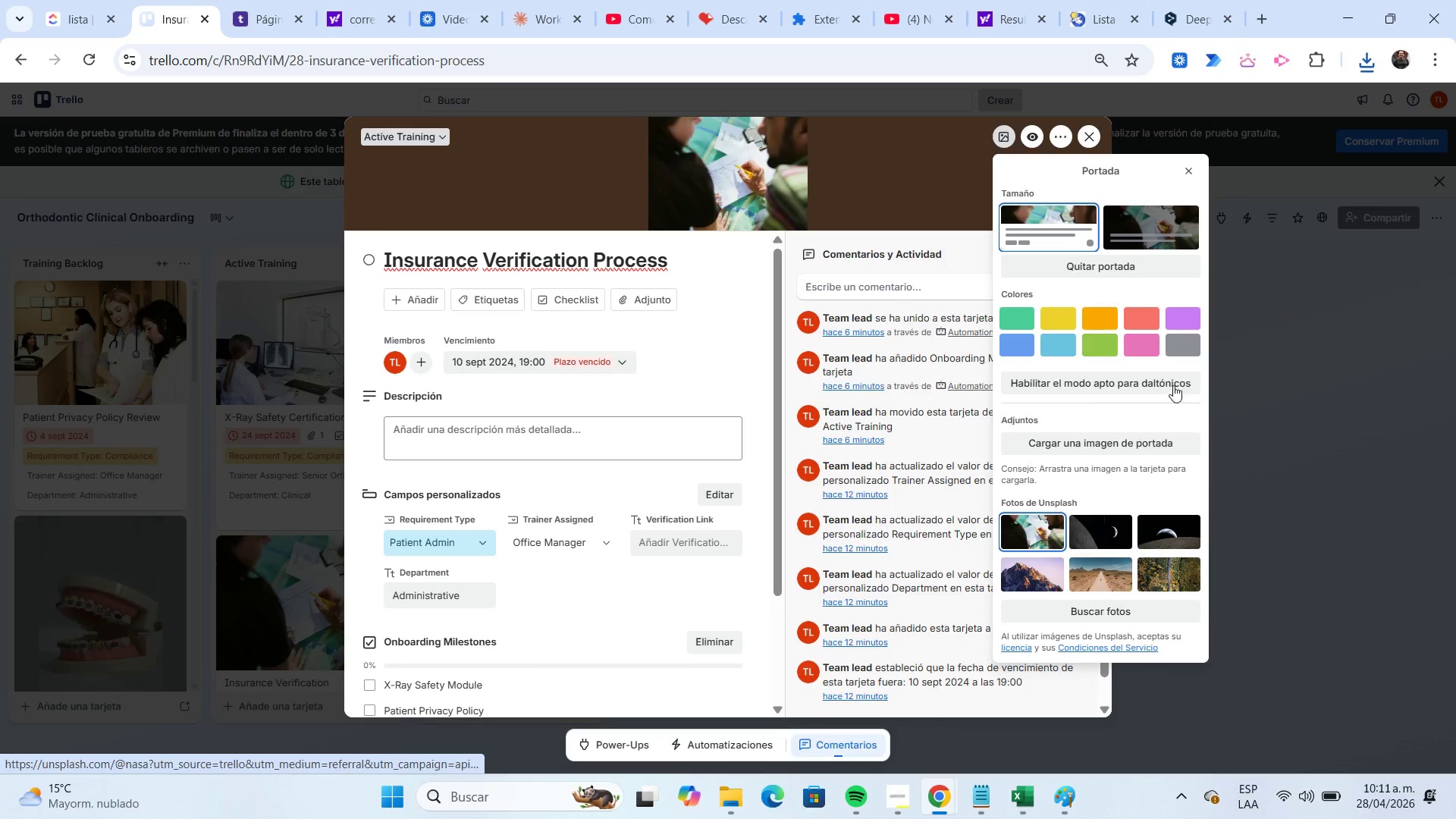 
left_click([1181, 178])
 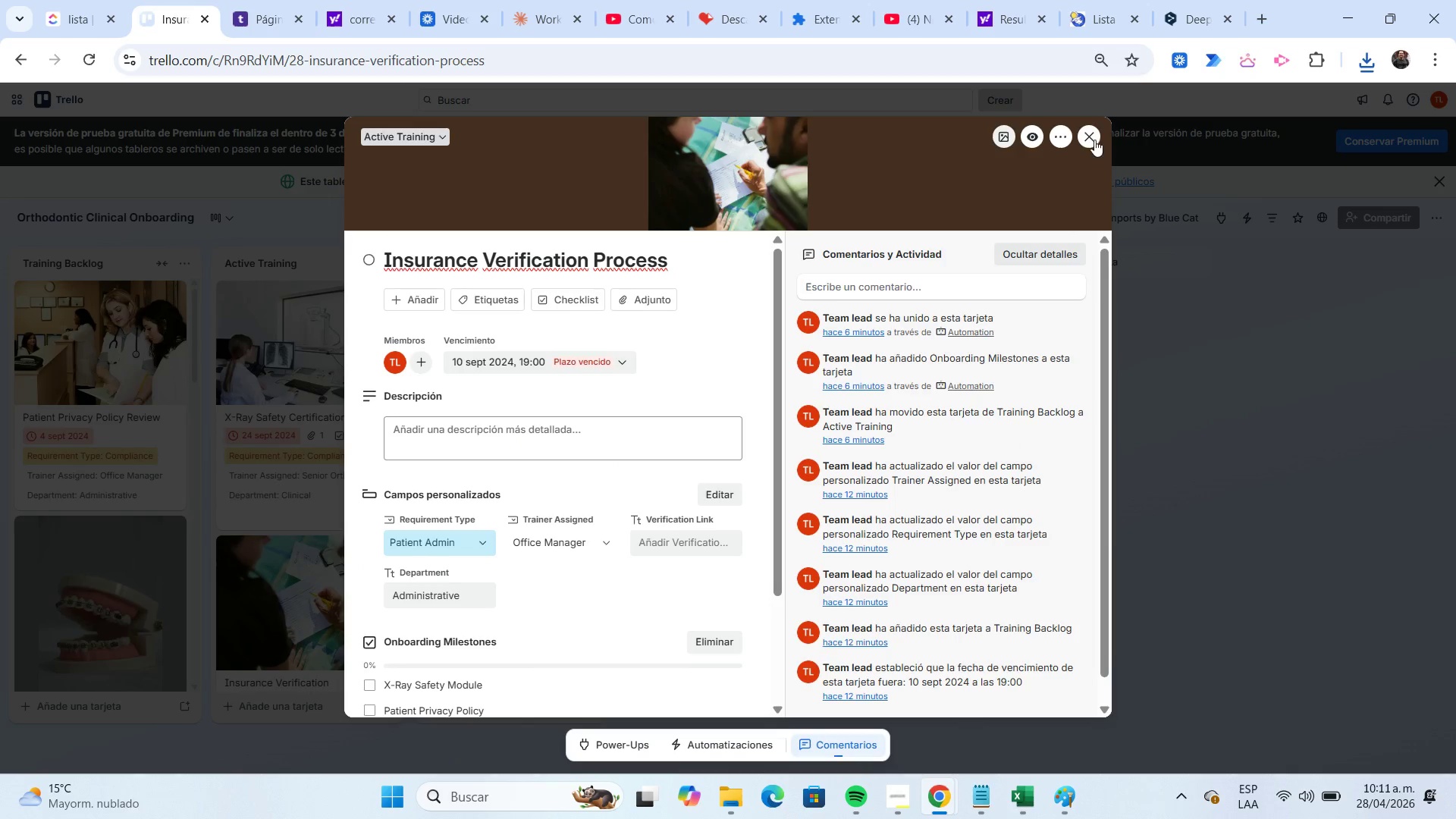 
left_click([1091, 137])
 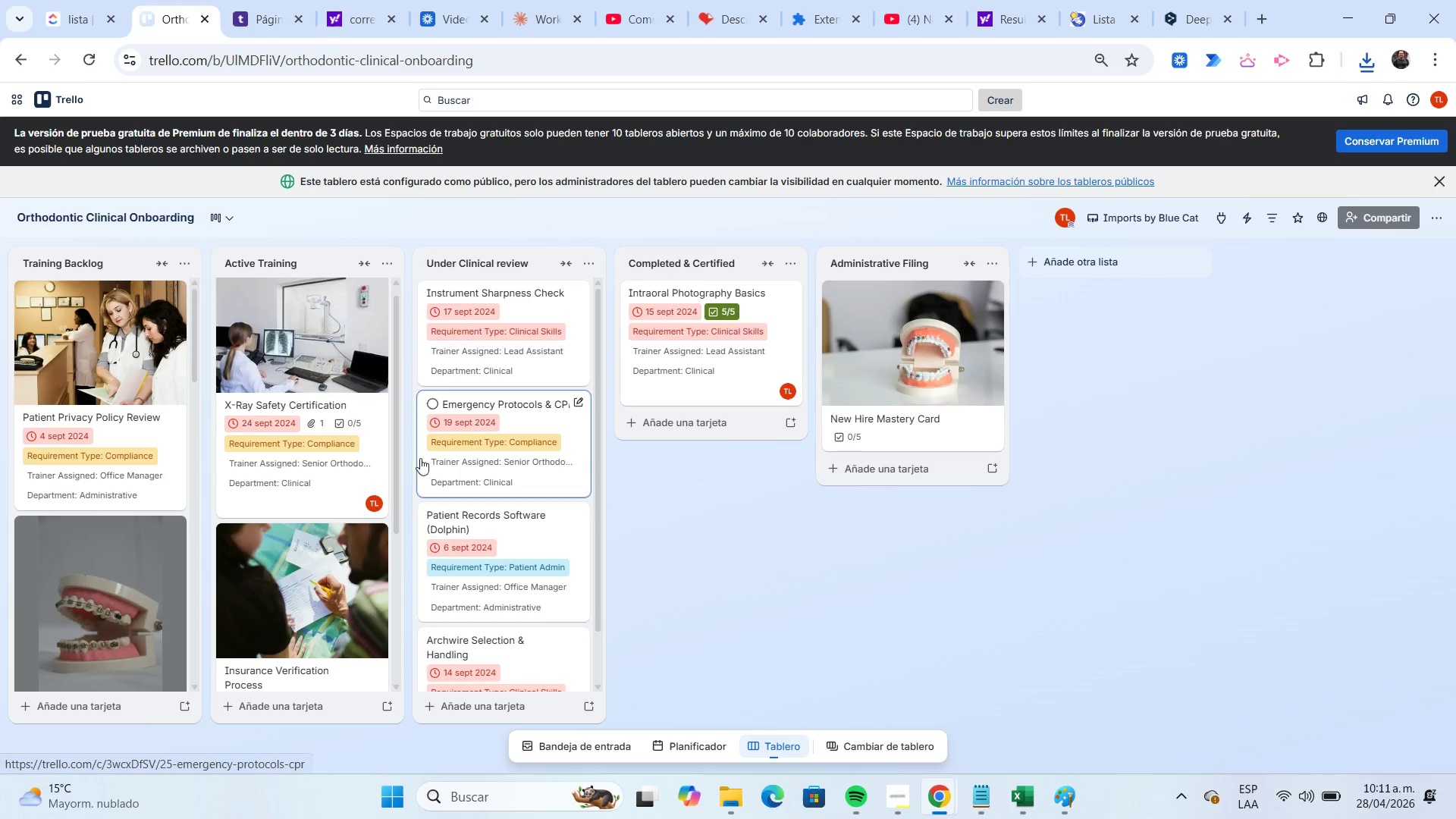 
scroll: coordinate [297, 499], scroll_direction: down, amount: 5.0
 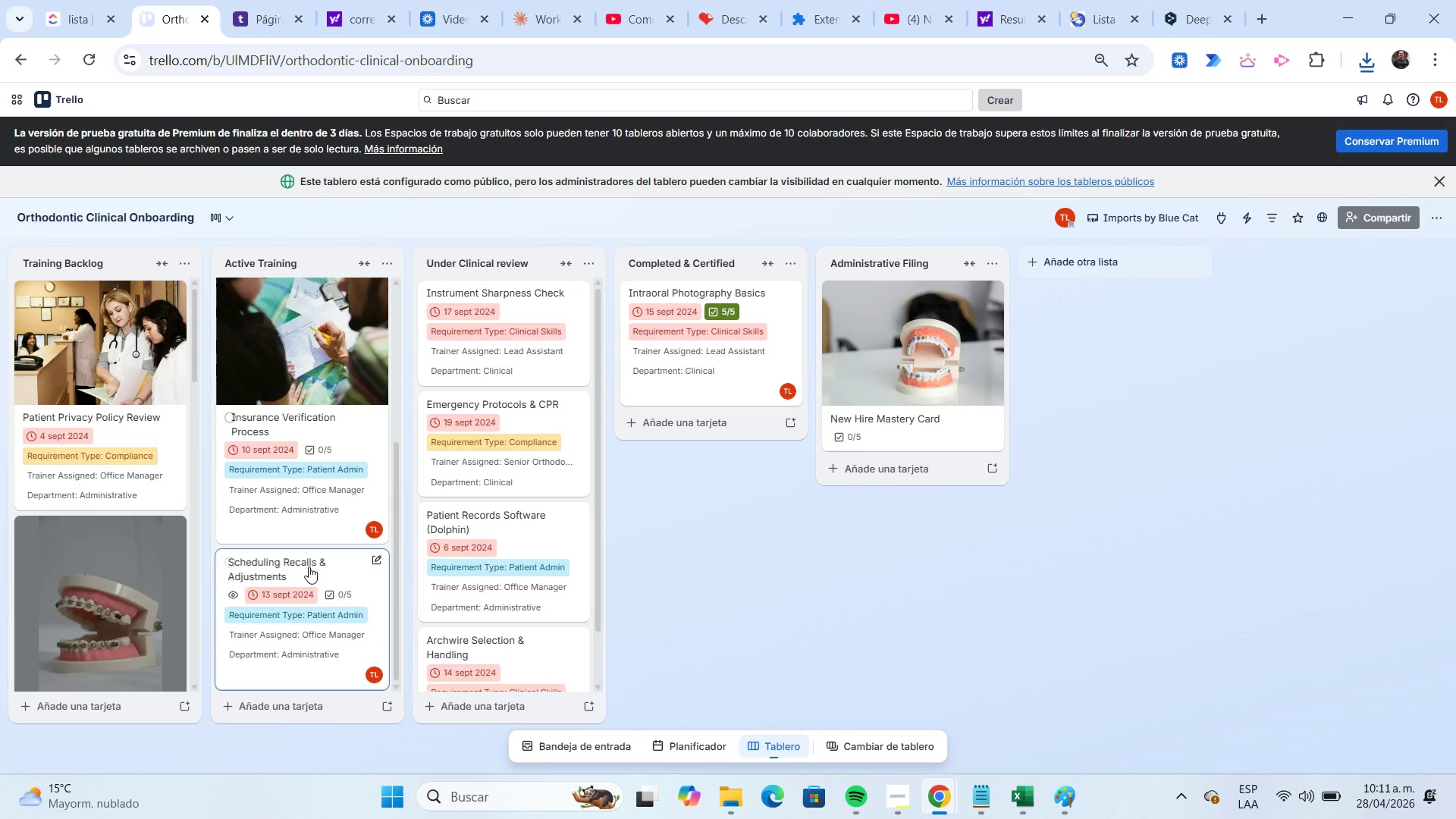 
left_click([309, 566])
 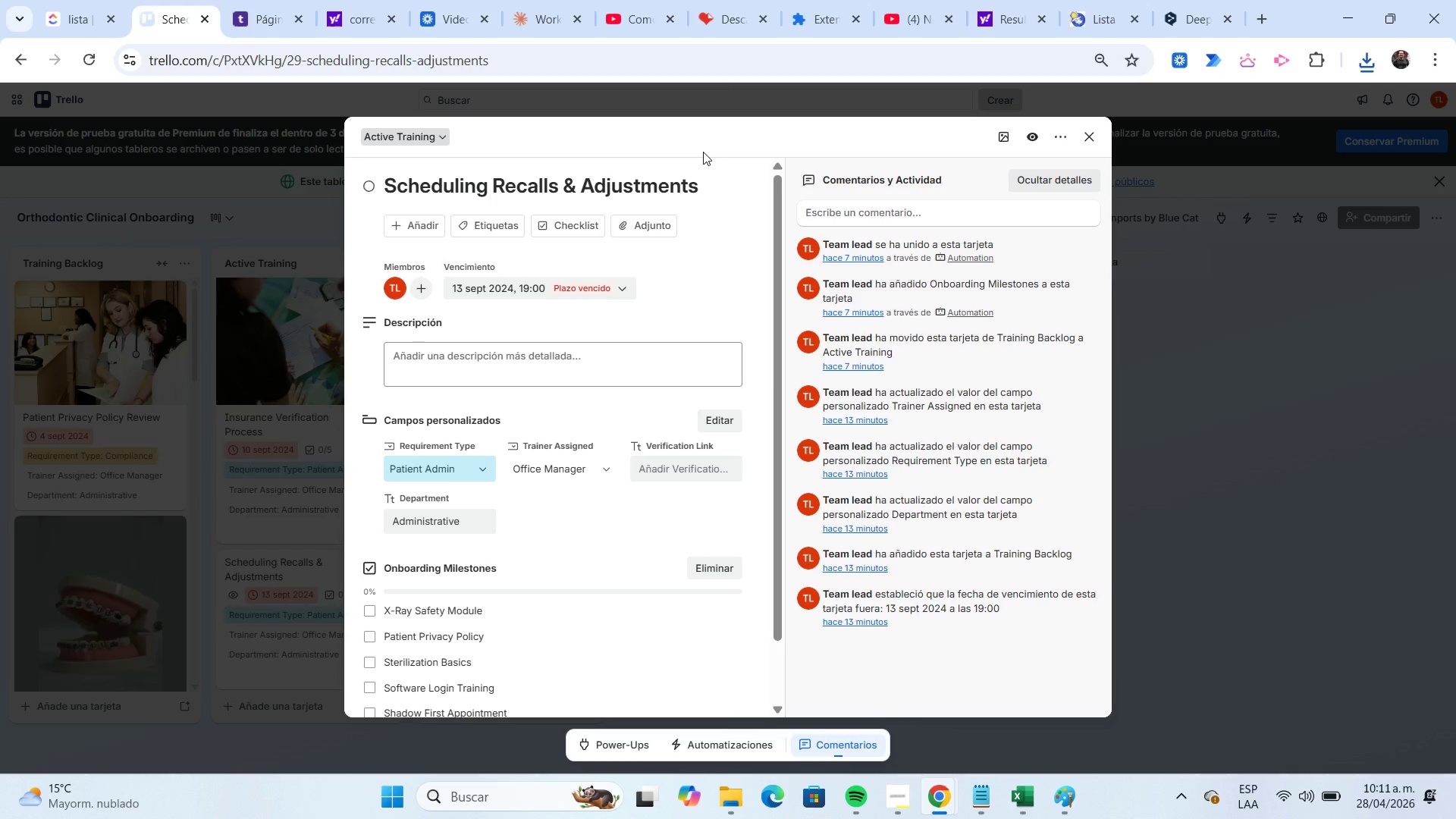 
left_click([711, 187])
 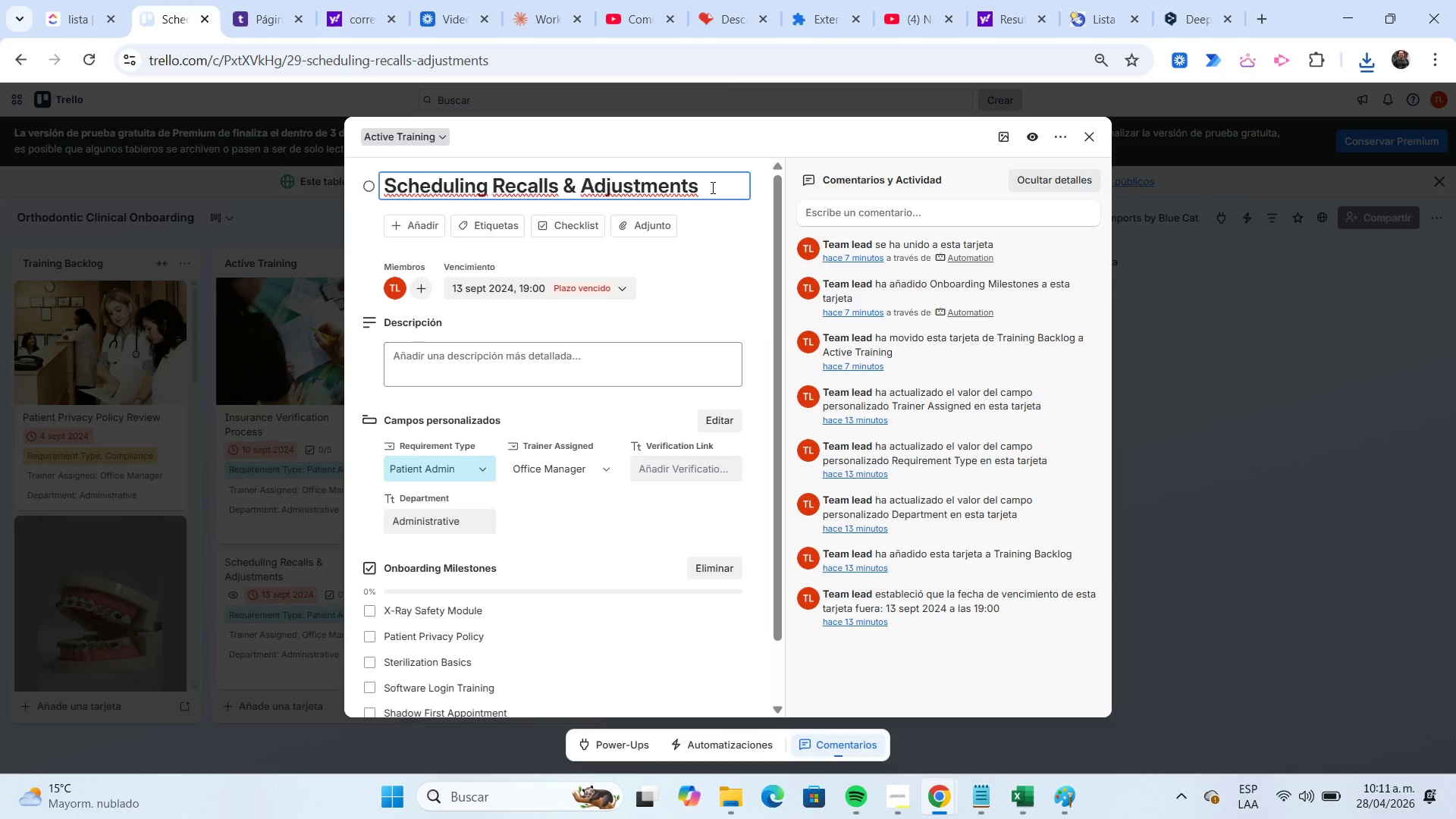 
key(Shift+Home)
 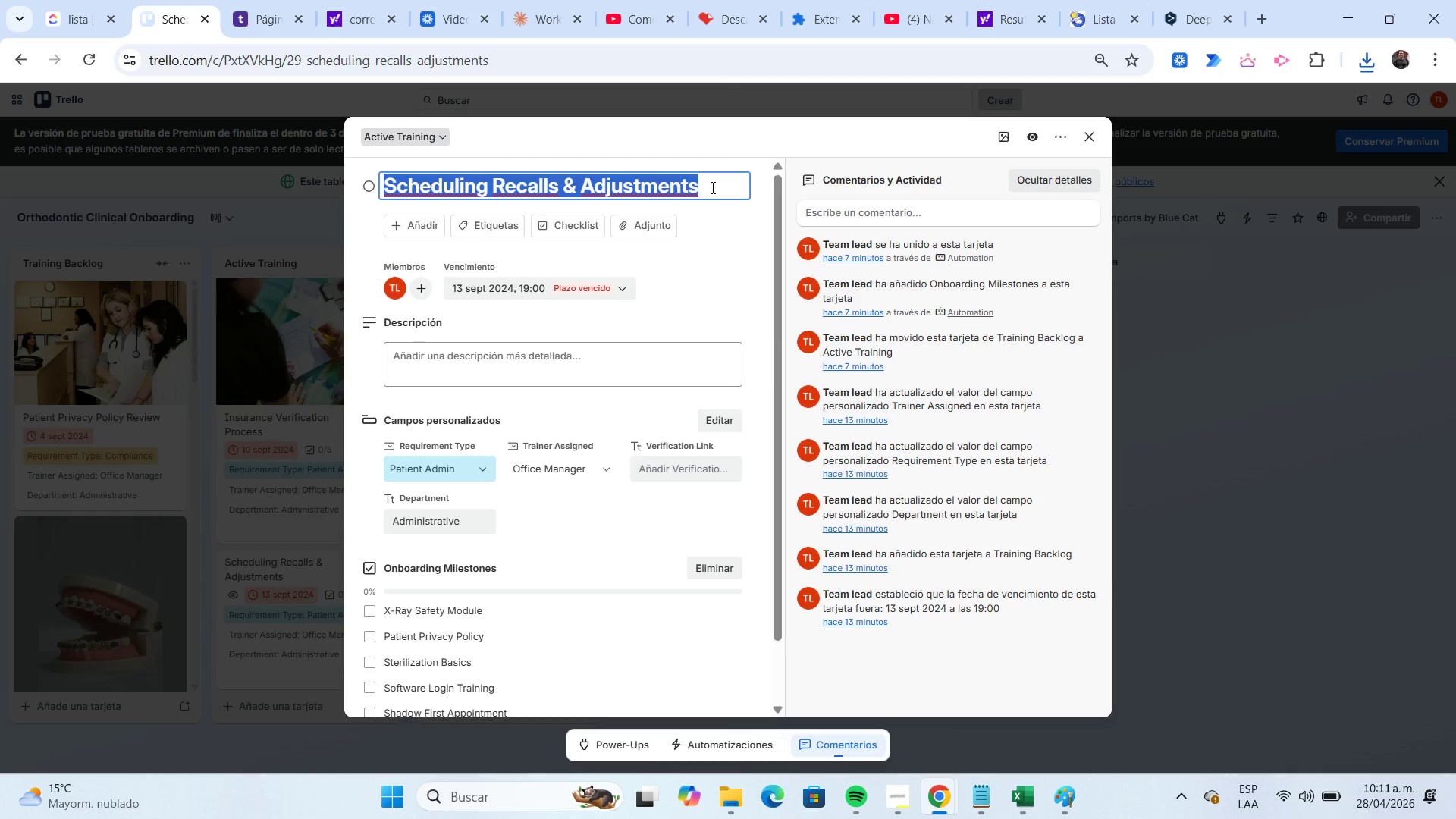 
key(Control+C)
 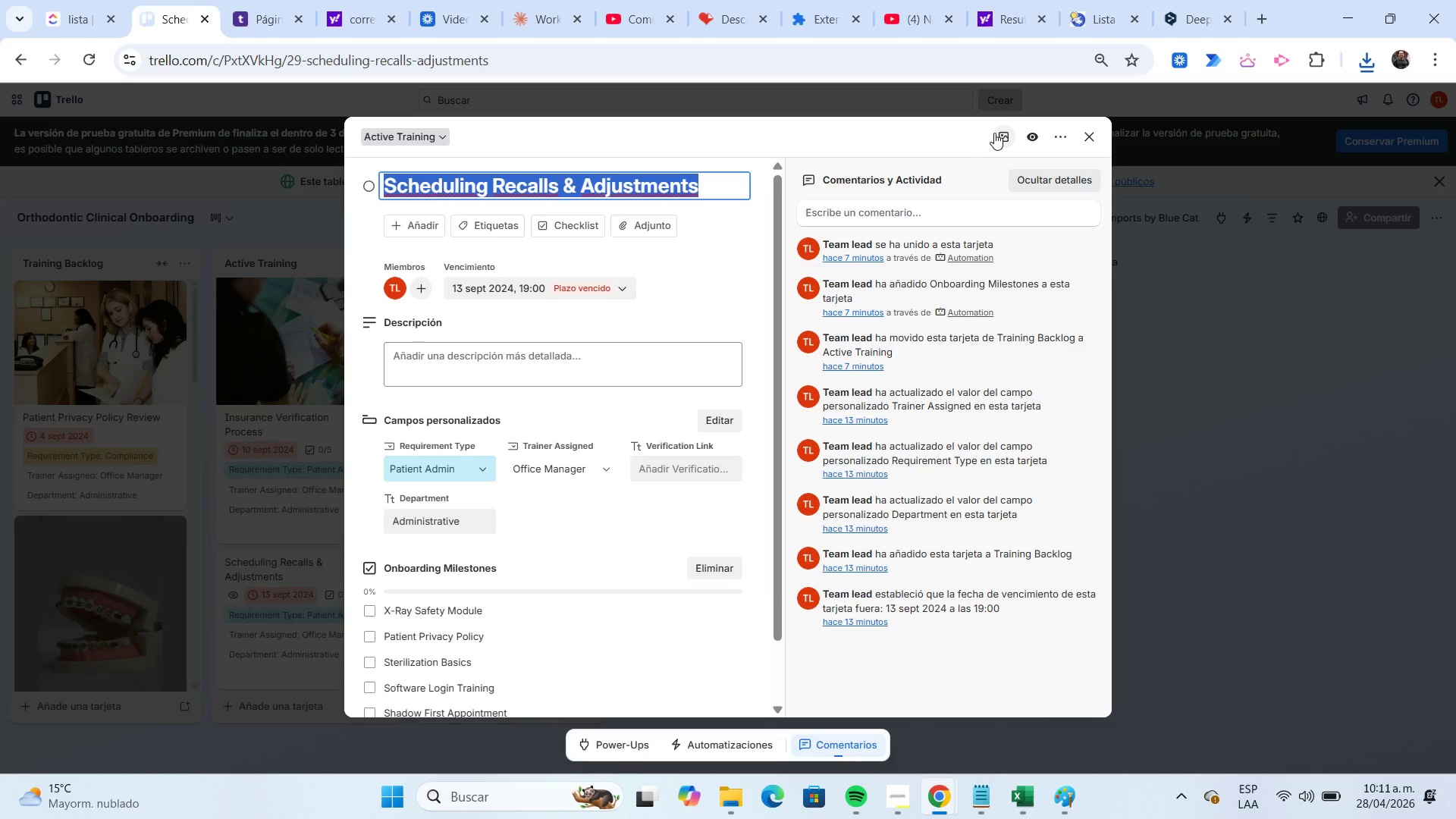 
left_click([998, 133])
 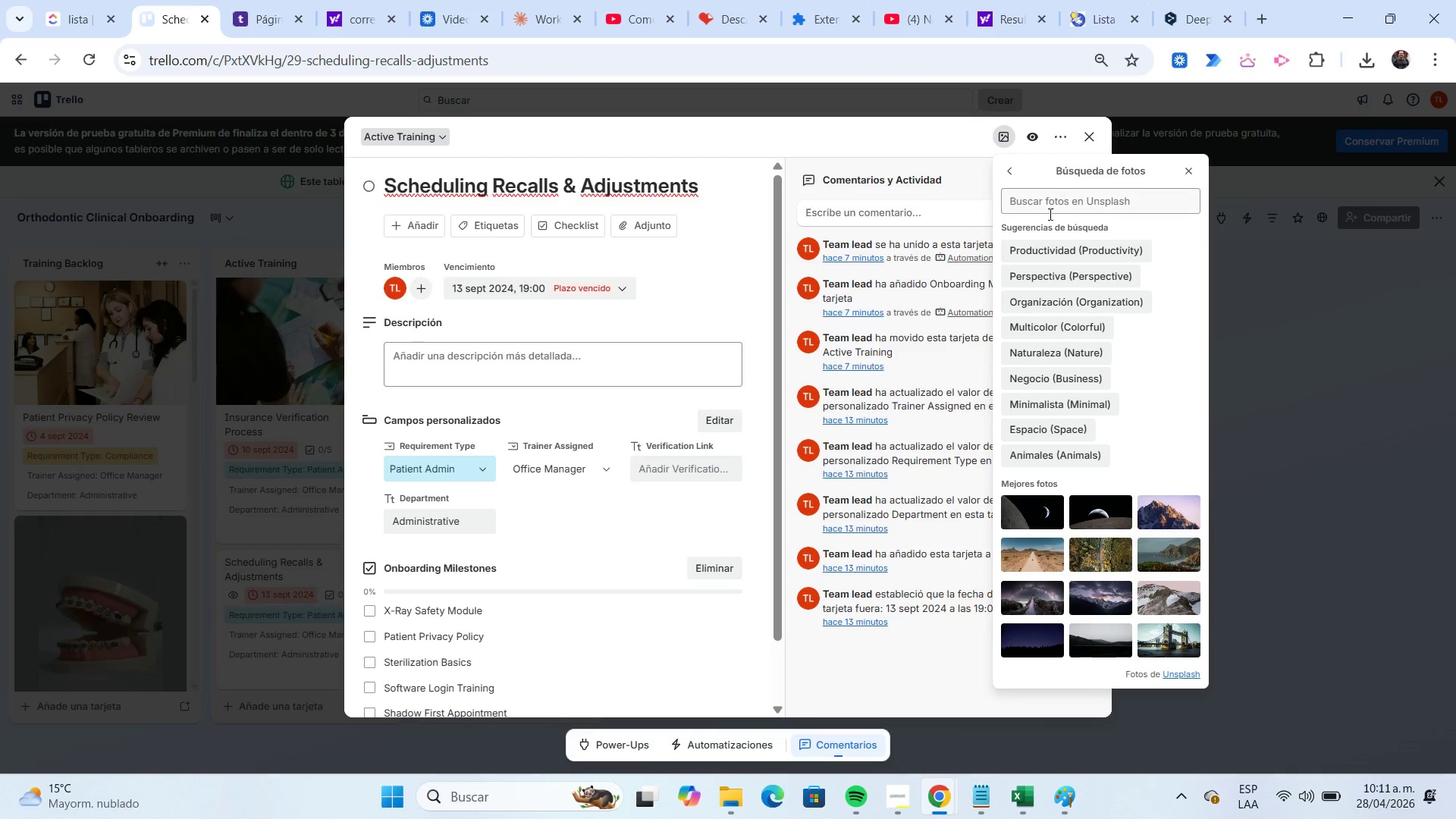 
left_click([1043, 206])
 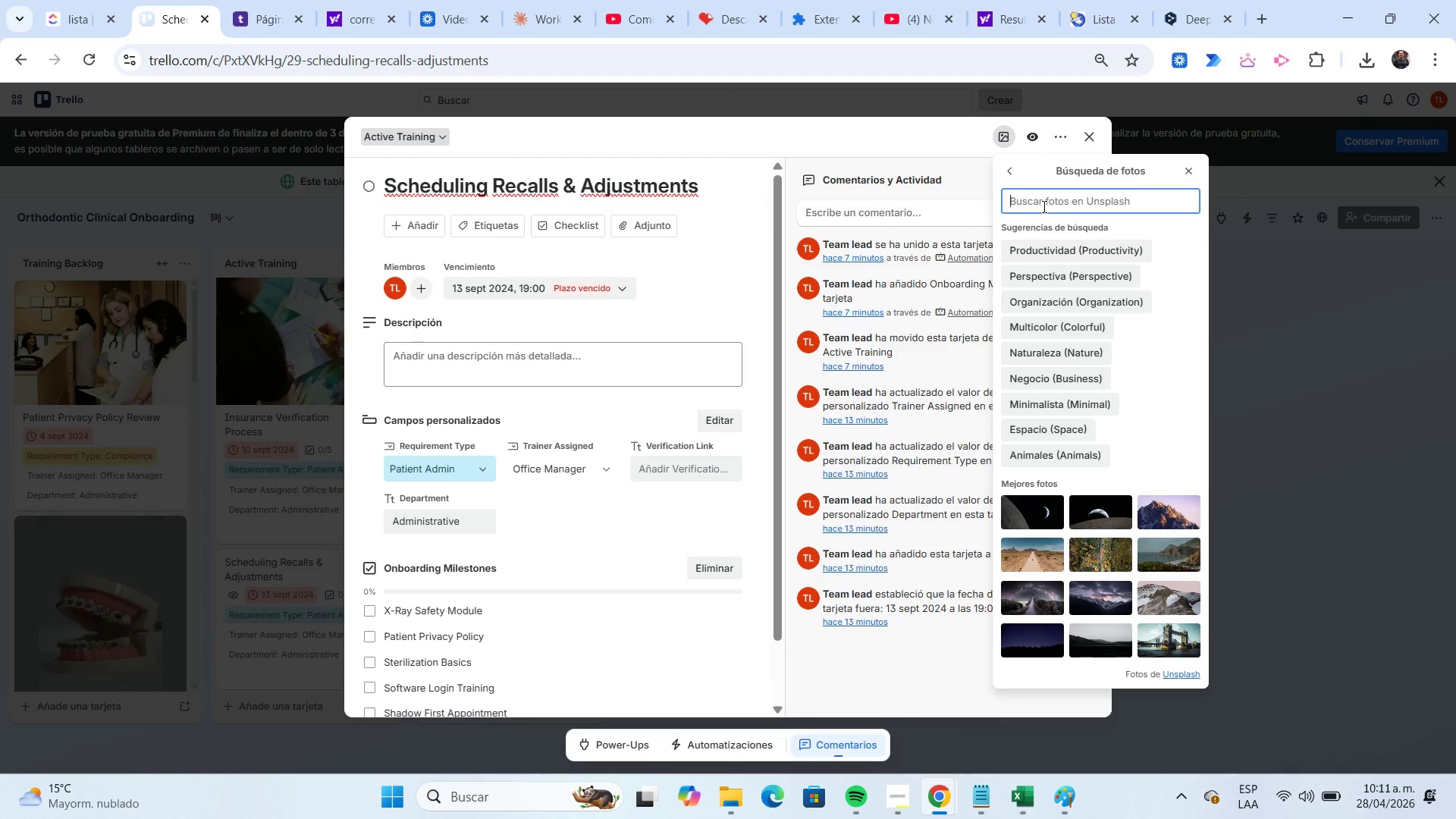 
key(Control+ControlLeft)
 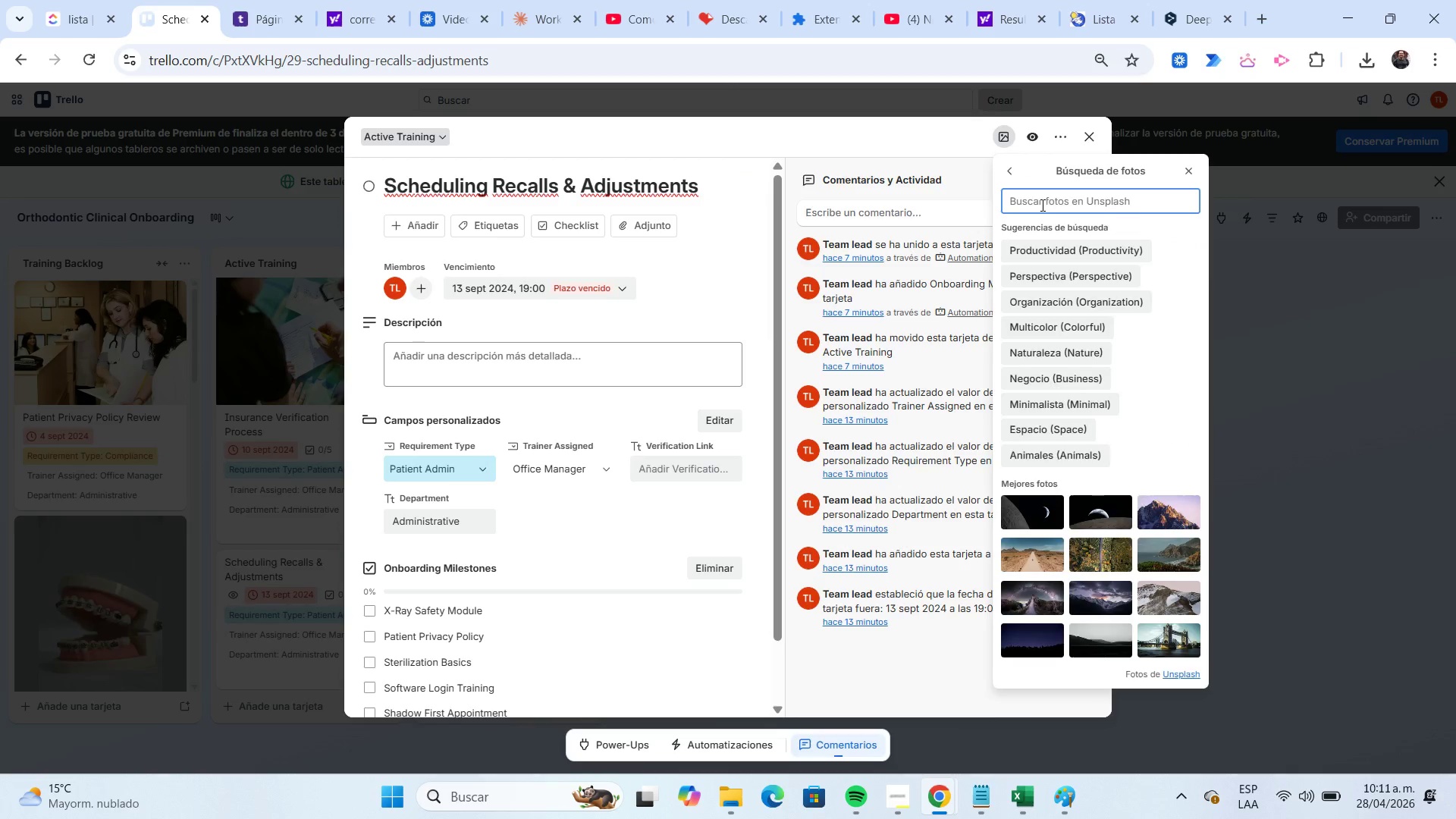 
key(Control+V)
 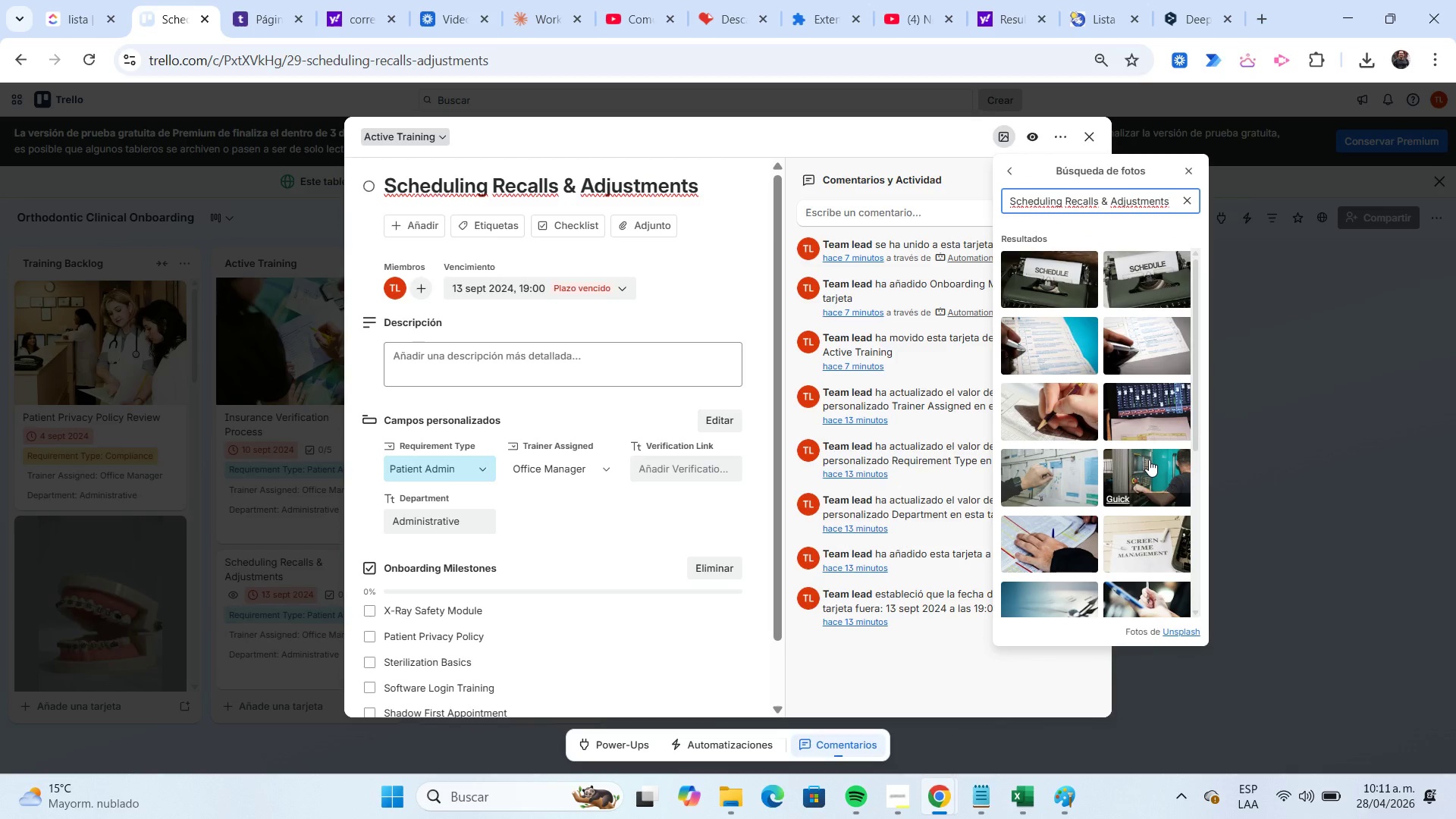 
left_click([1149, 460])
 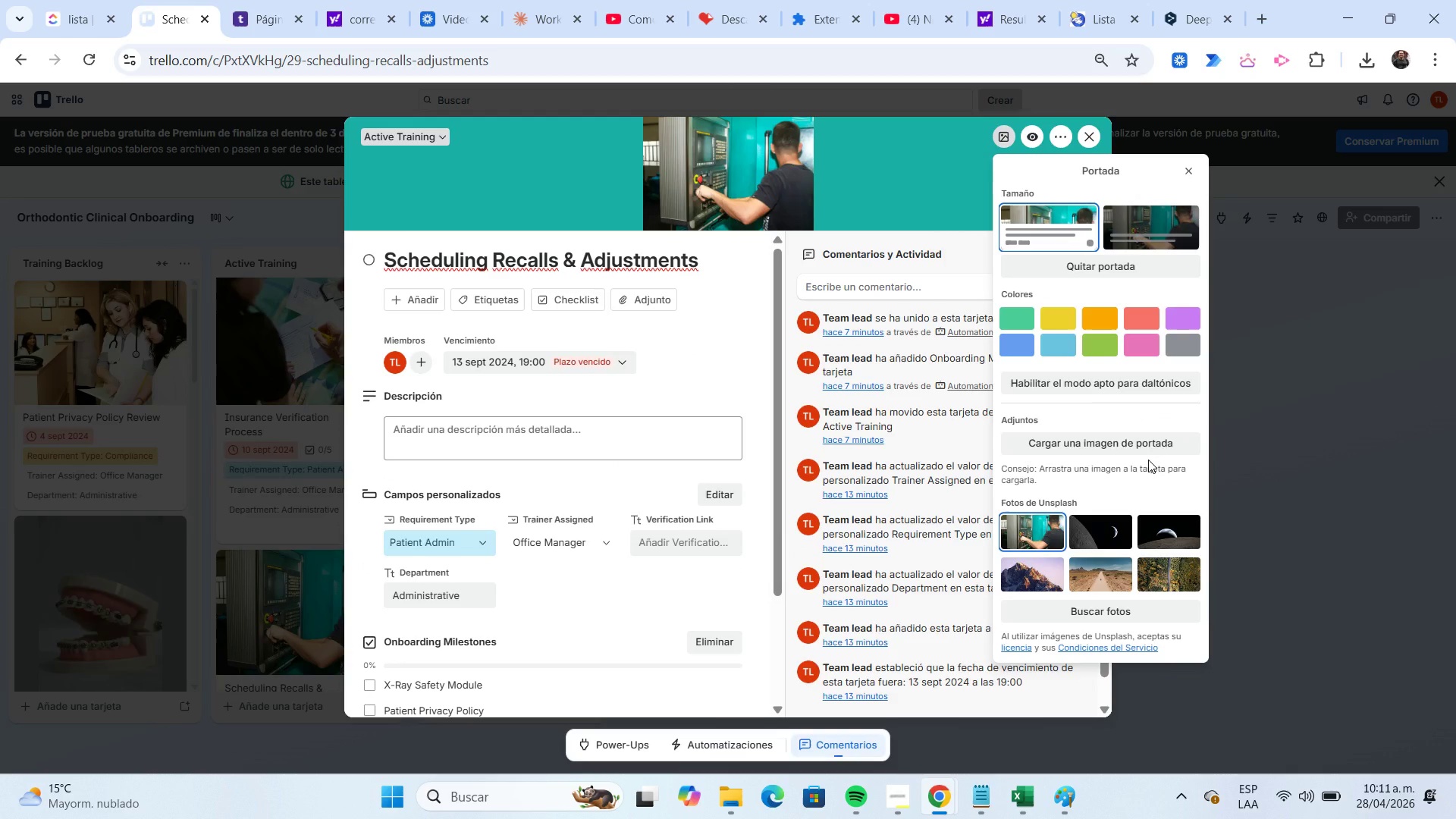 
wait(6.26)
 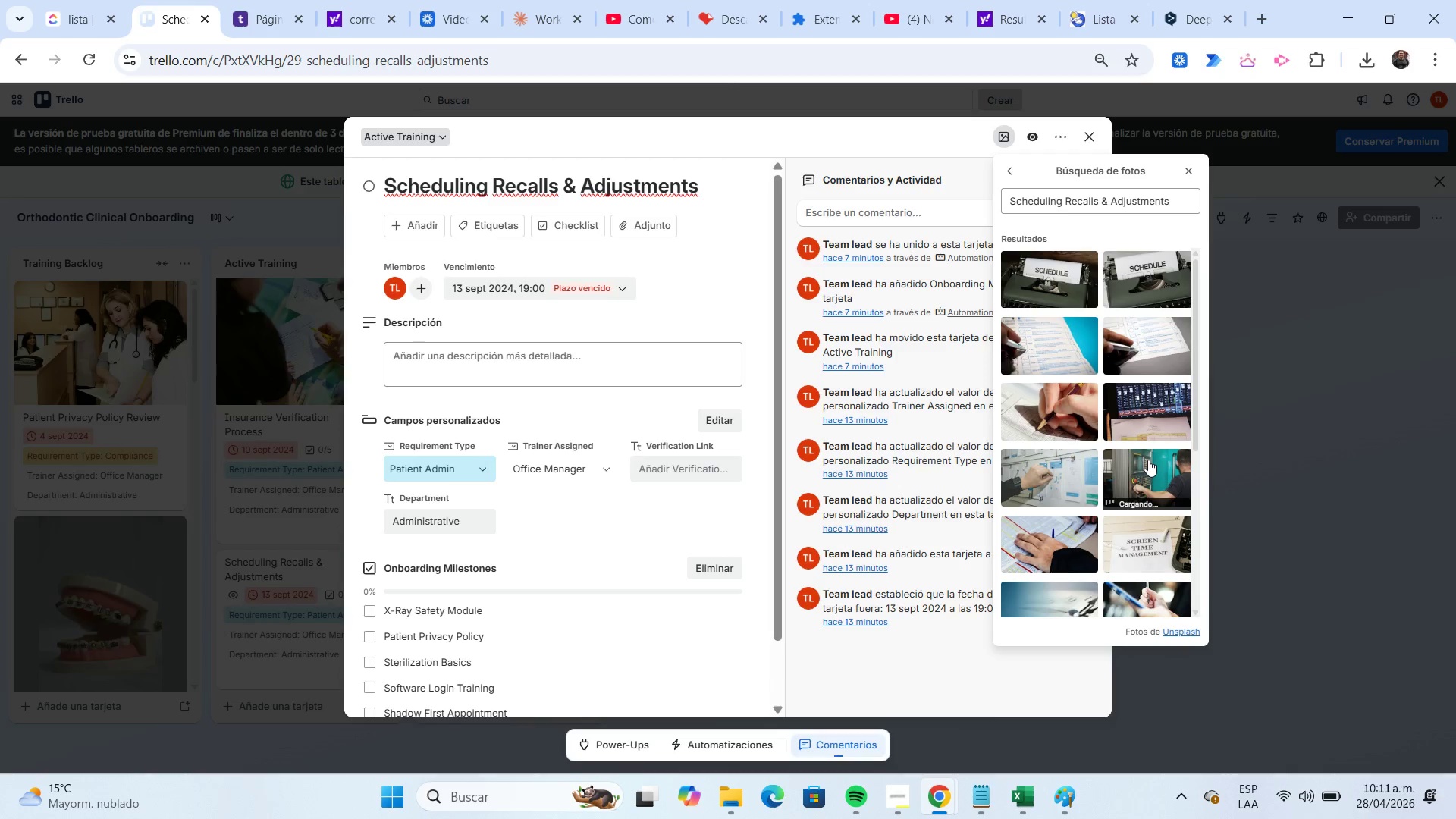 
left_click([1180, 177])
 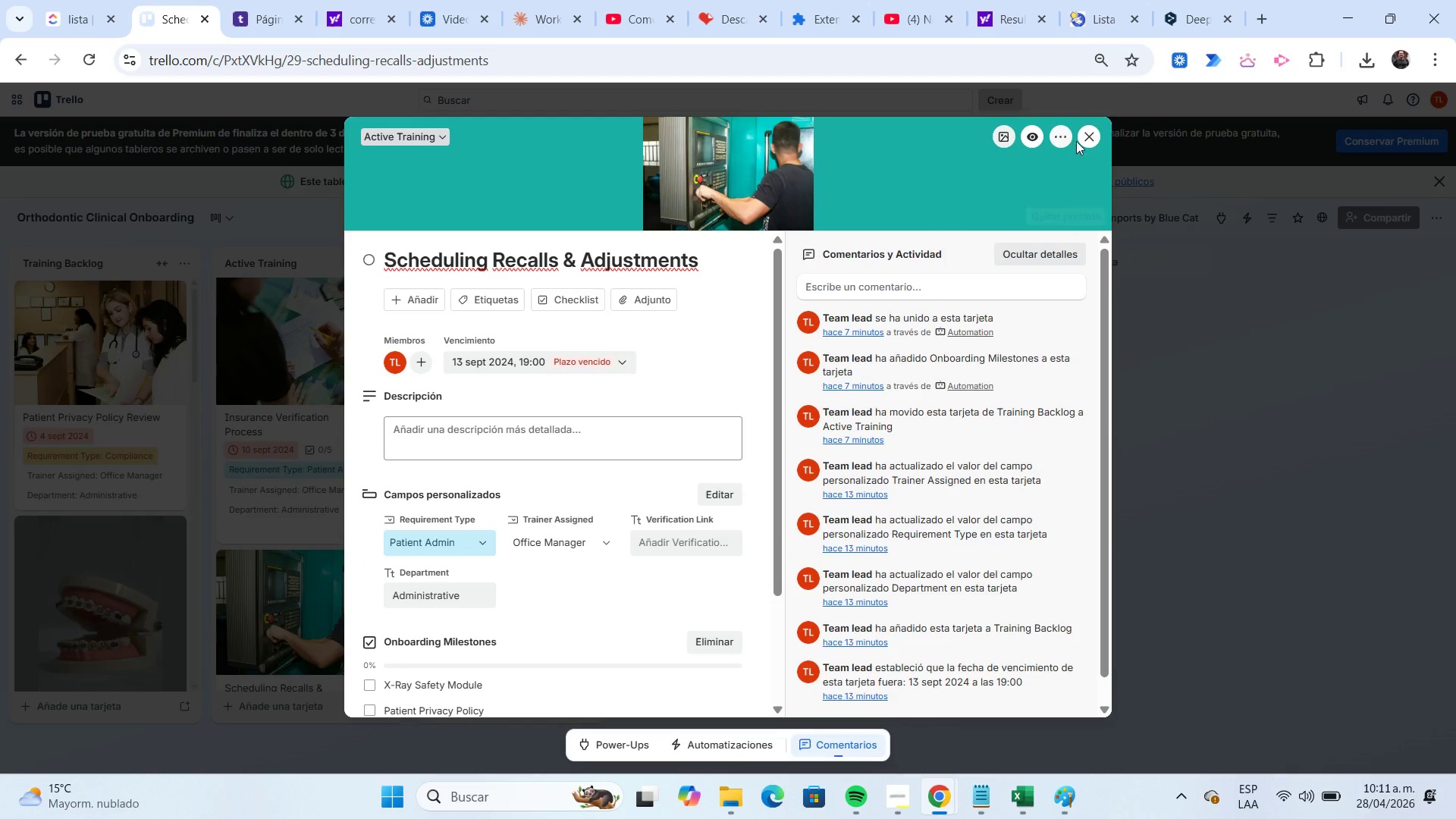 
left_click([1097, 135])
 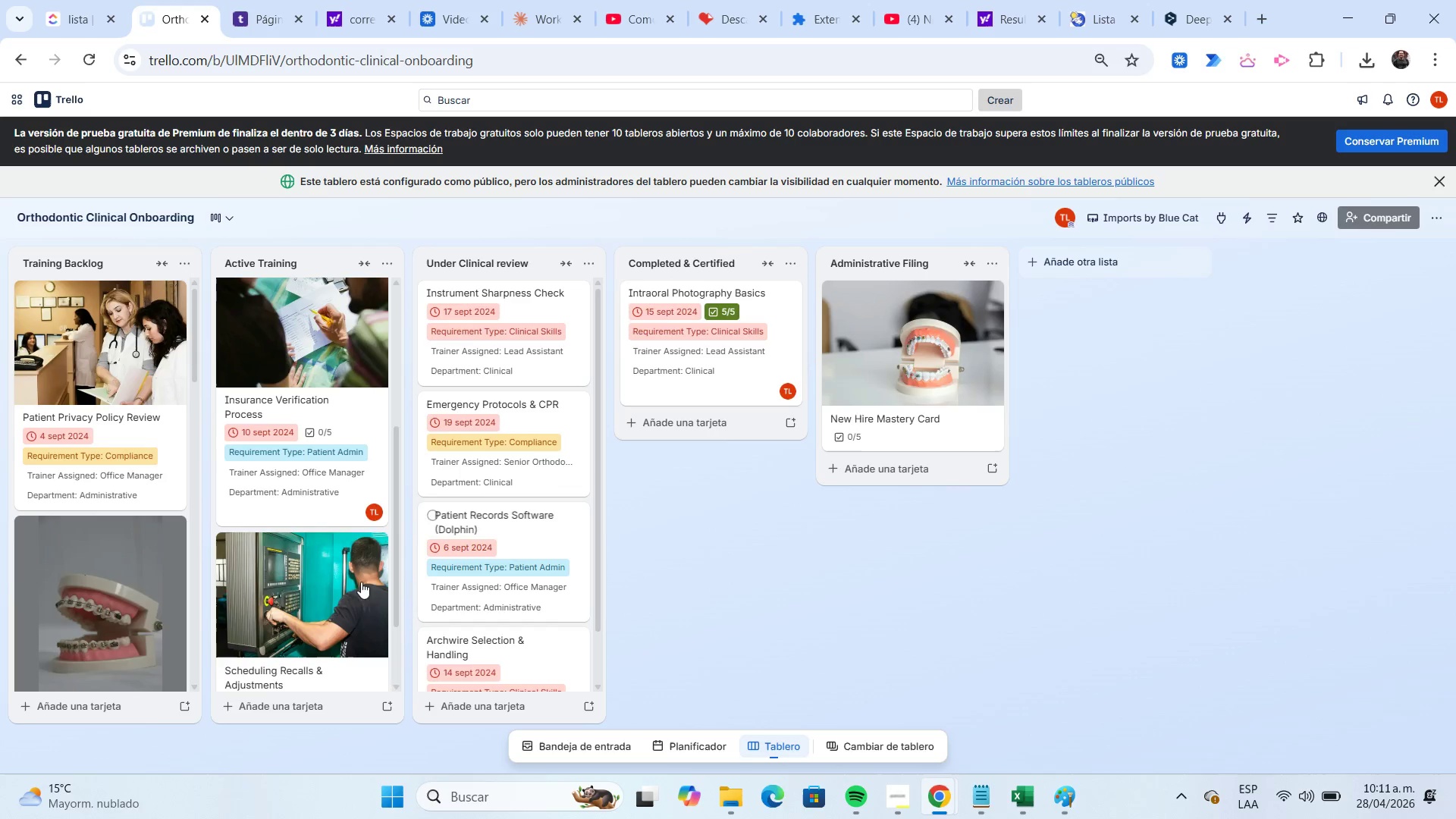 
scroll: coordinate [322, 573], scroll_direction: down, amount: 4.0
 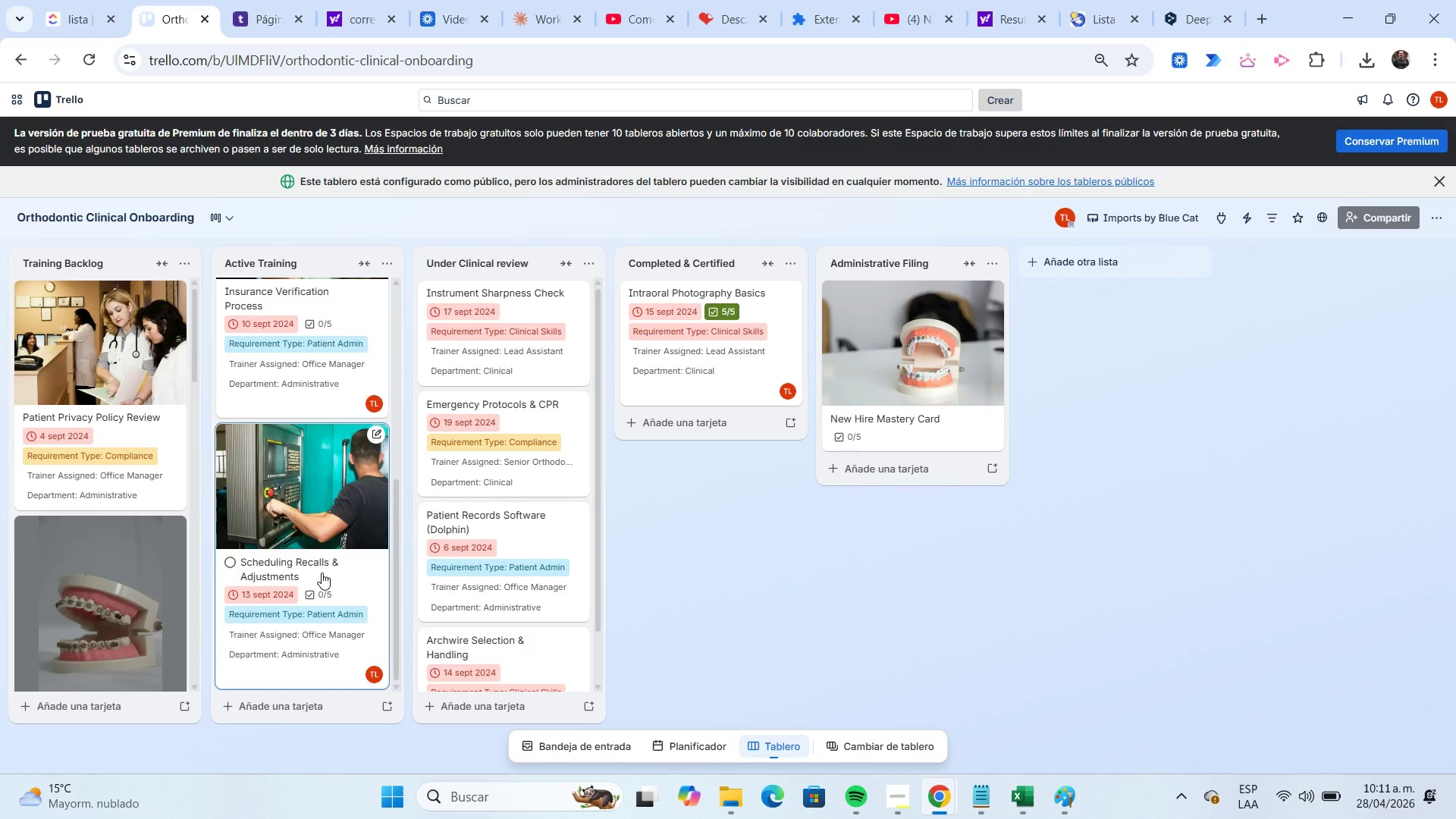 
scroll: coordinate [322, 573], scroll_direction: up, amount: 7.0
 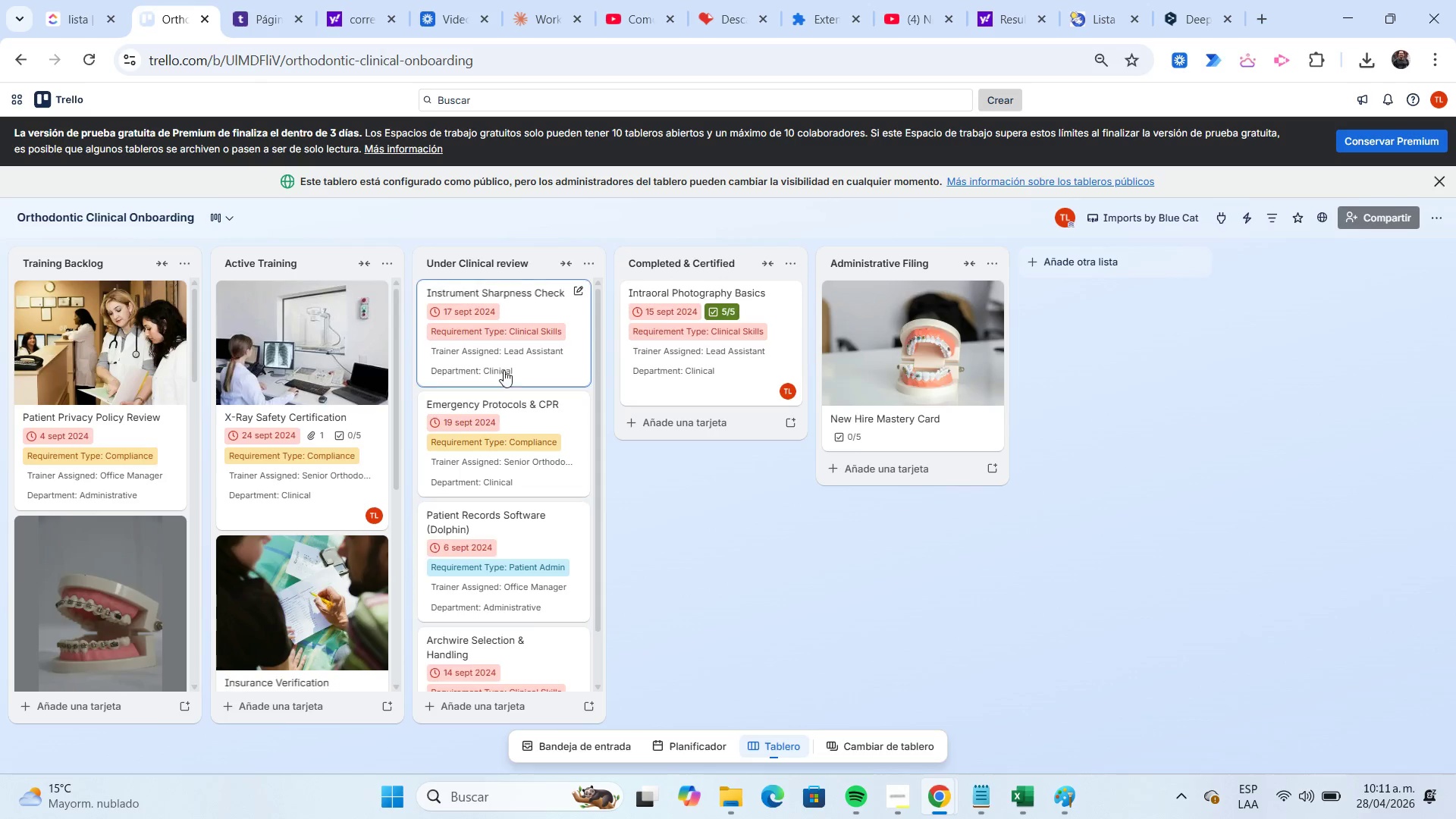 
left_click([533, 365])
 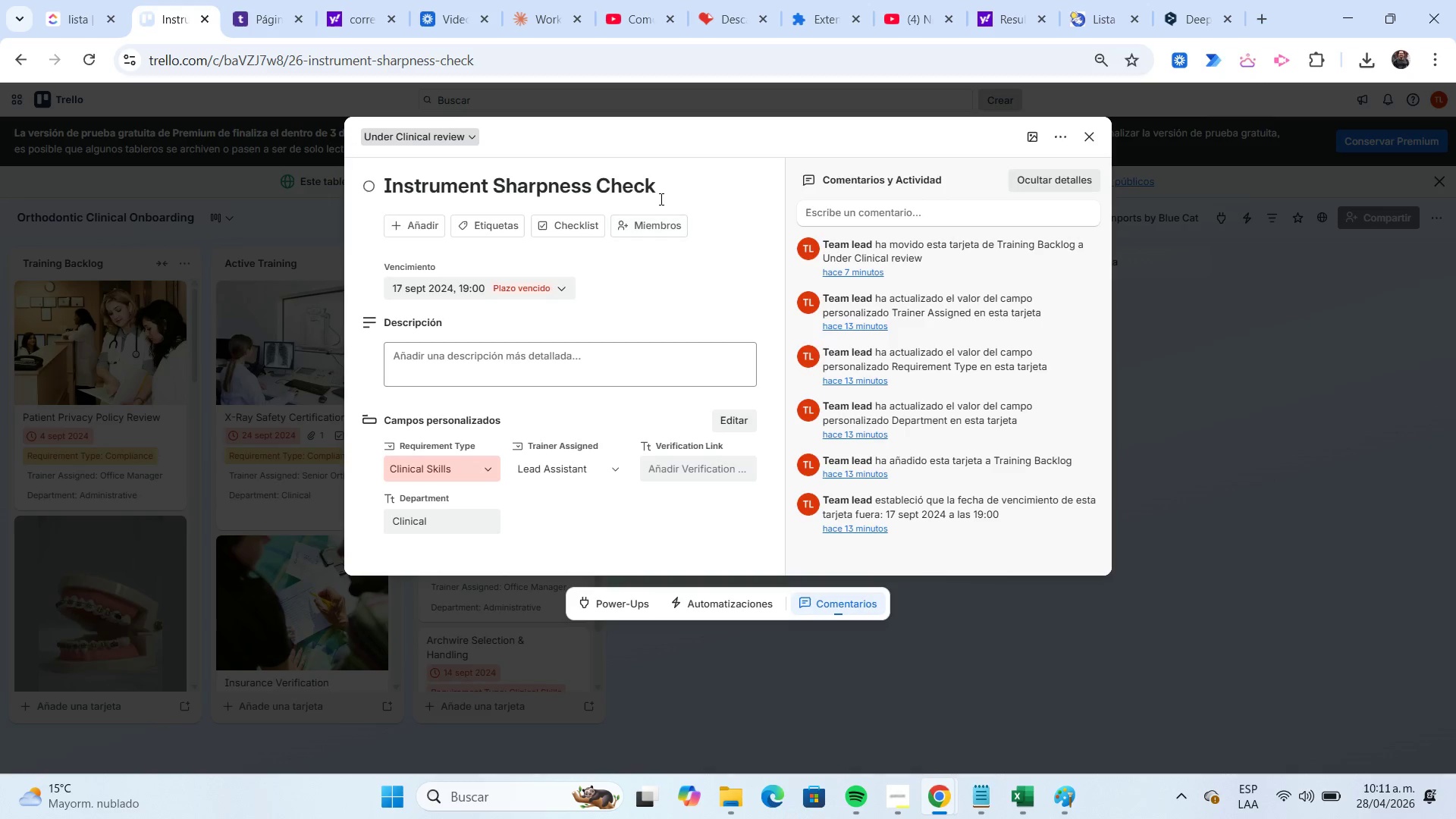 
left_click([664, 191])
 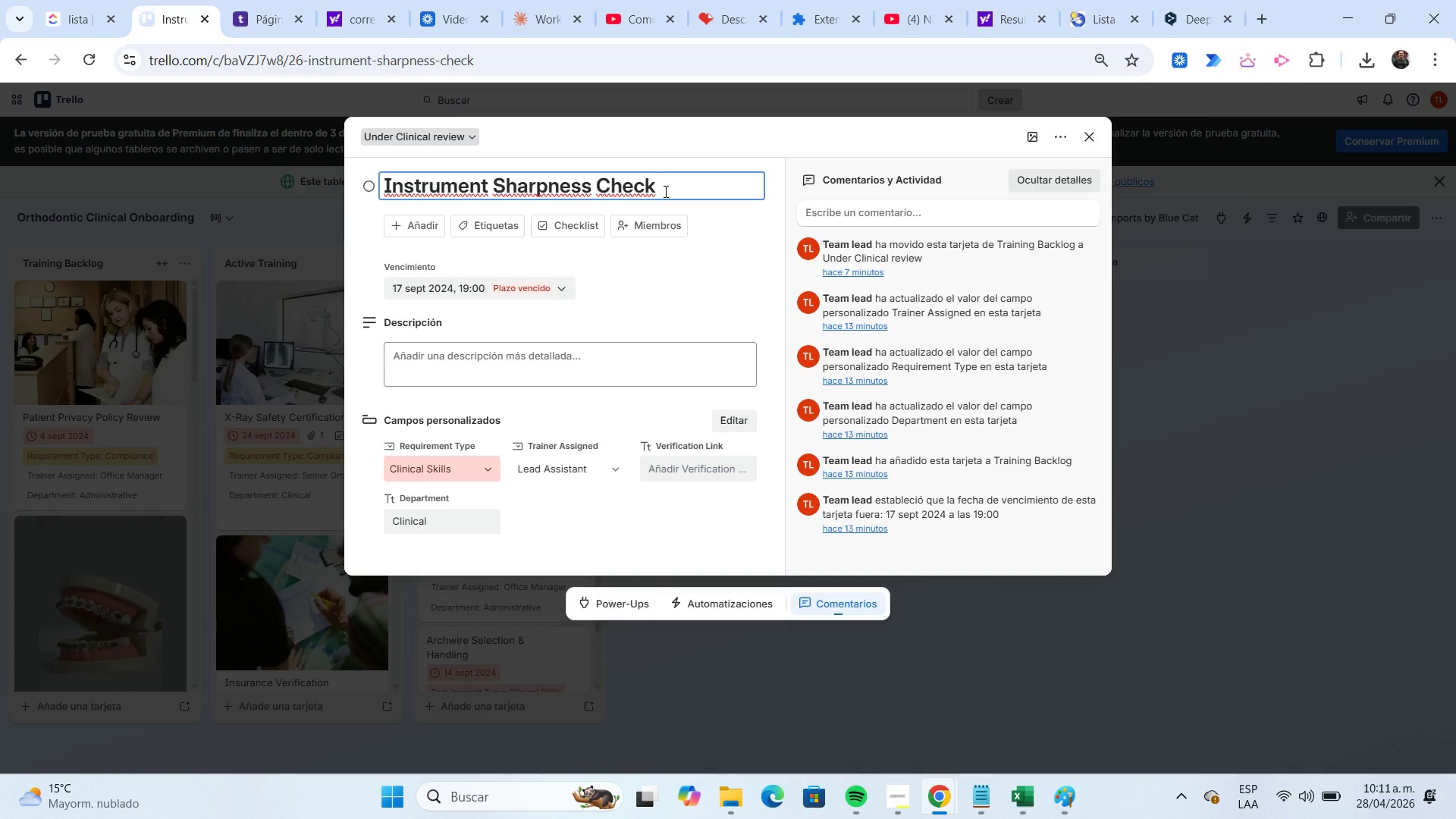 
key(Shift+Home)
 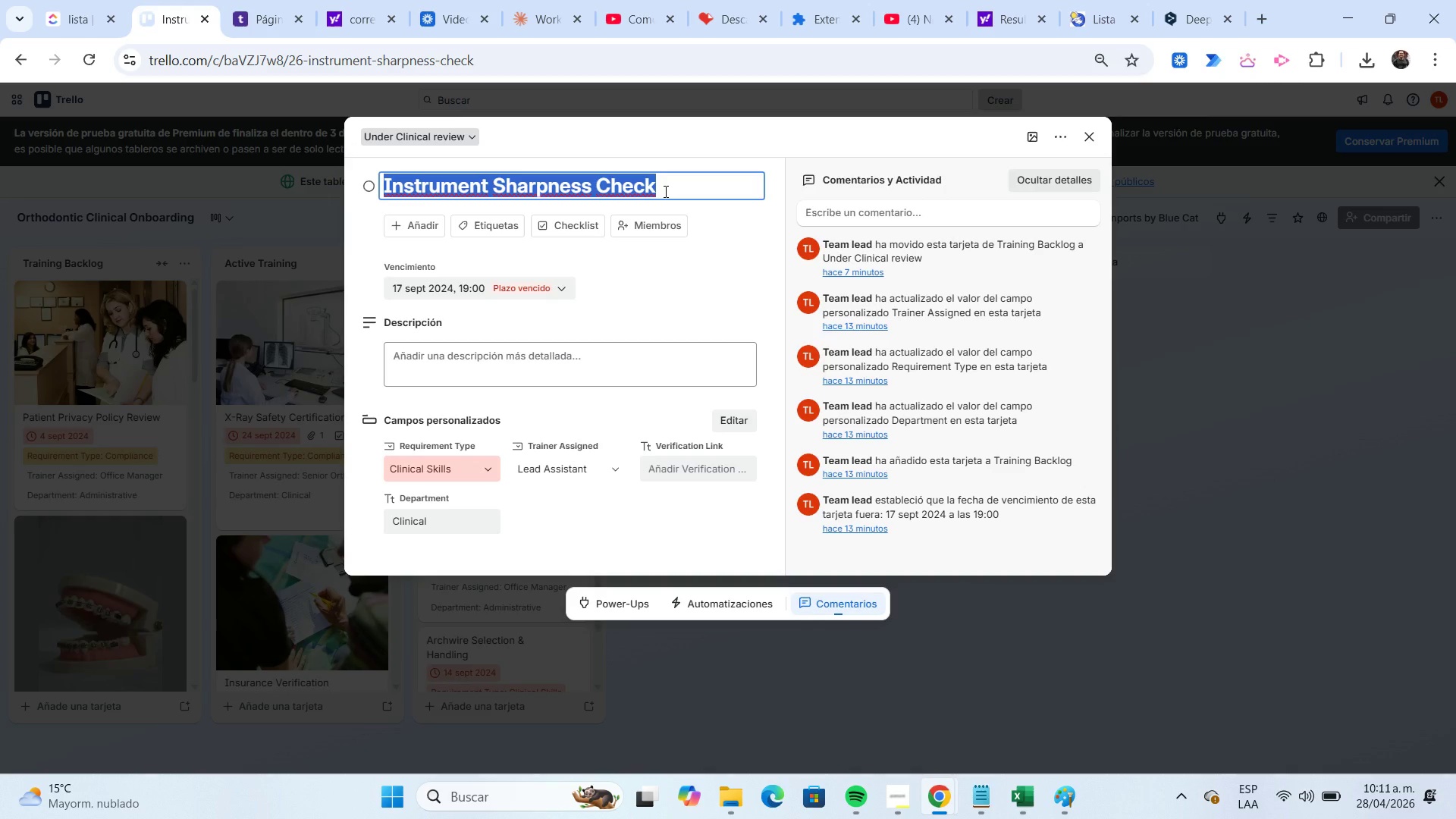 
key(Control+C)
 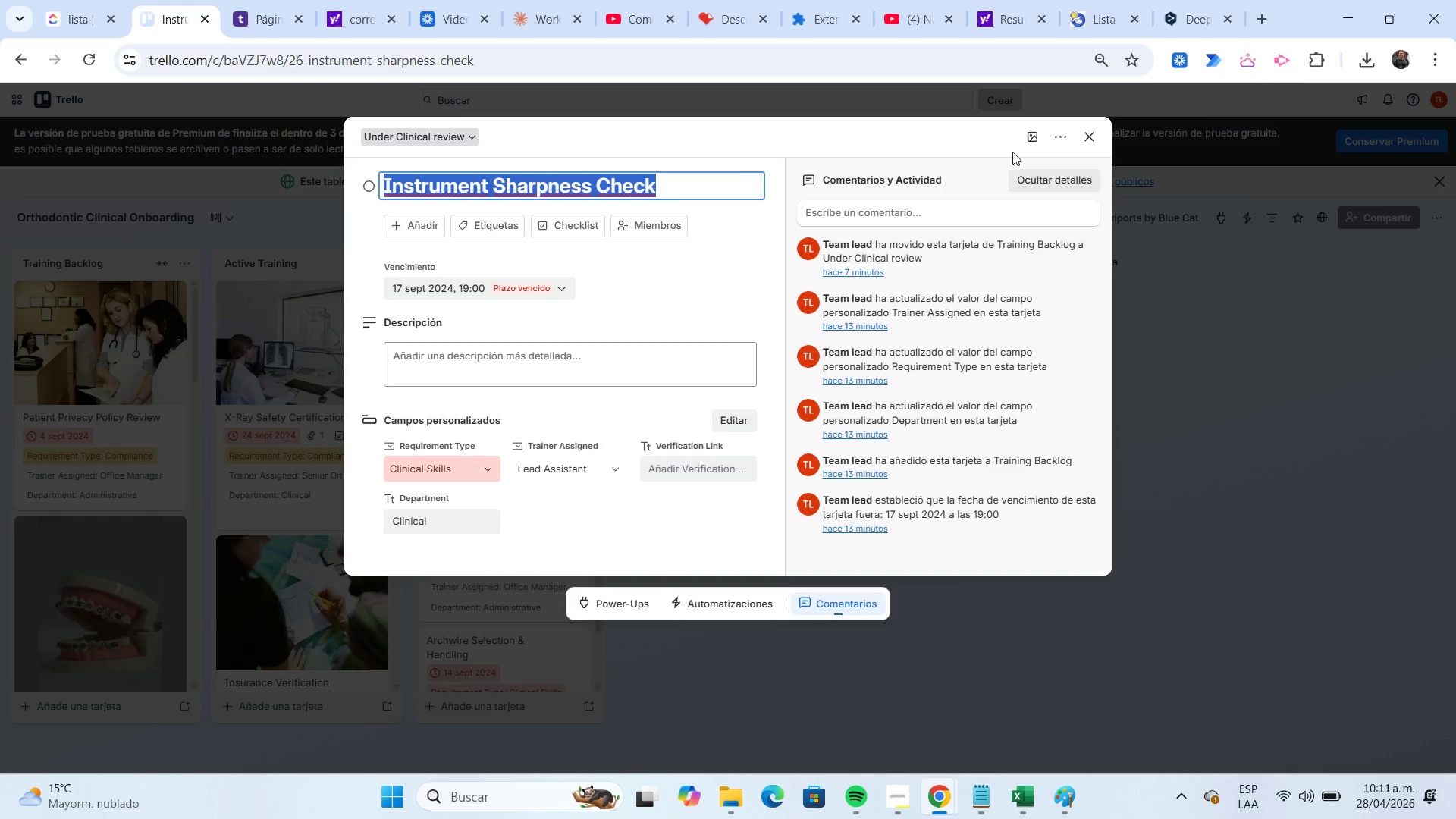 
left_click([1043, 138])
 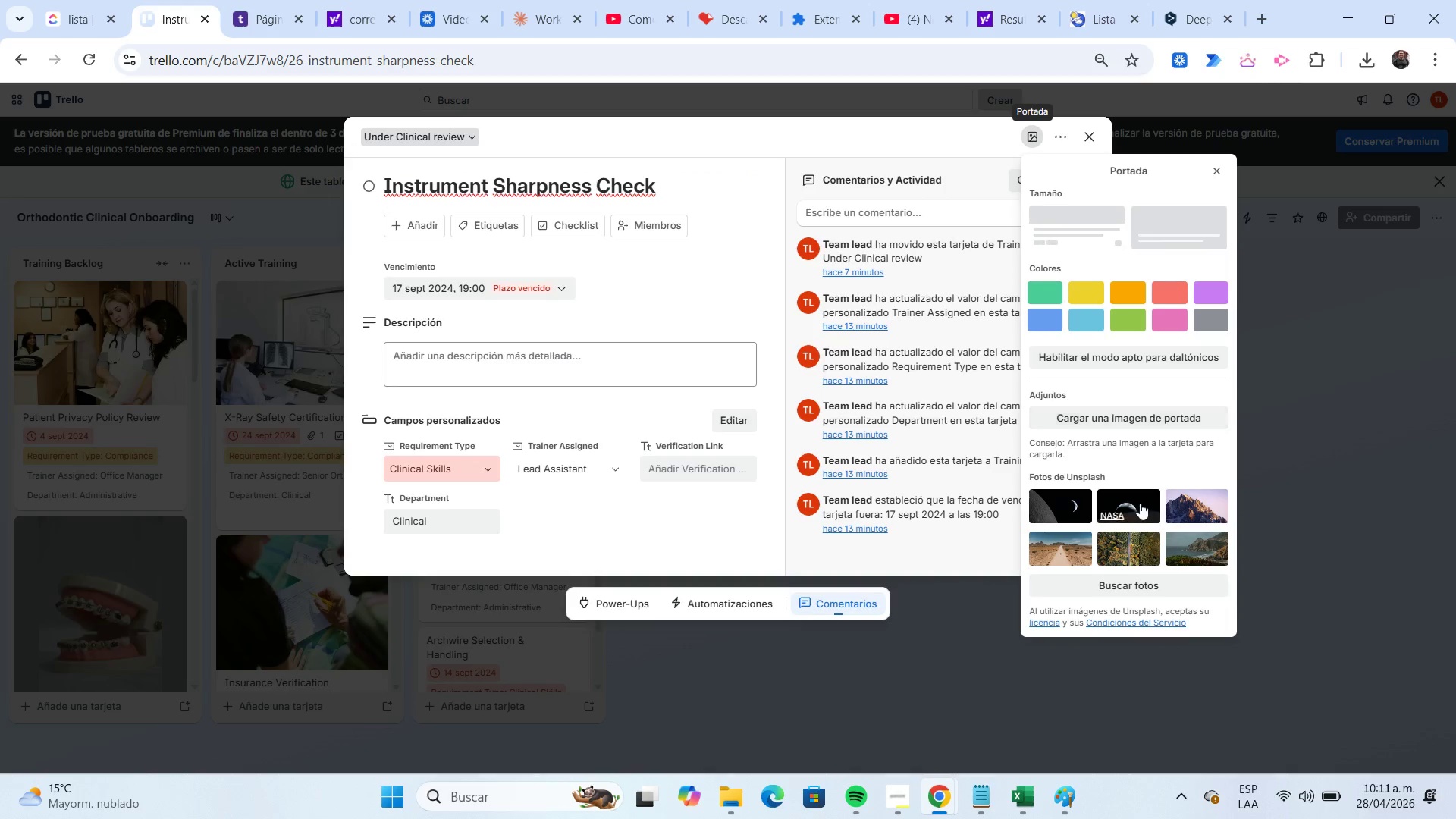 
mouse_move([1156, 564])
 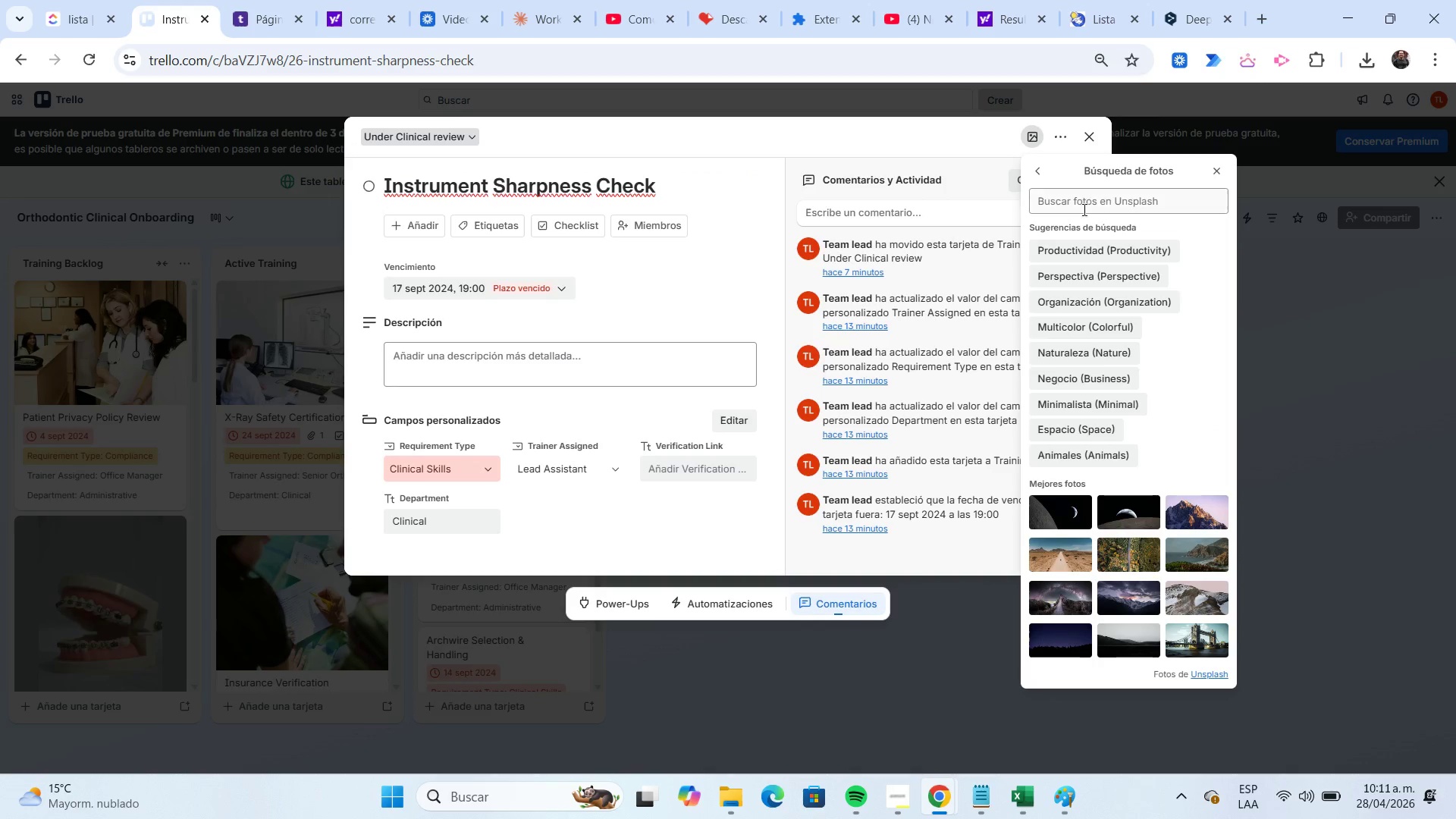 
left_click([1081, 206])
 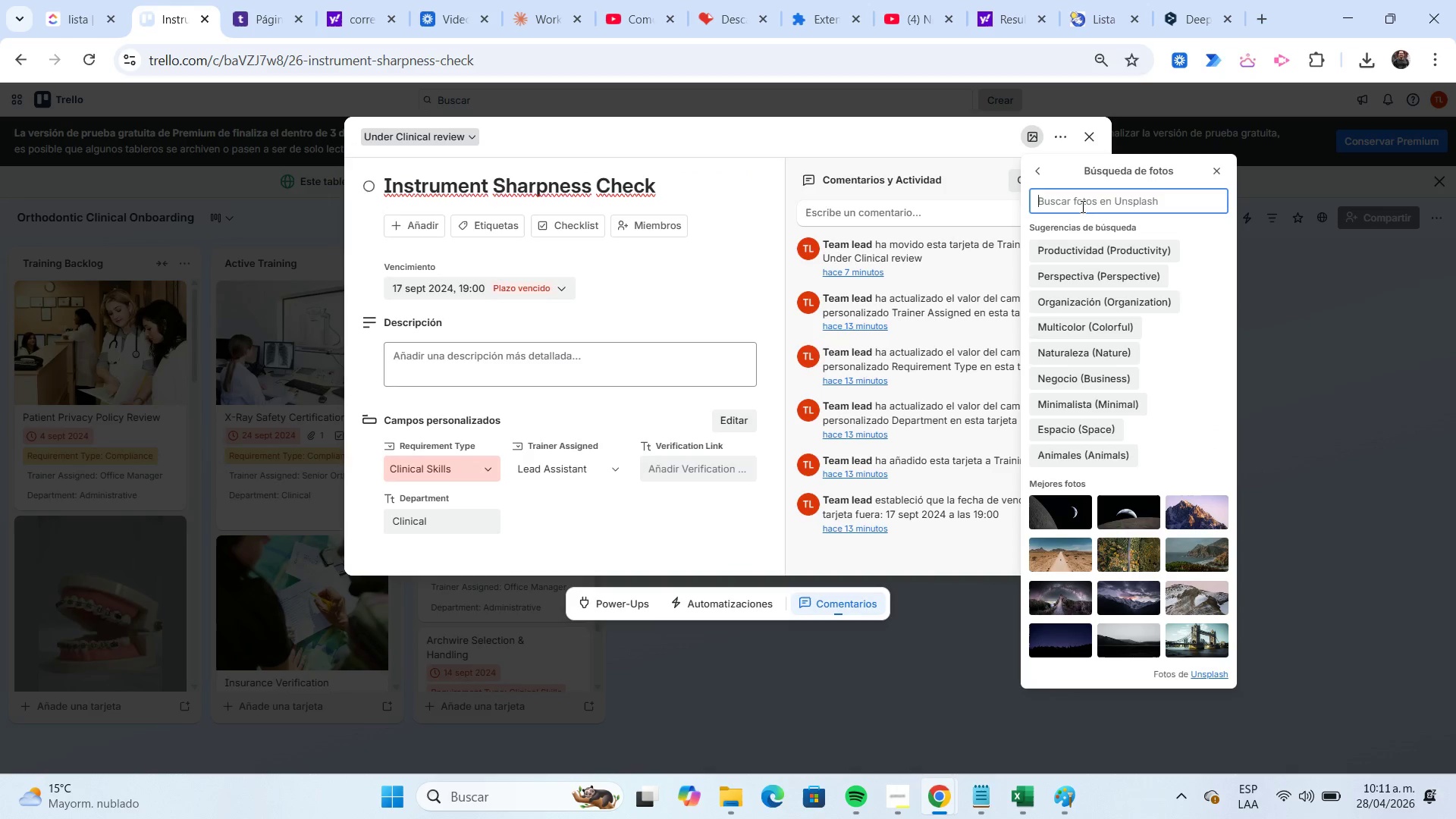 
key(Control+ControlLeft)
 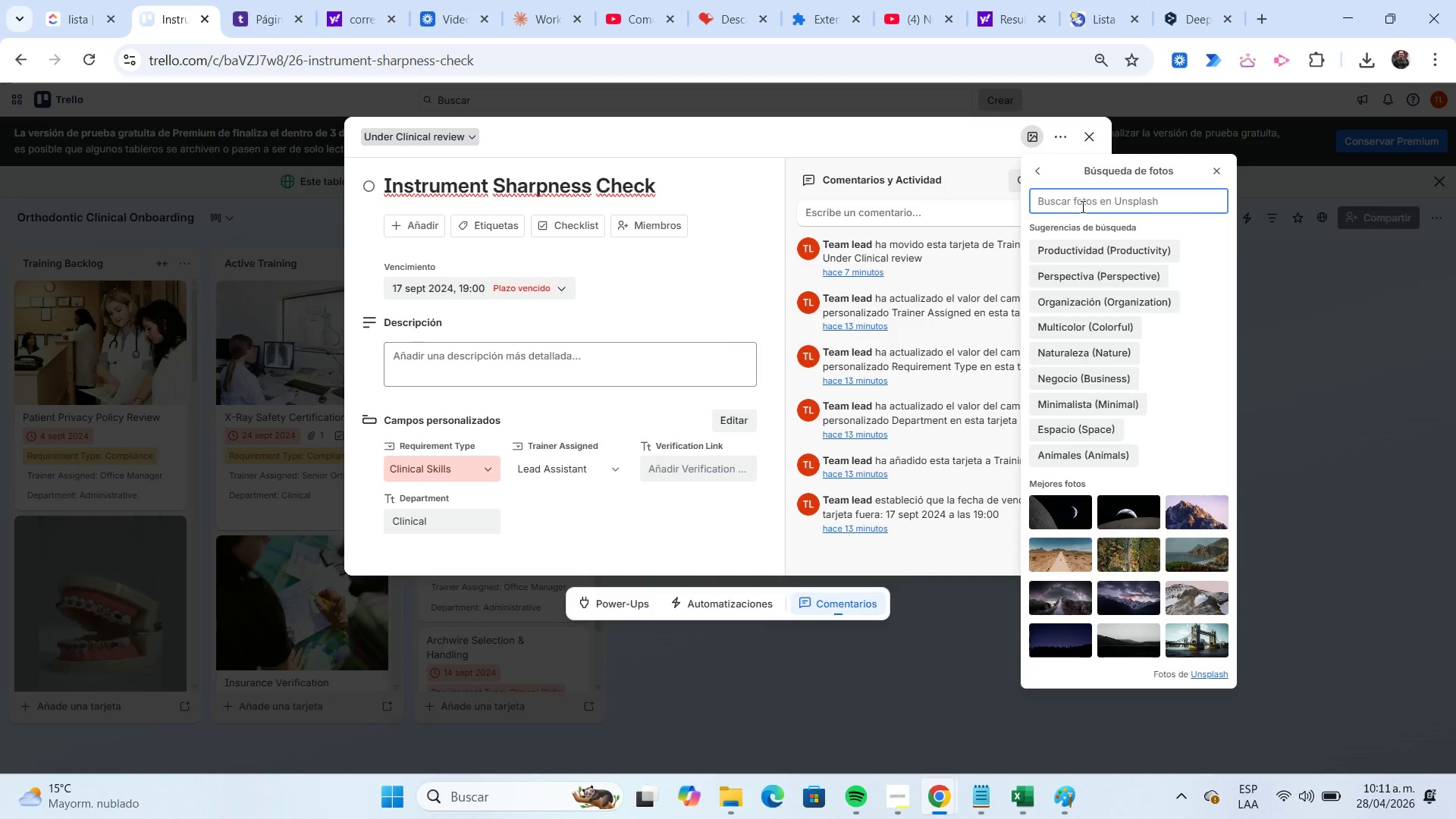 
key(Control+V)
 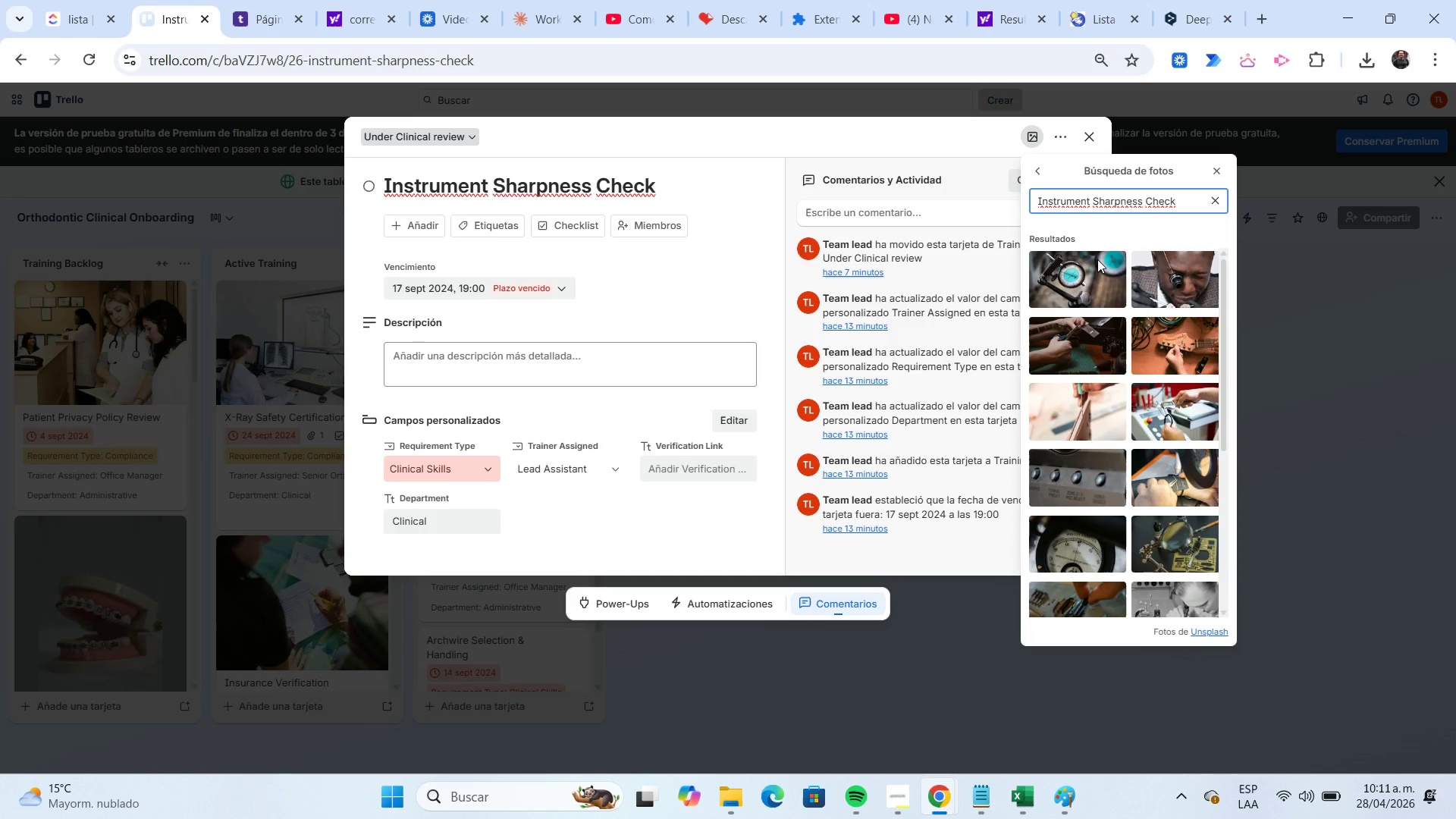 
left_click([1181, 406])
 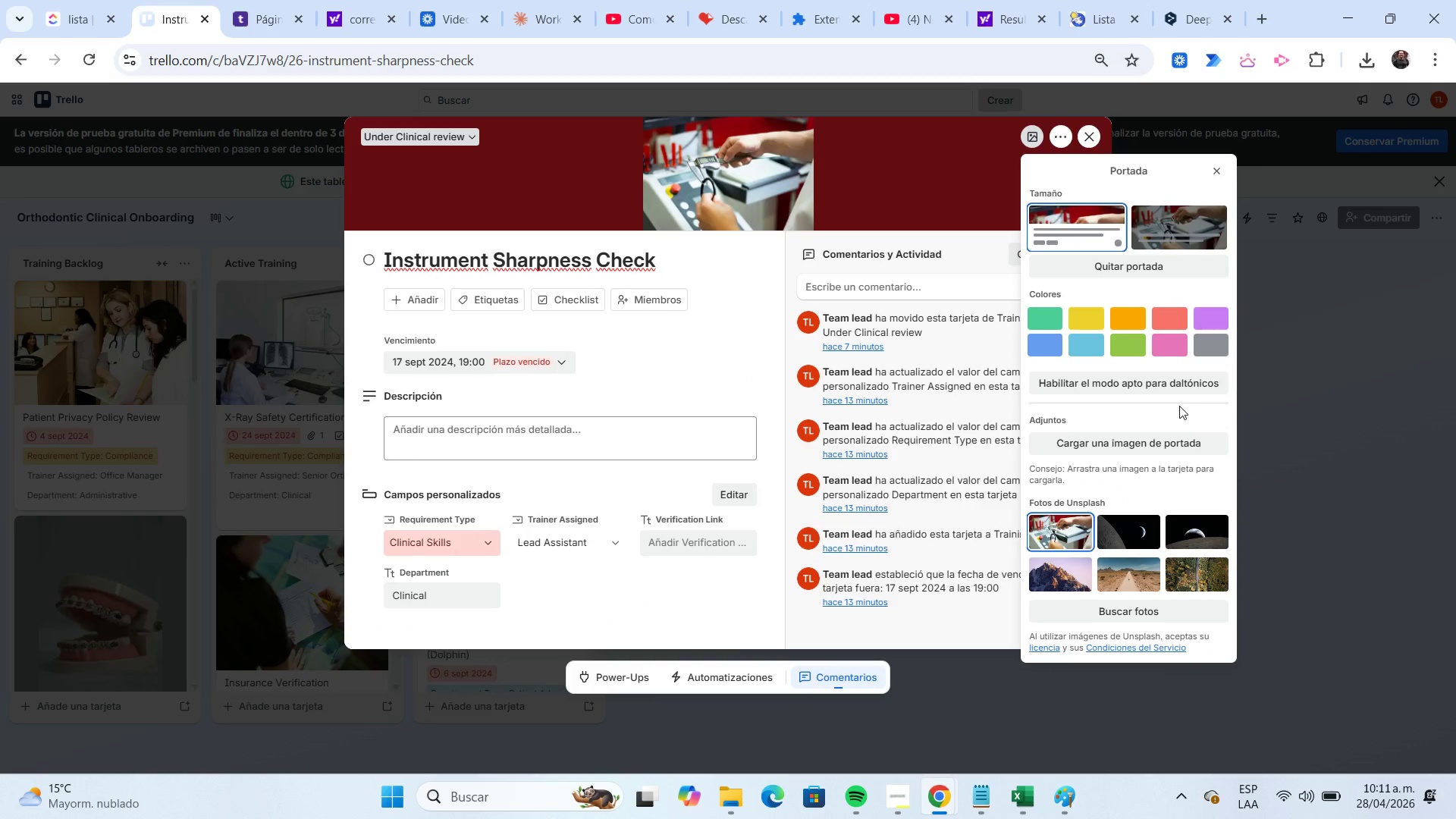 
left_click([1216, 169])
 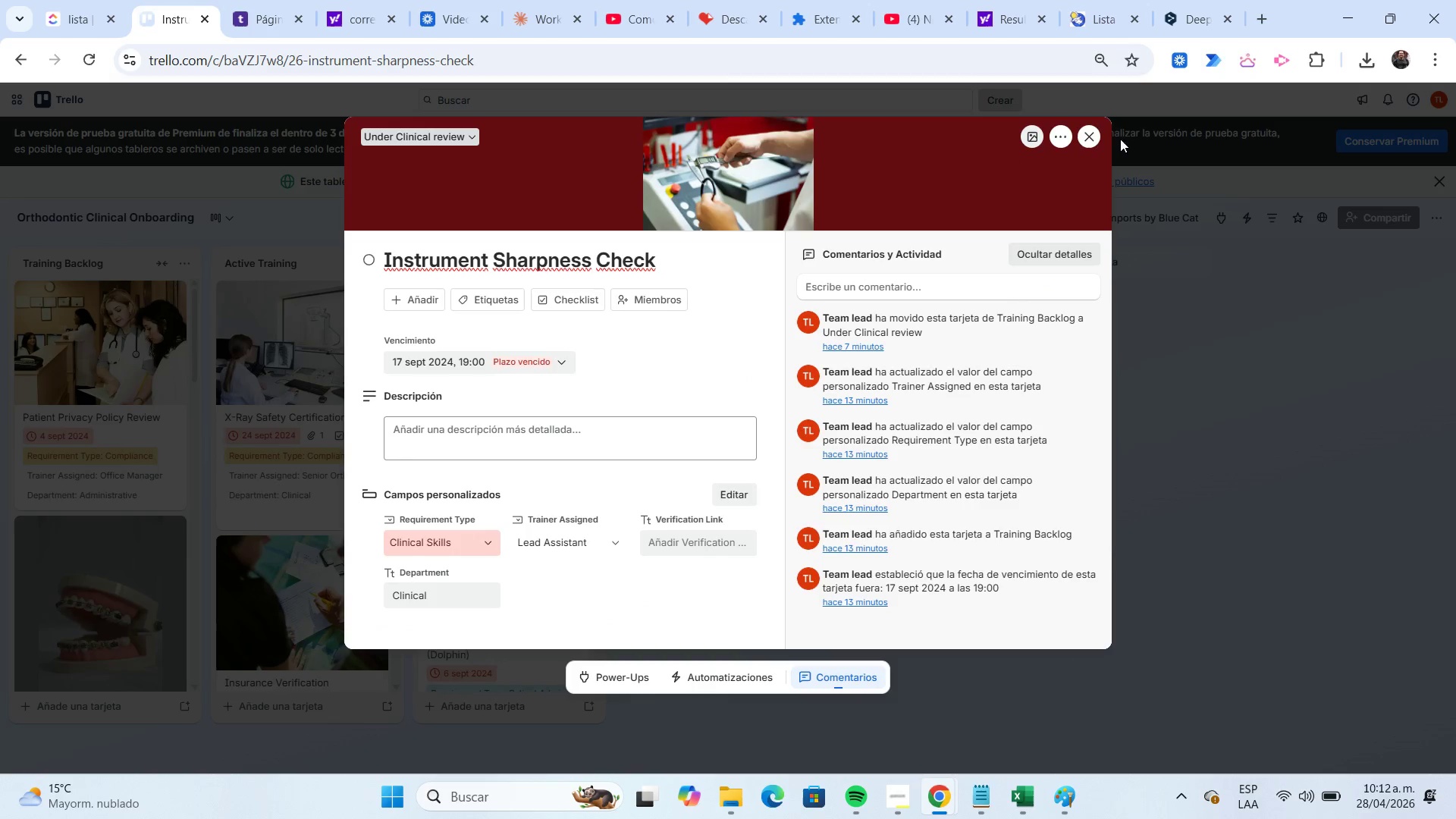 
left_click([1094, 131])
 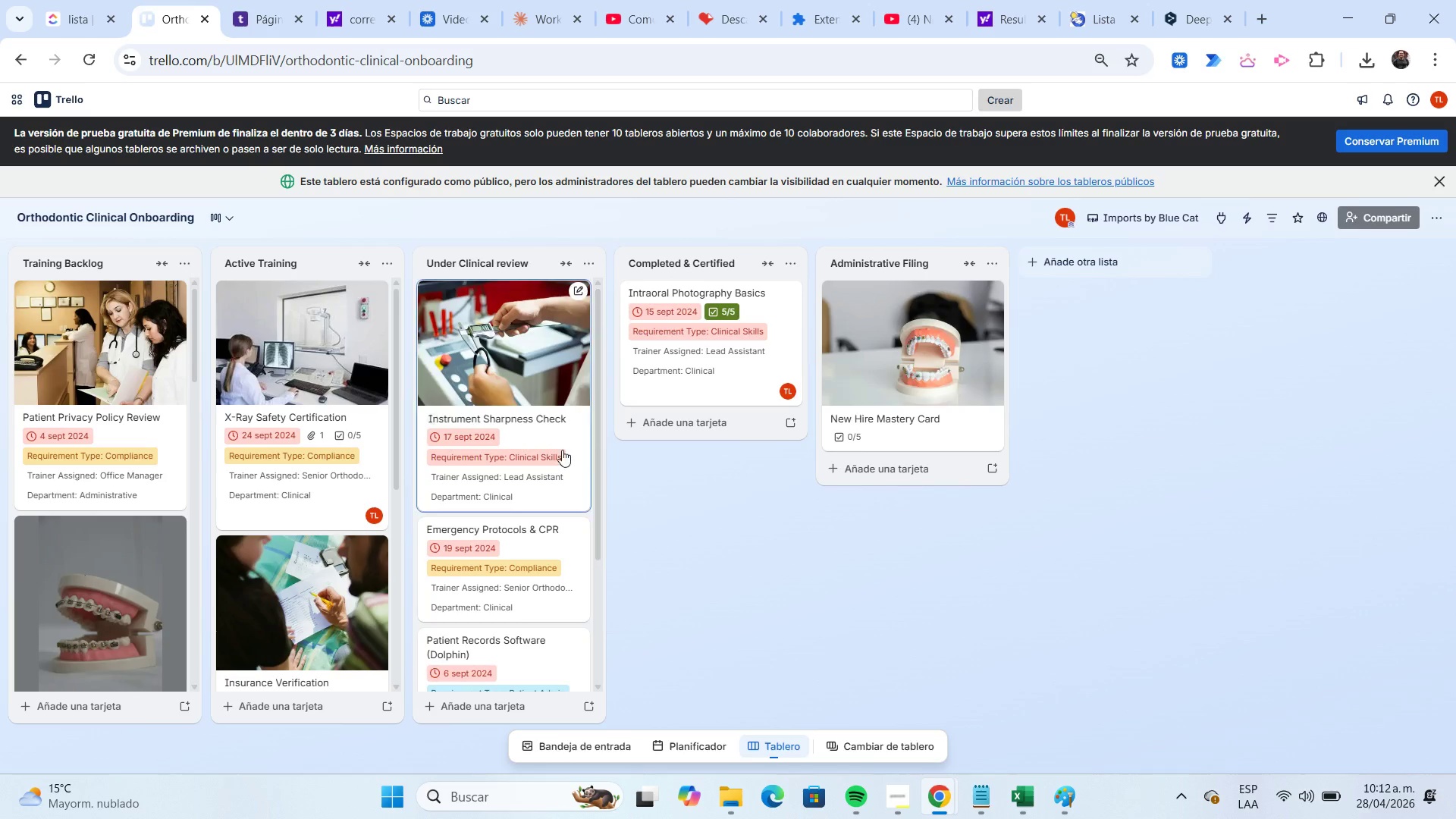 
left_click([504, 545])
 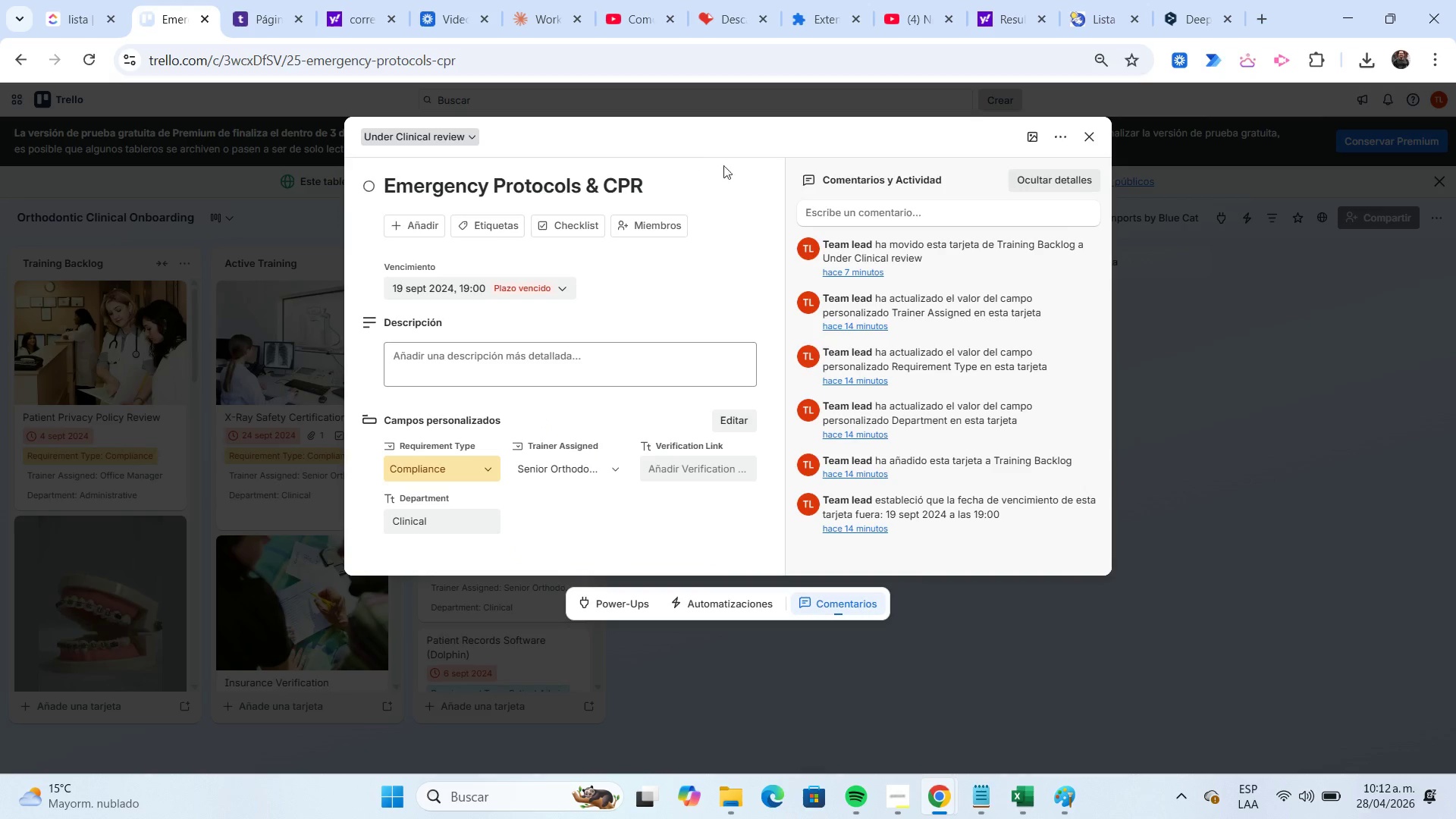 
left_click([695, 183])
 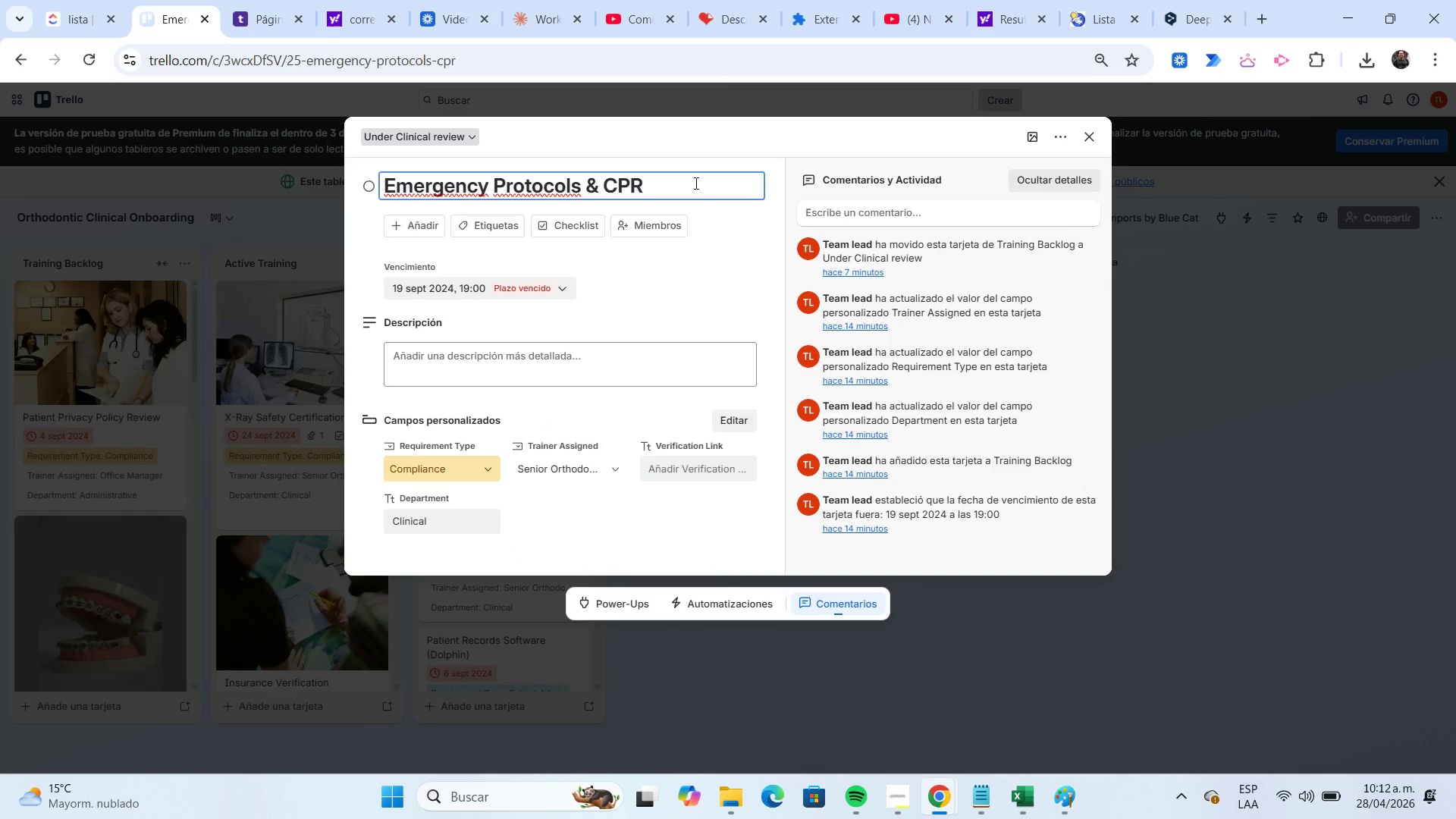 
key(Shift+Home)
 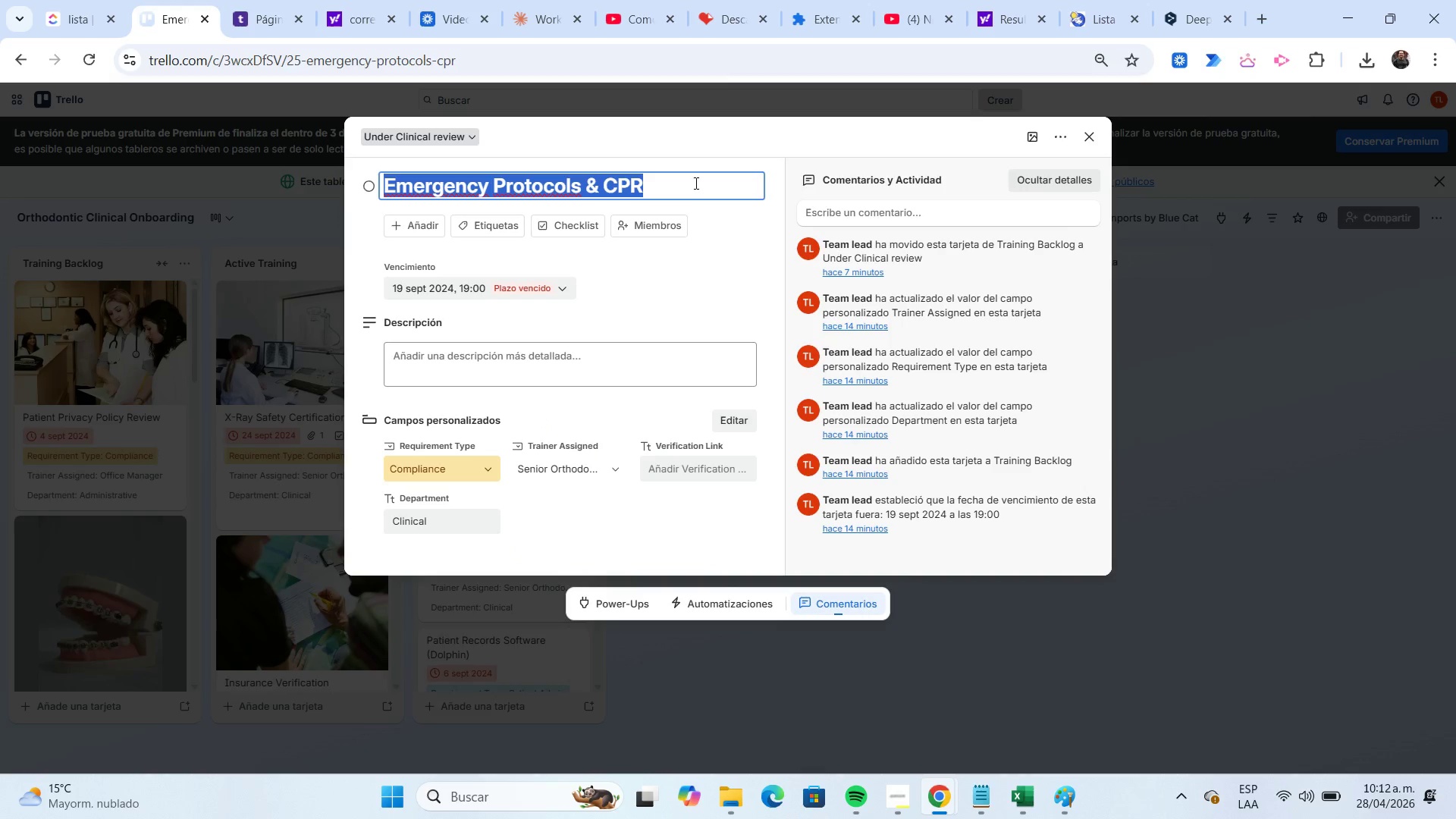 
key(Control+C)
 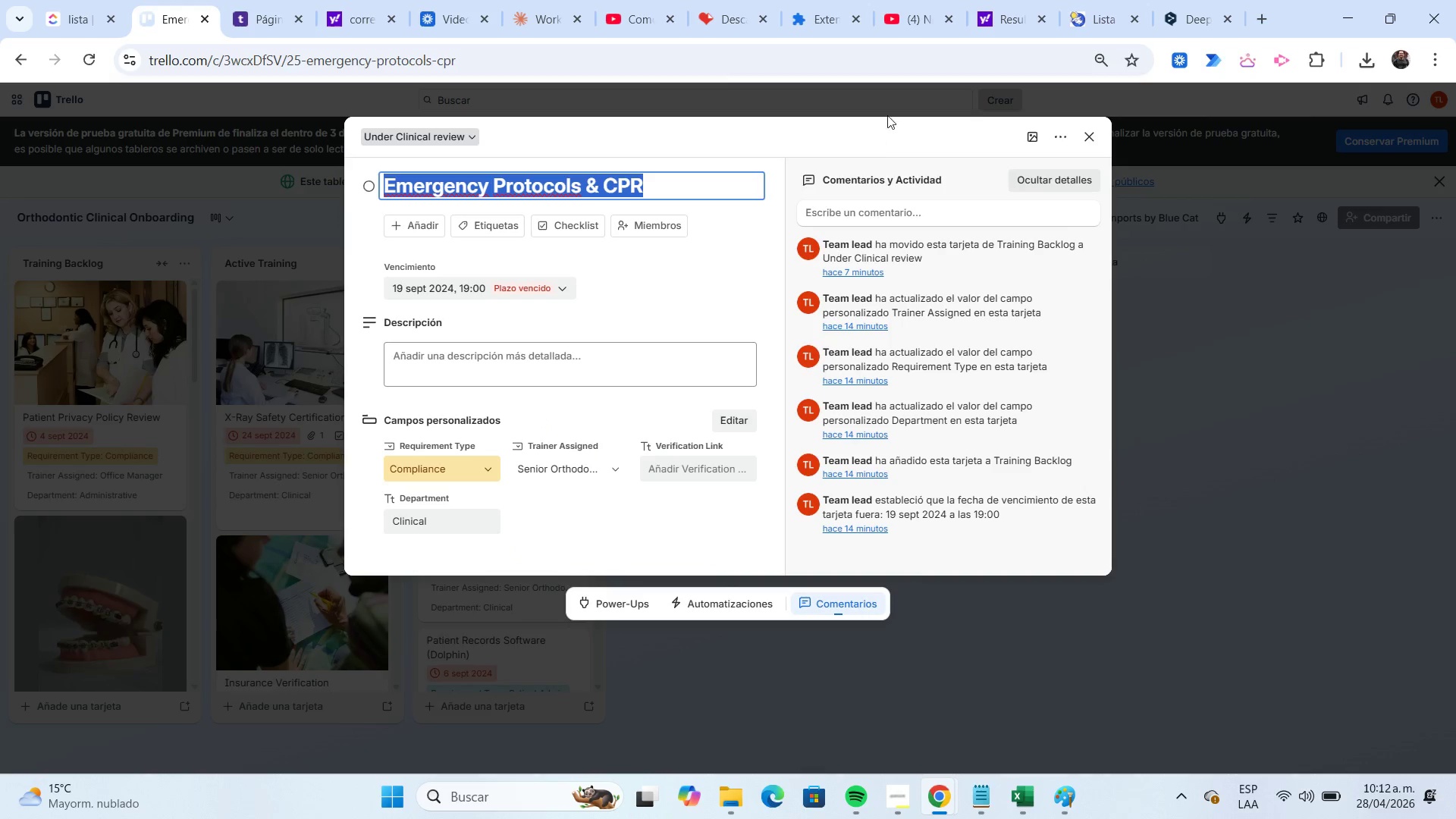 
mouse_move([1029, 160])
 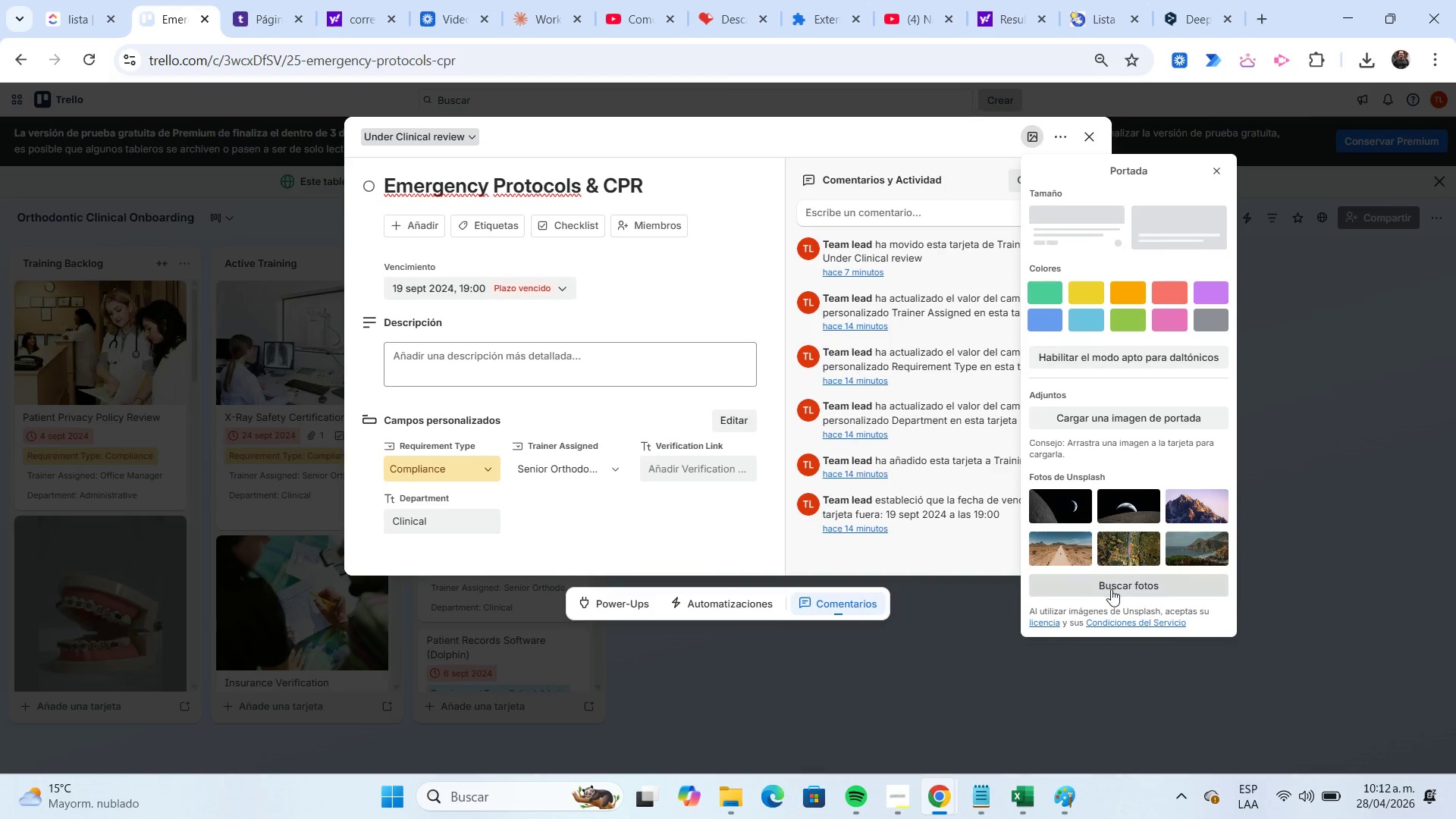 
left_click([1111, 589])
 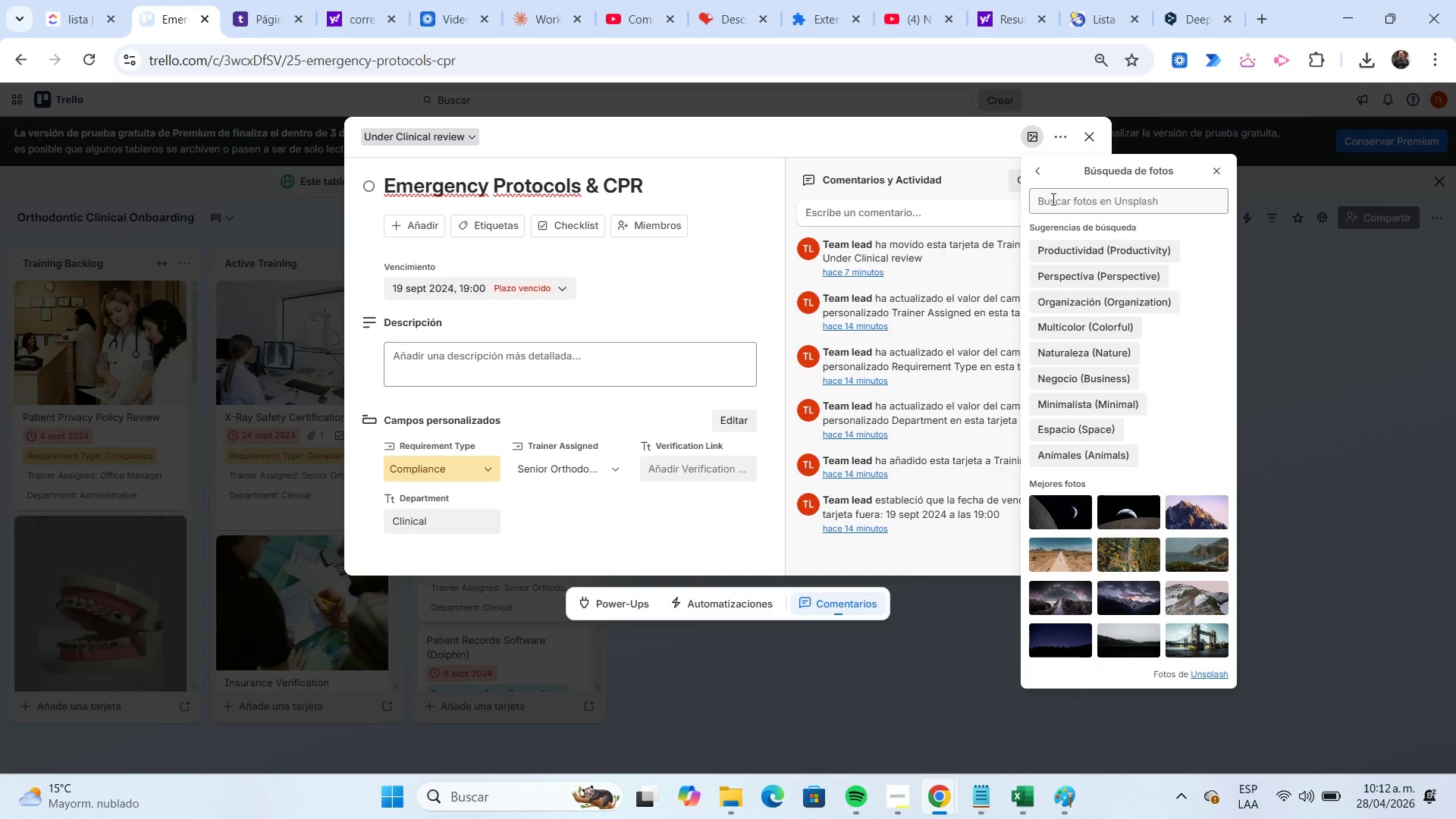 
left_click([1053, 199])
 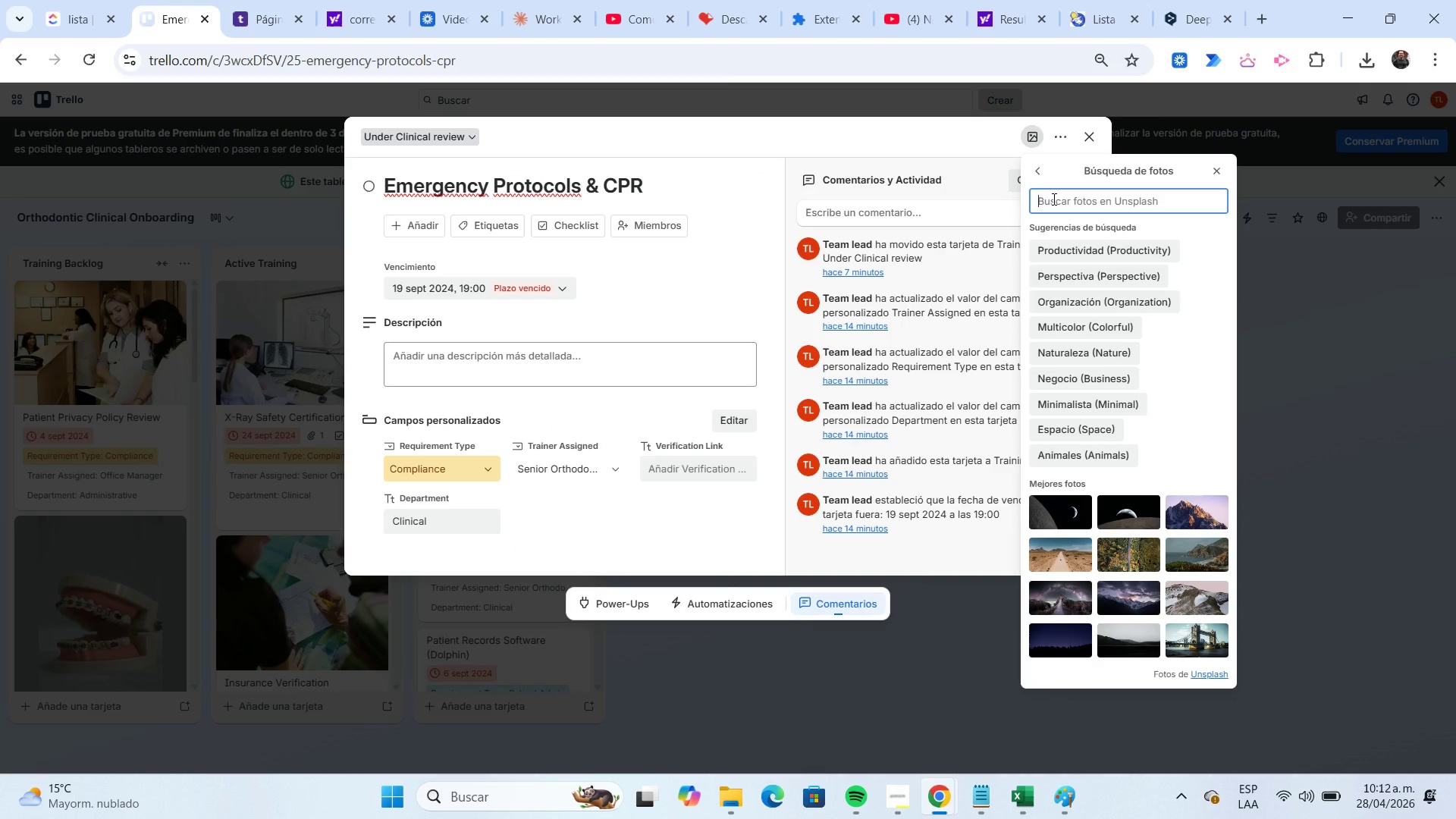 
key(Control+ControlLeft)
 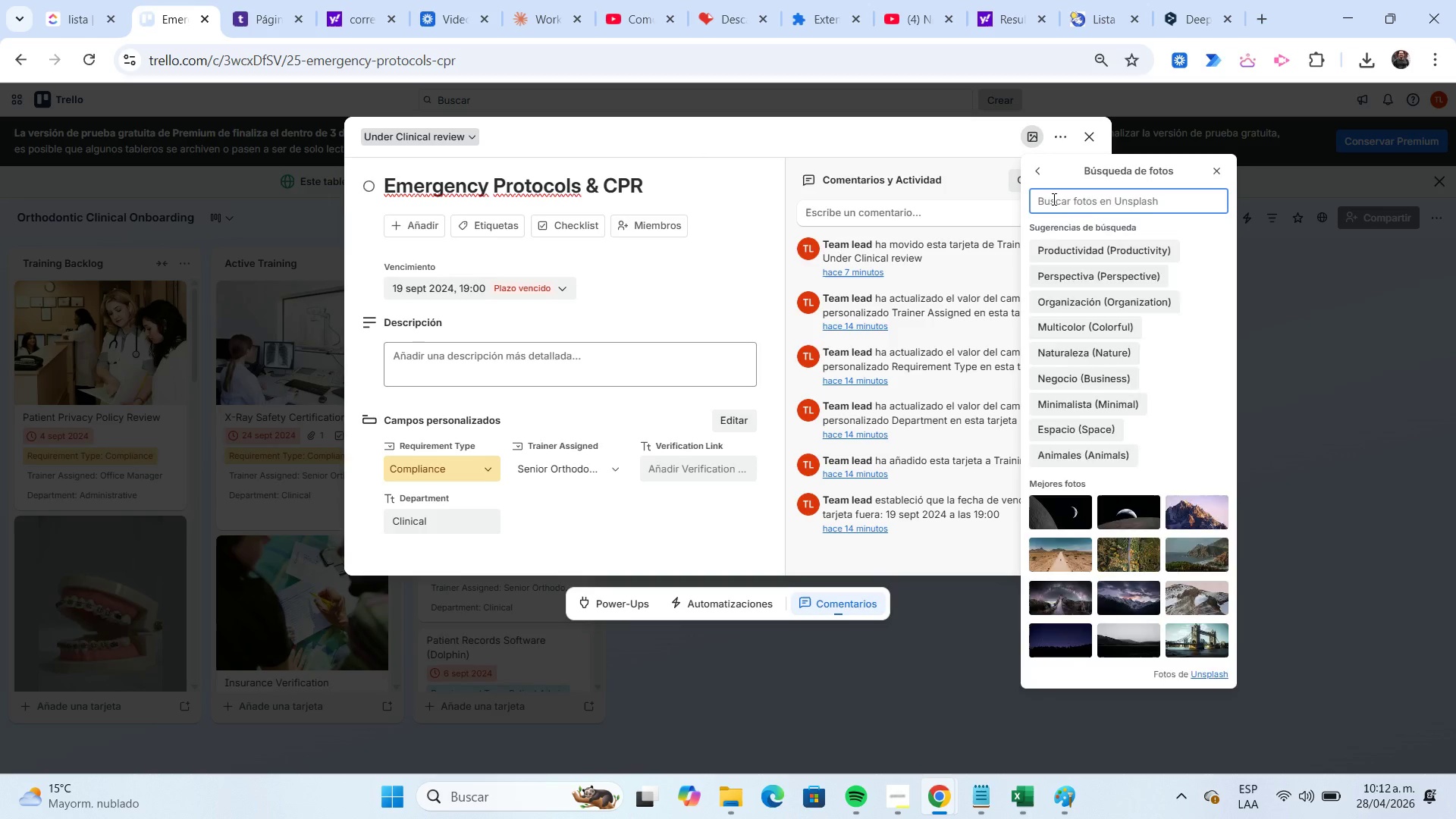 
key(Control+V)
 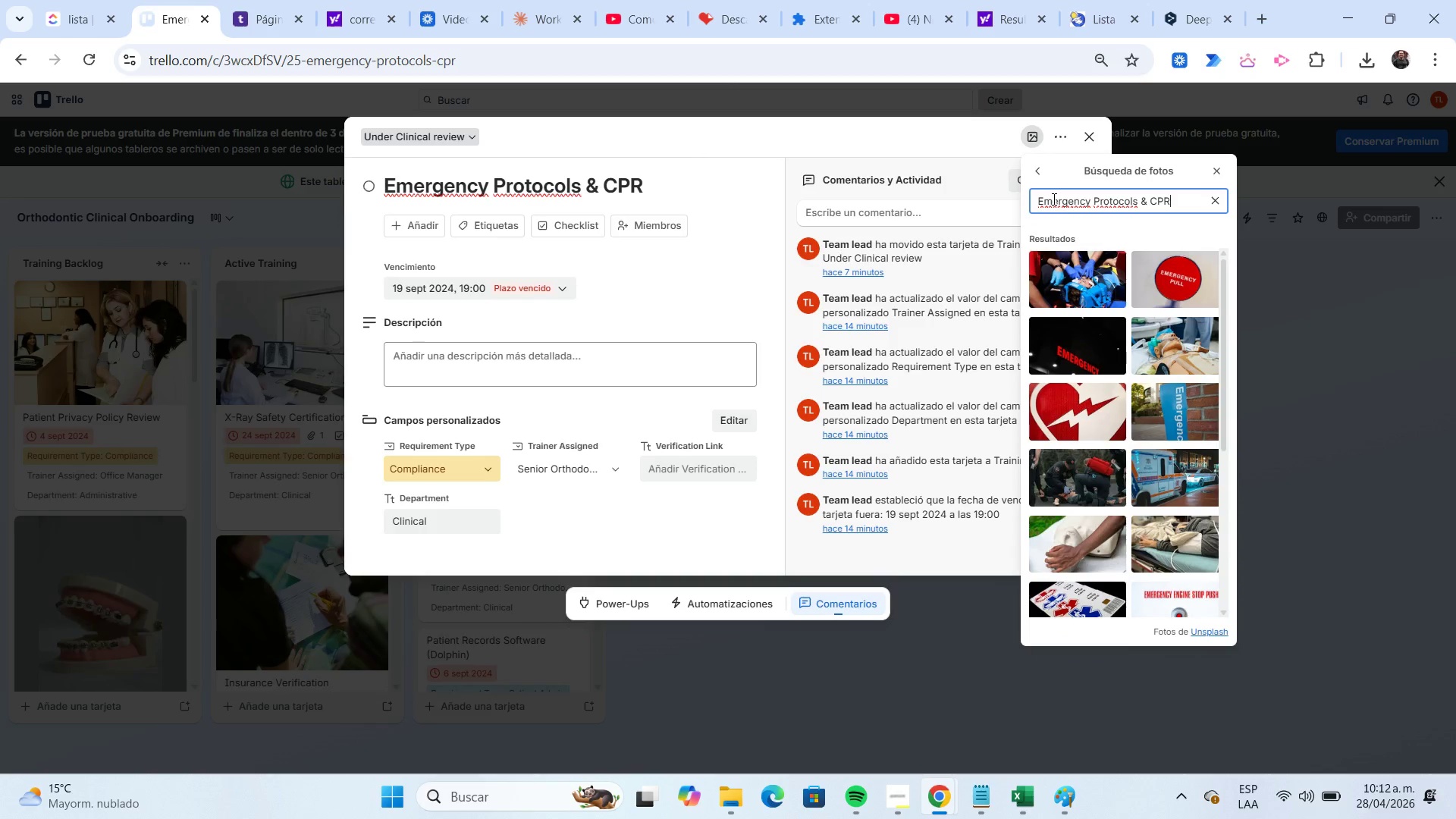 
wait(7.19)
 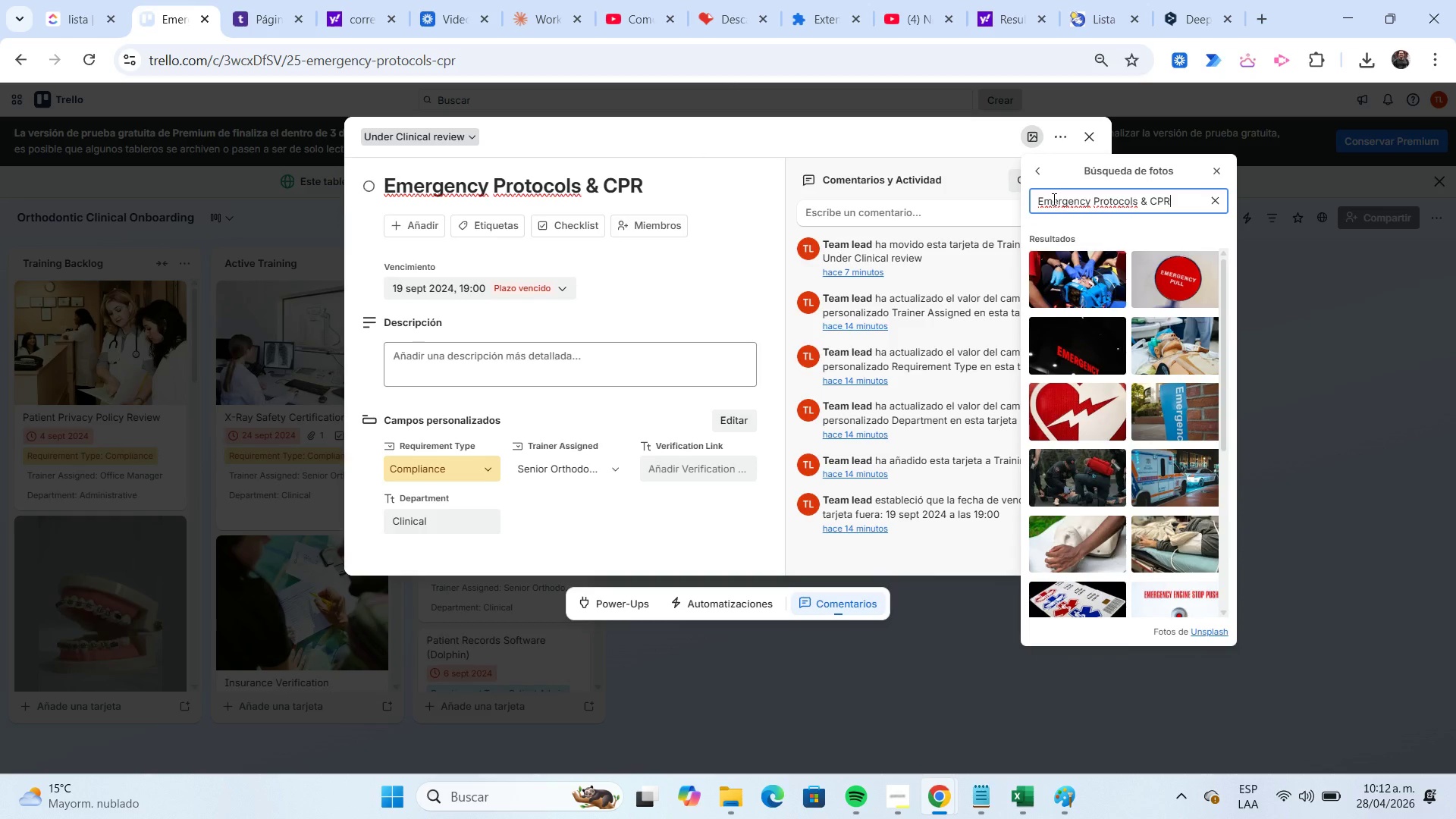 
scroll: coordinate [1129, 384], scroll_direction: down, amount: 6.0
 